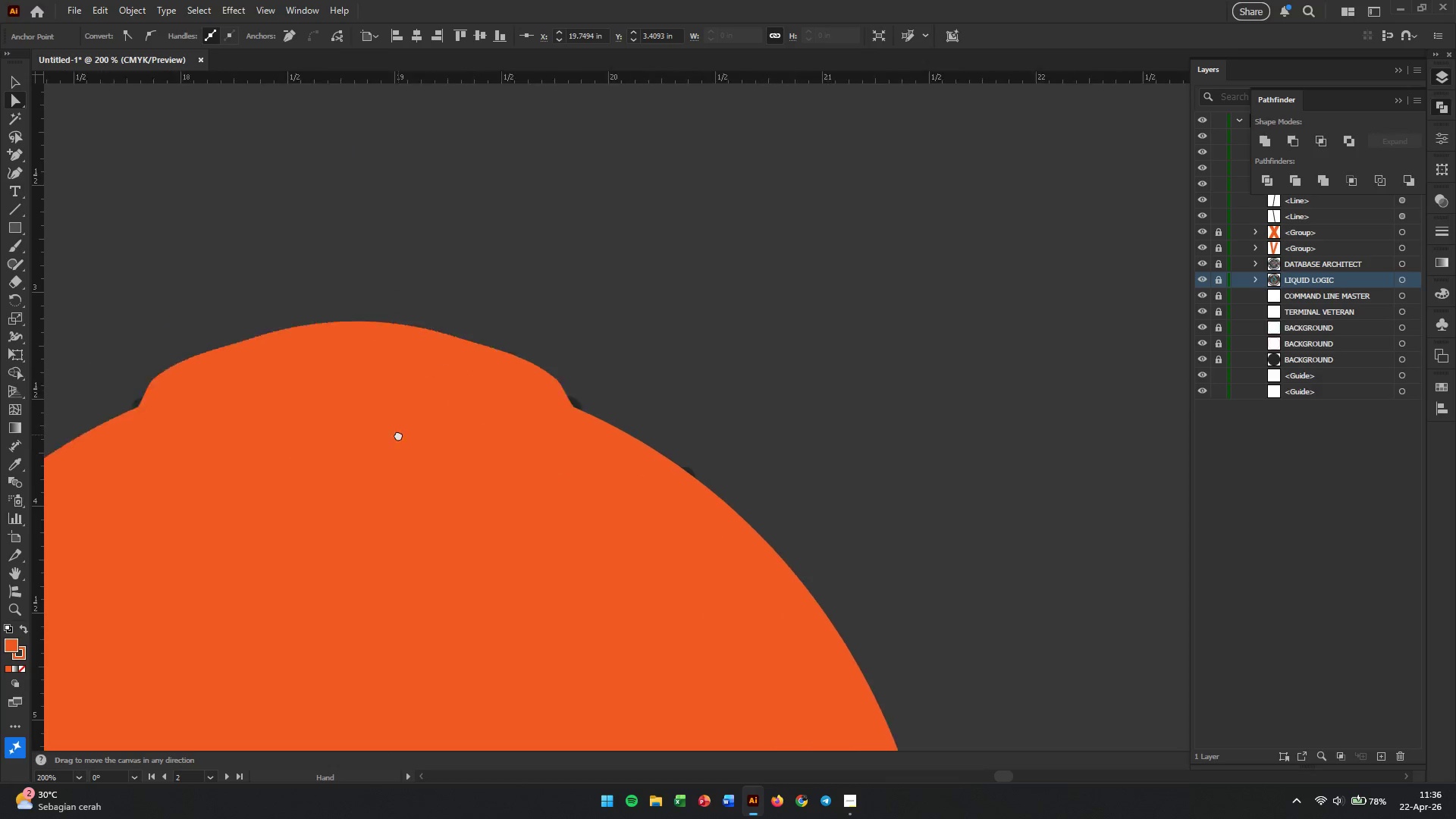 
hold_key(key=AltLeft, duration=0.45)
 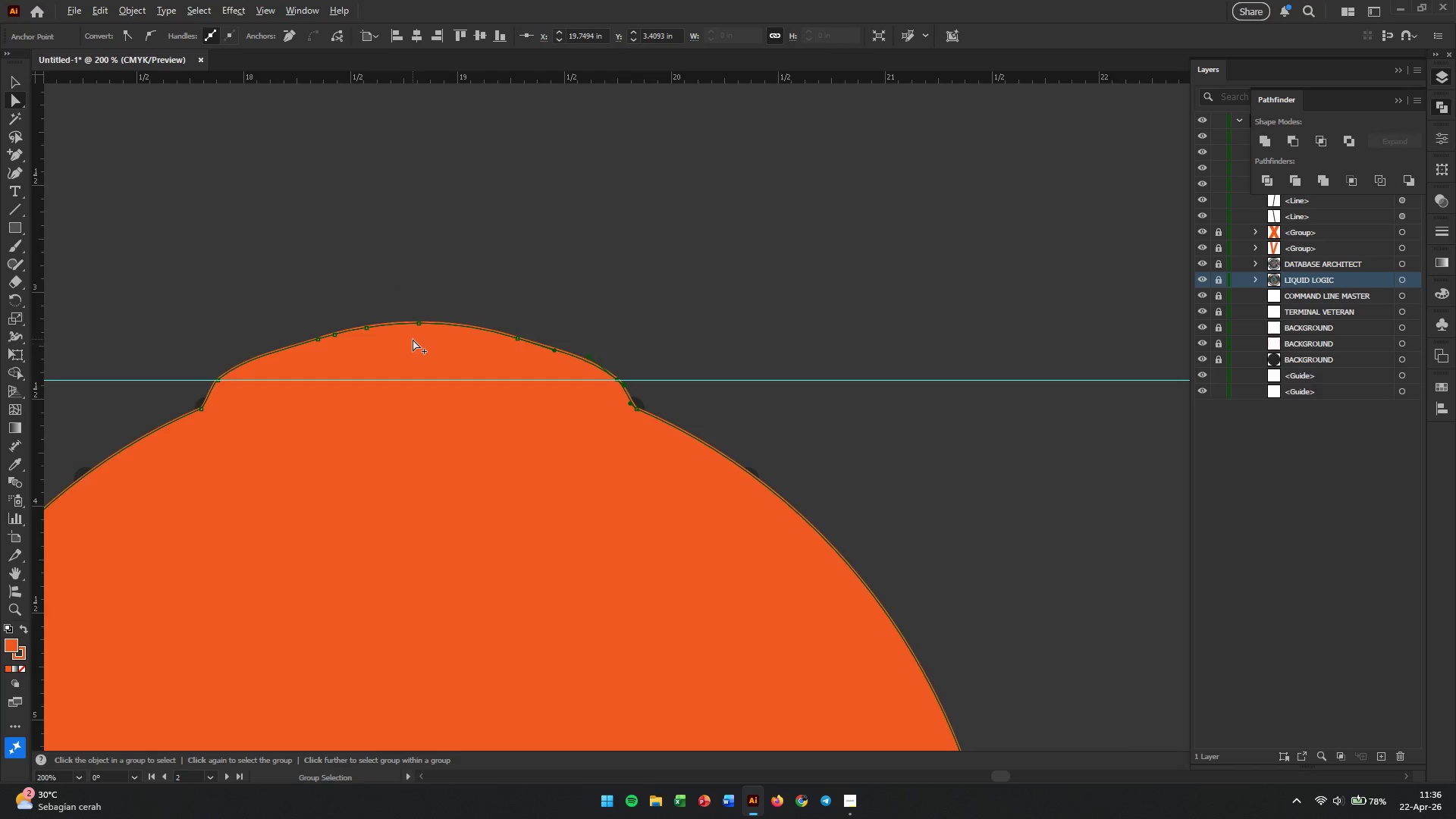 
hold_key(key=Space, duration=0.45)
 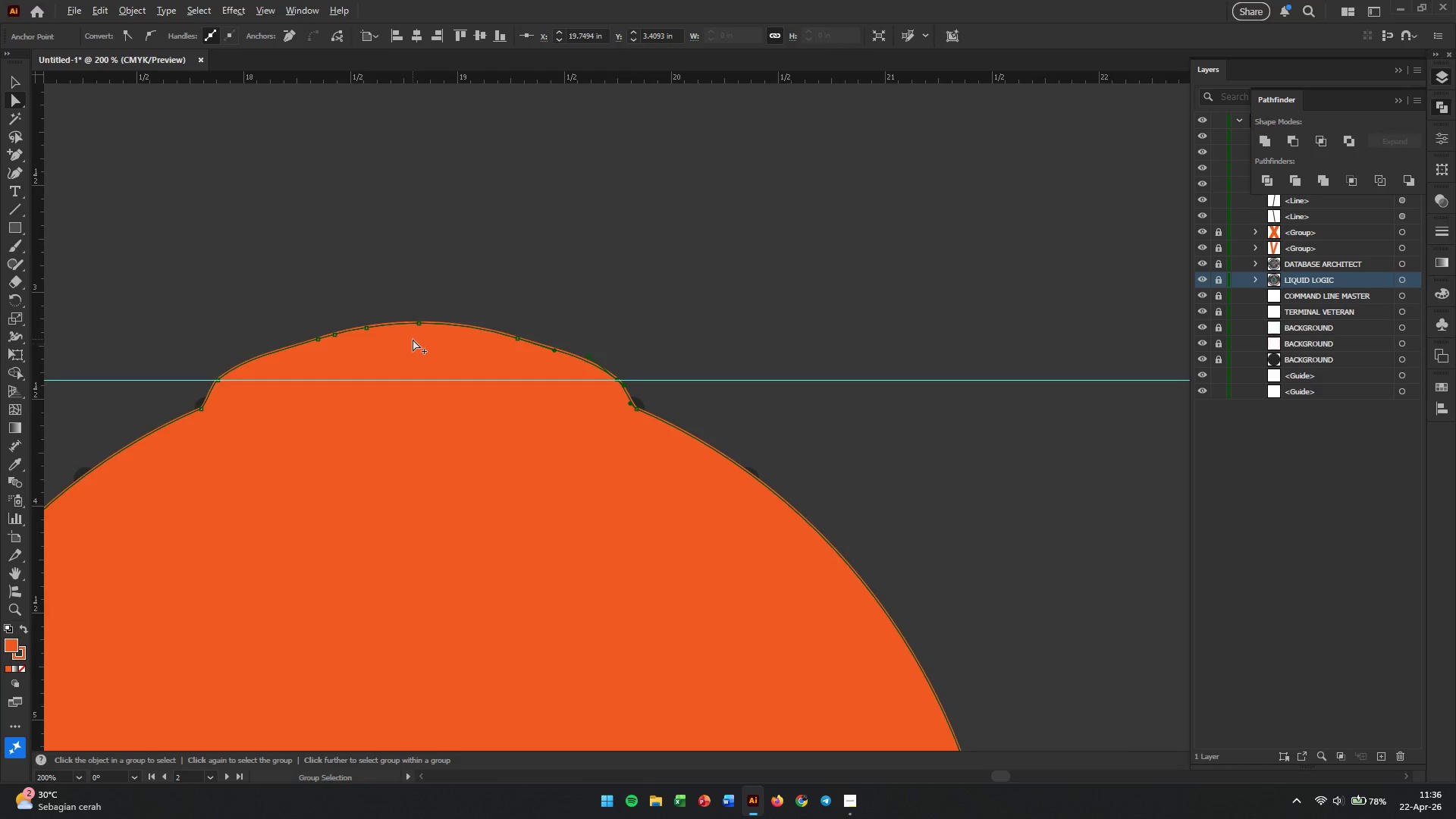 
left_click_drag(start_coordinate=[275, 434], to_coordinate=[461, 435])
 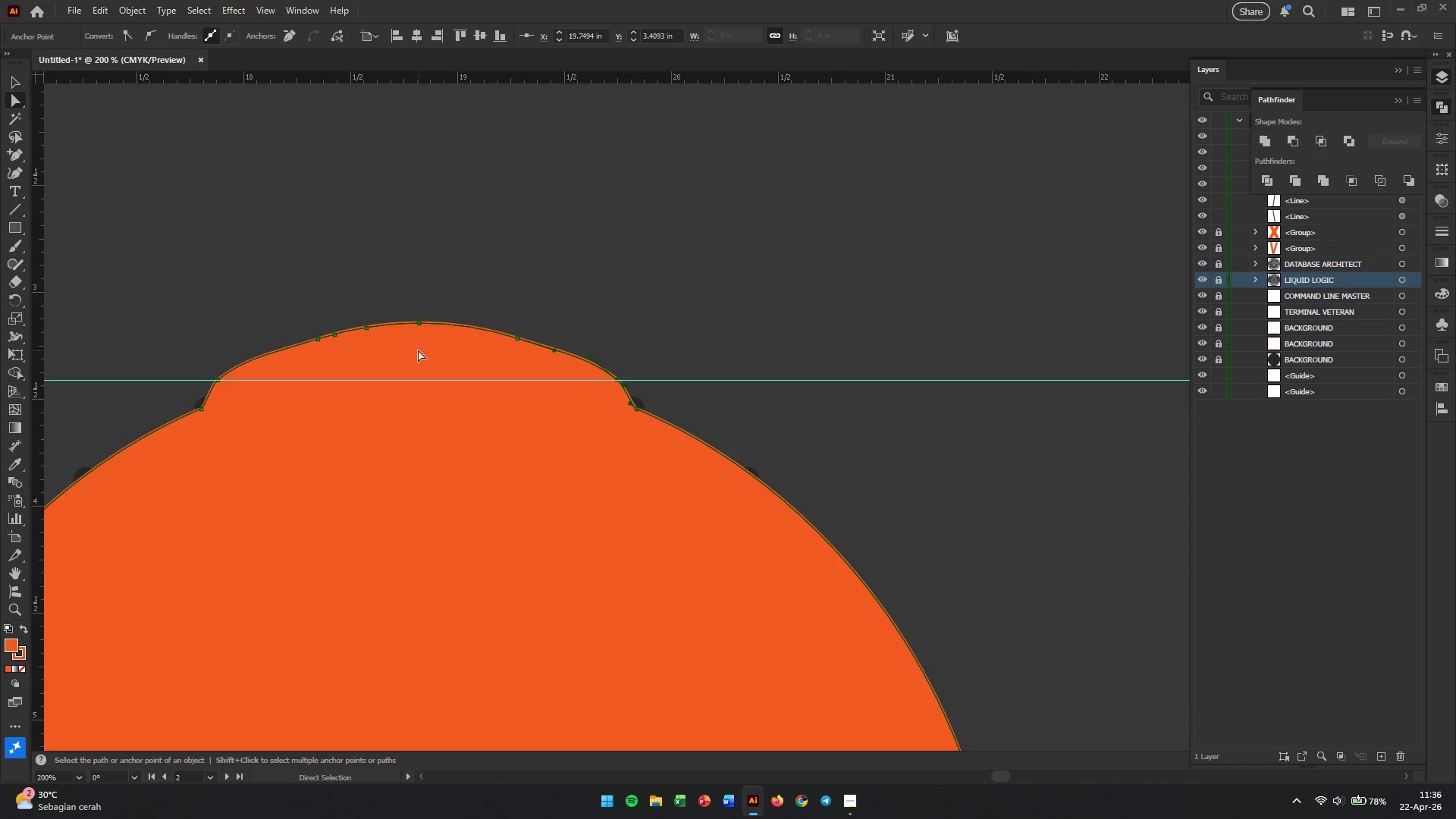 
scroll: coordinate [347, 405], scroll_direction: down, amount: 5.0
 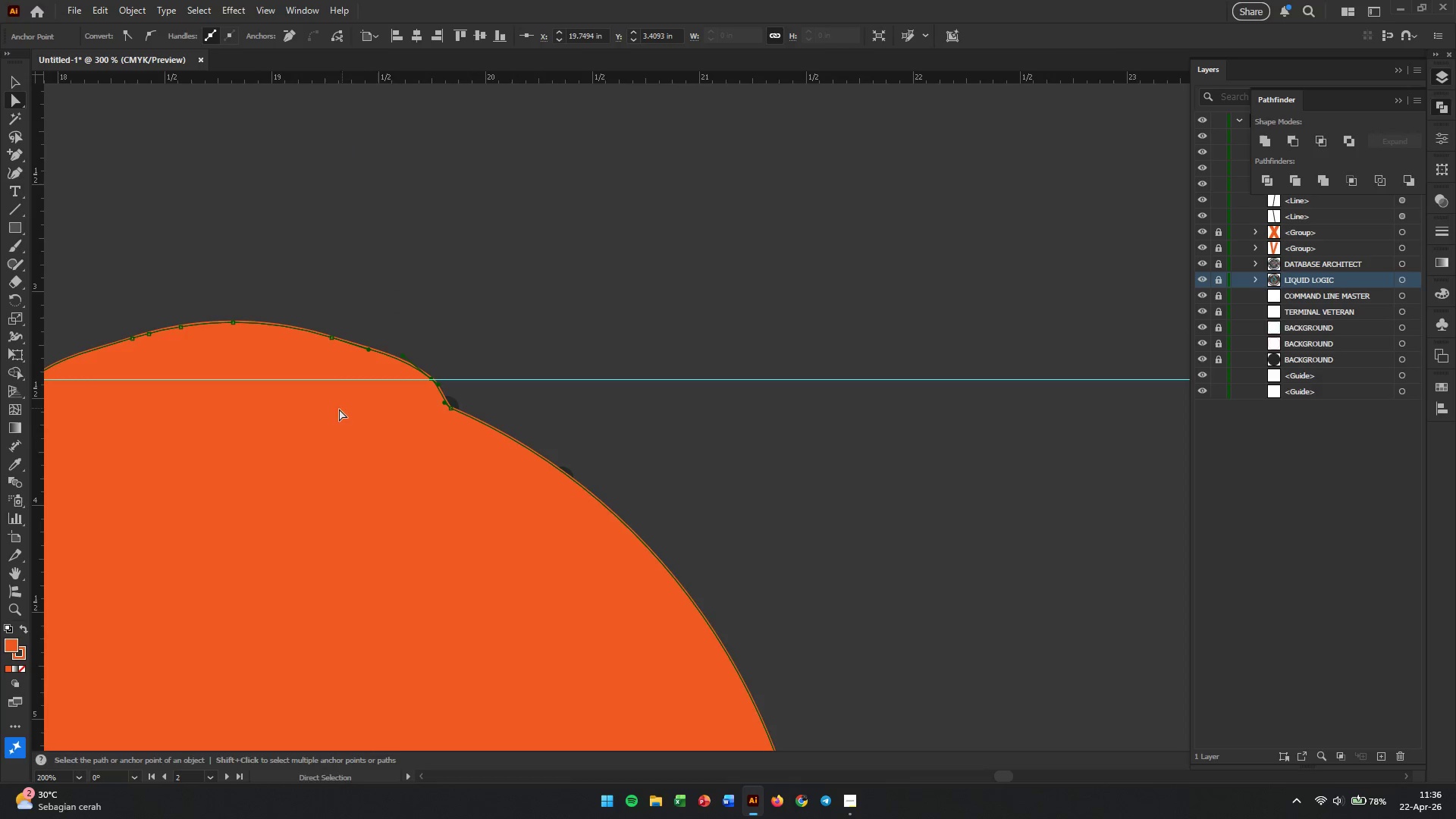 
hold_key(key=AltLeft, duration=0.45)
scroll: coordinate [413, 339], scroll_direction: up, amount: 2.0
 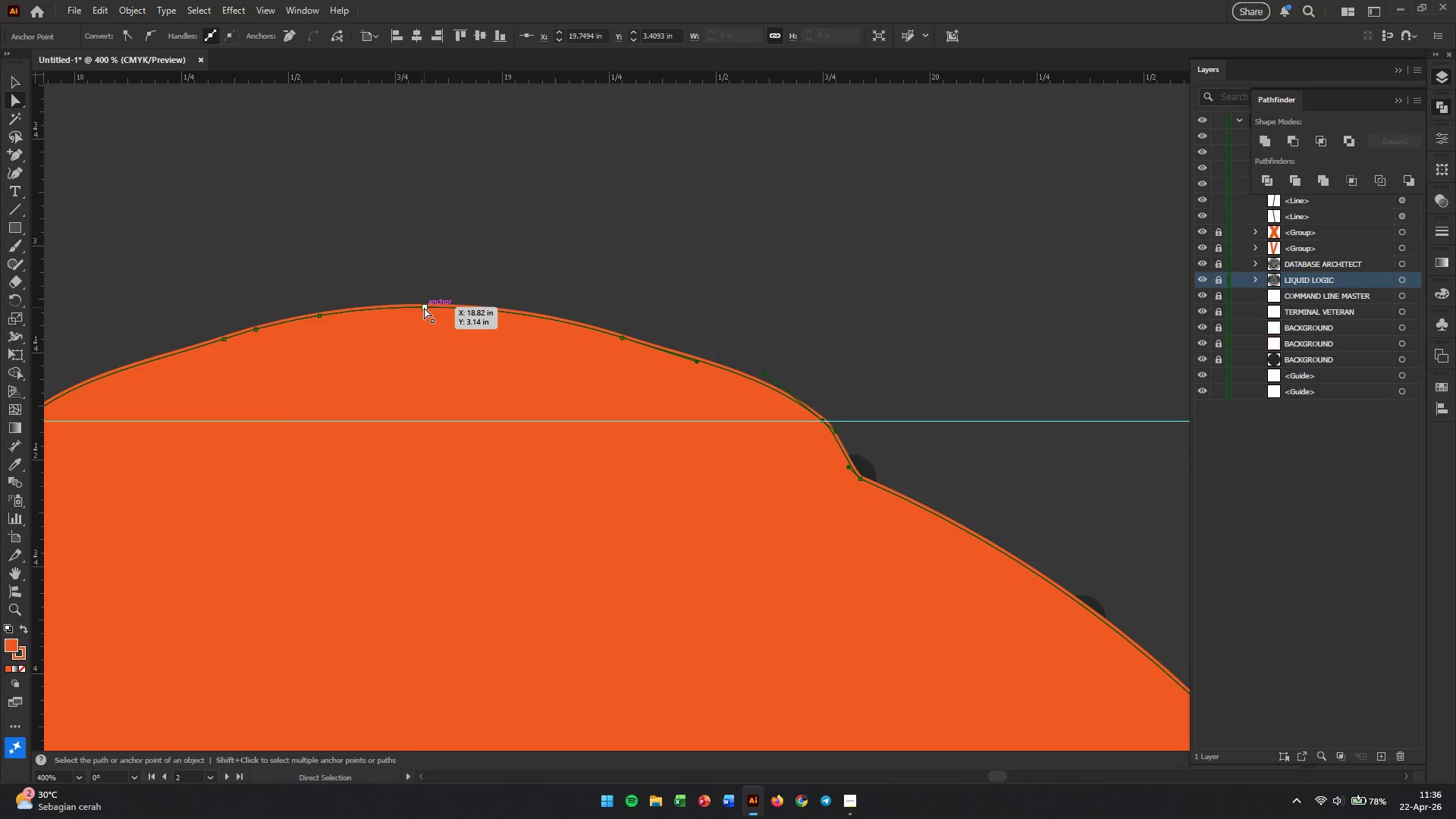 
left_click_drag(start_coordinate=[424, 307], to_coordinate=[423, 317])
 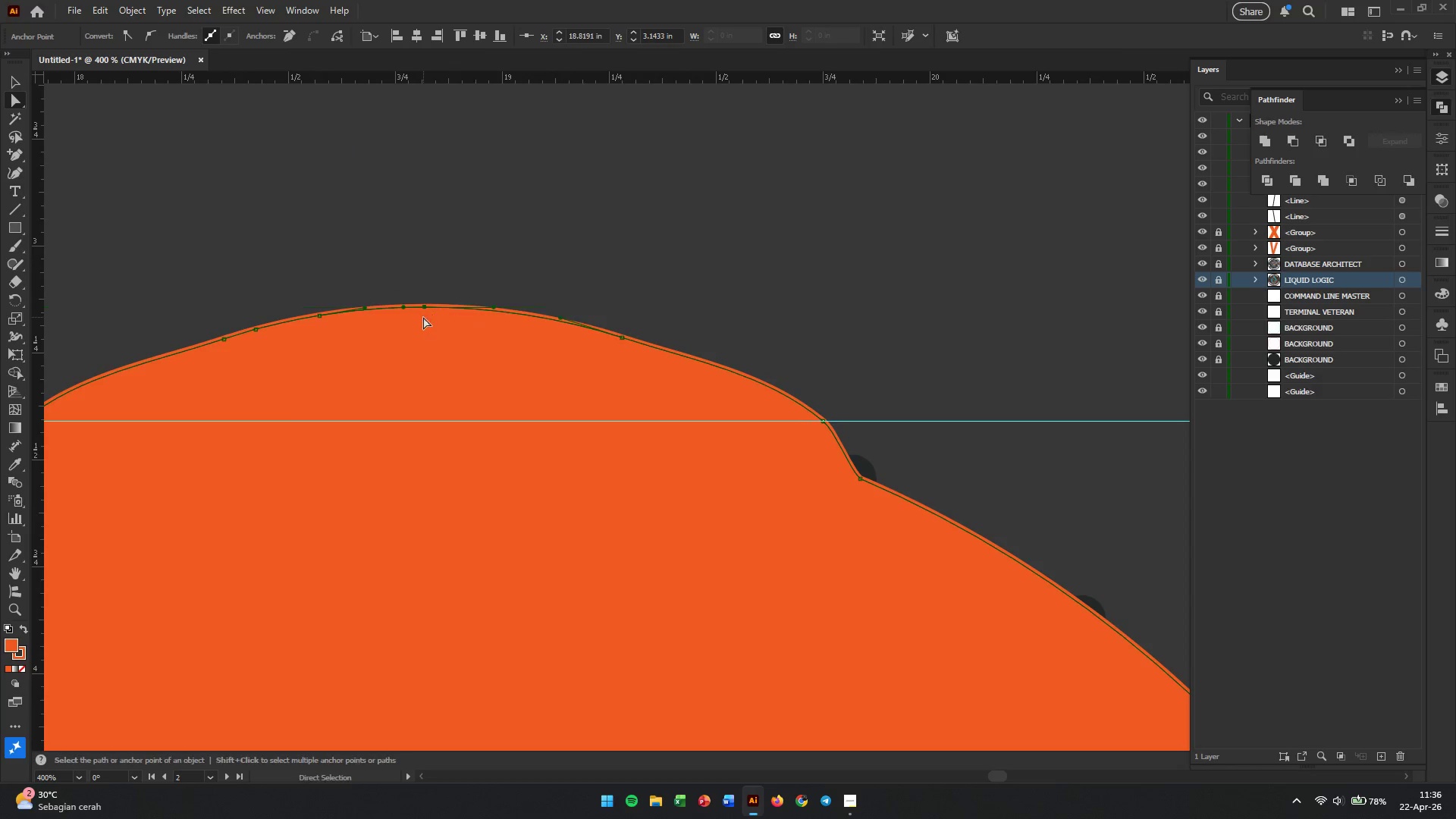 
hold_key(key=ShiftLeft, duration=0.89)
 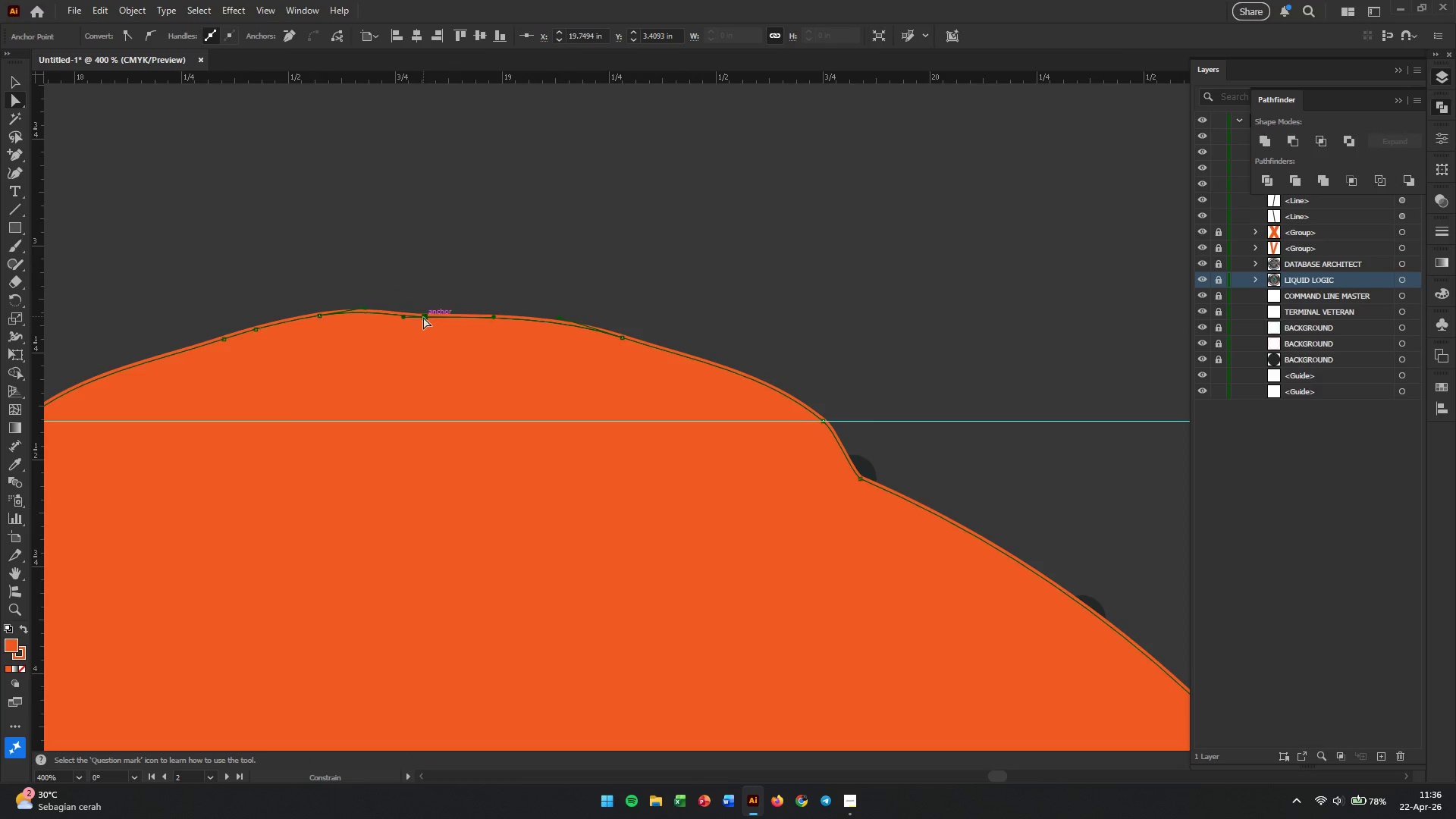 
key(Control+ControlLeft)
 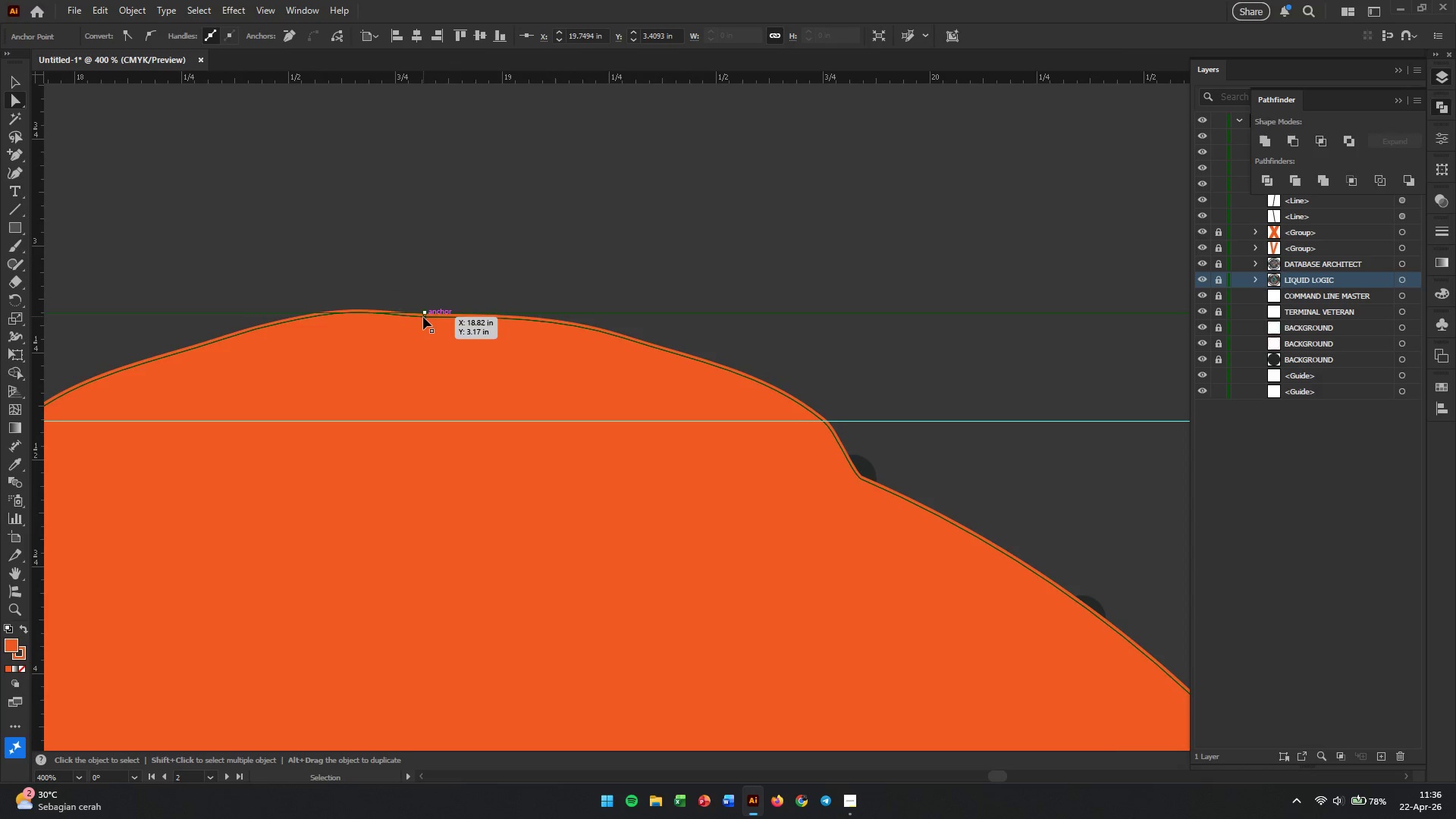 
key(Control+Z)
 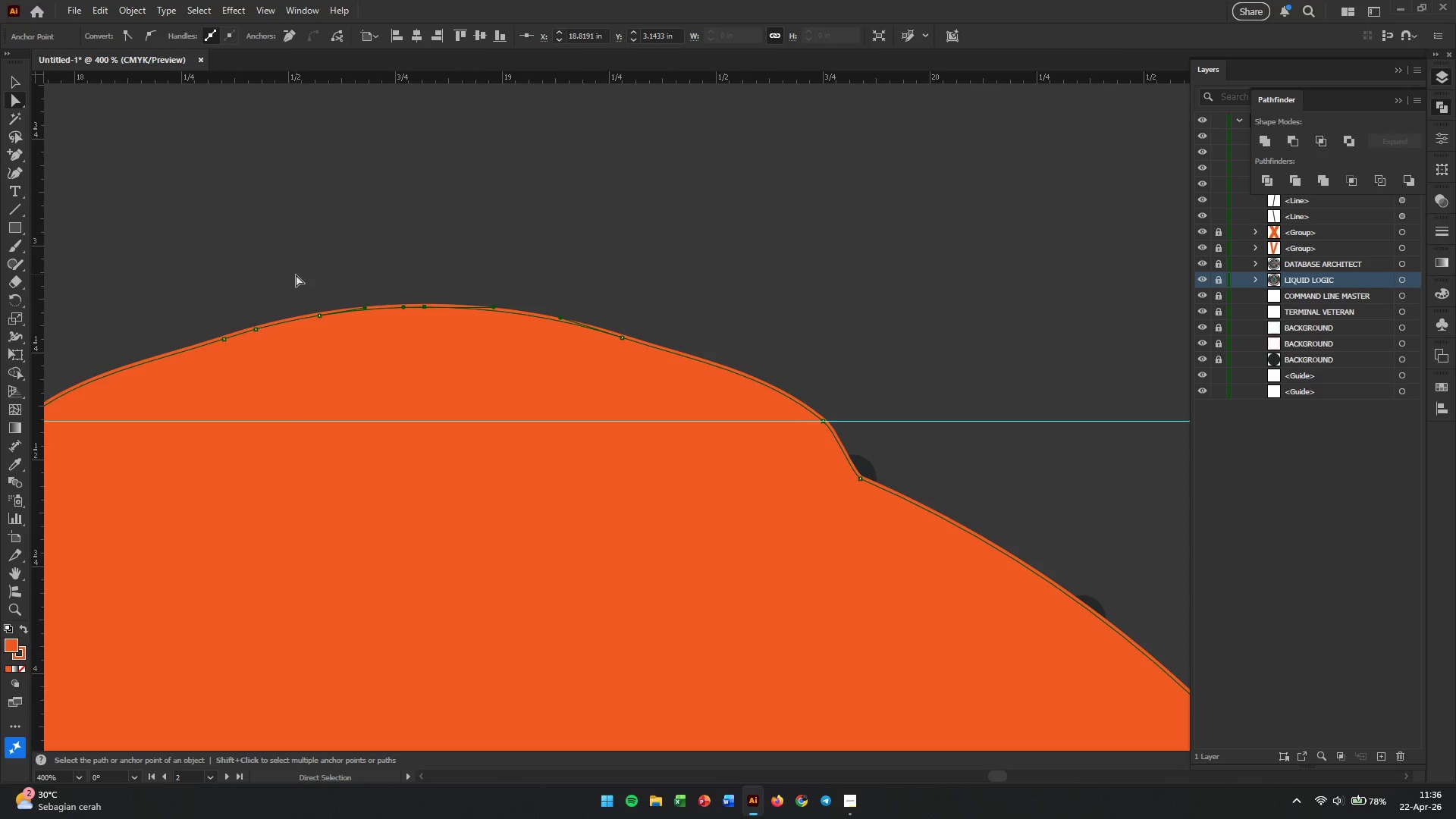 
left_click([270, 270])
 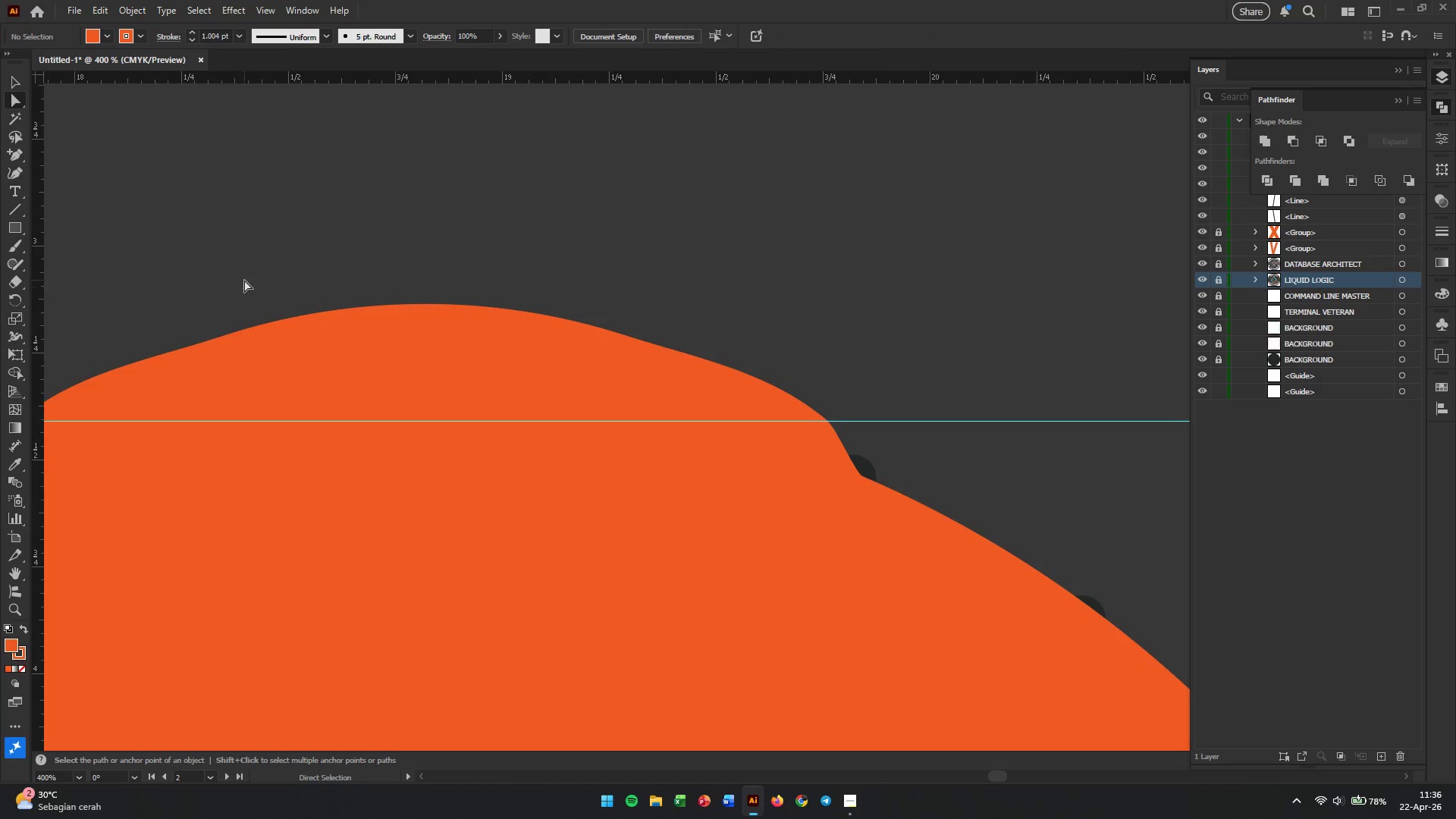 
left_click_drag(start_coordinate=[216, 274], to_coordinate=[538, 325])
 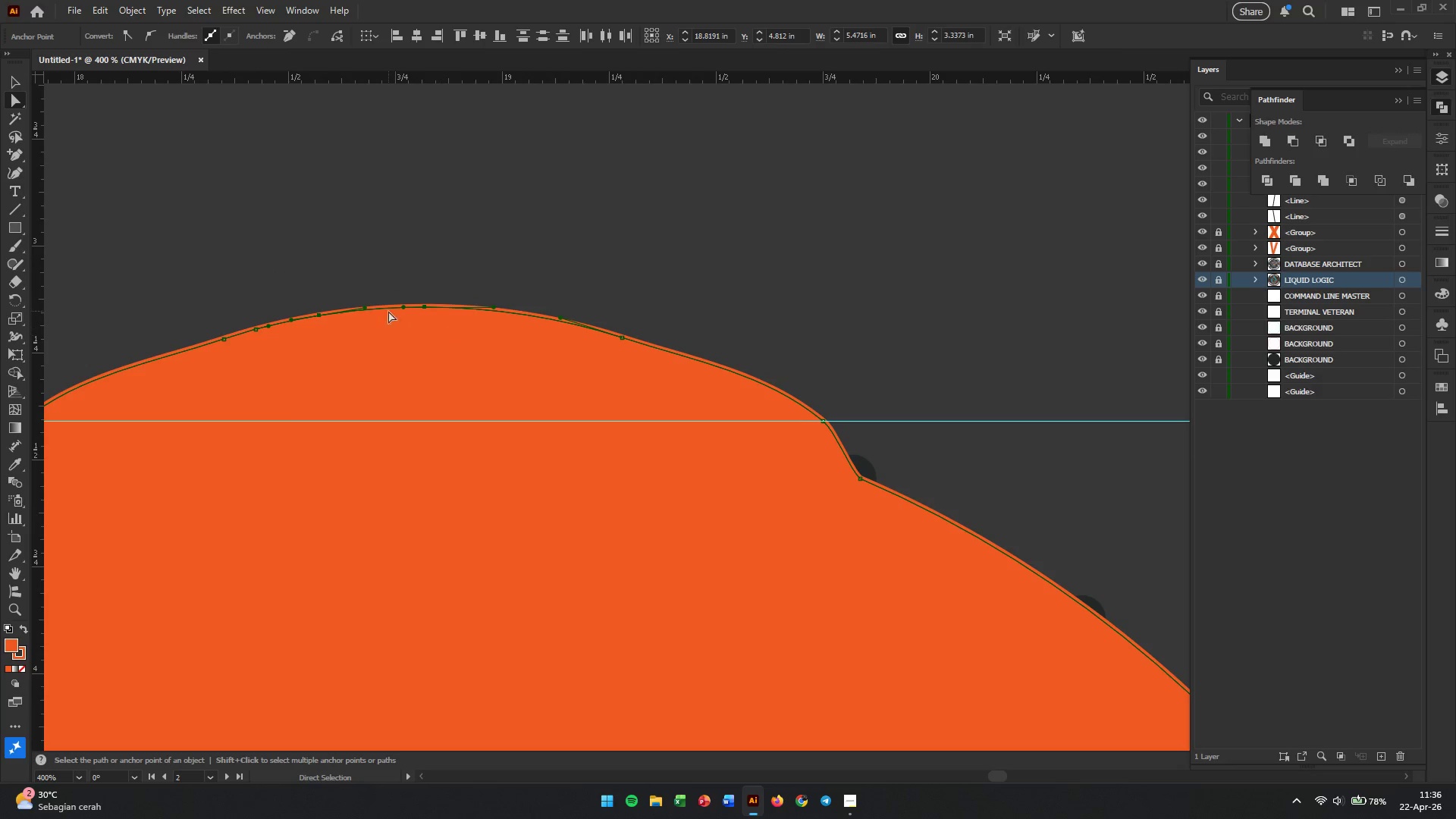 
left_click([315, 287])
 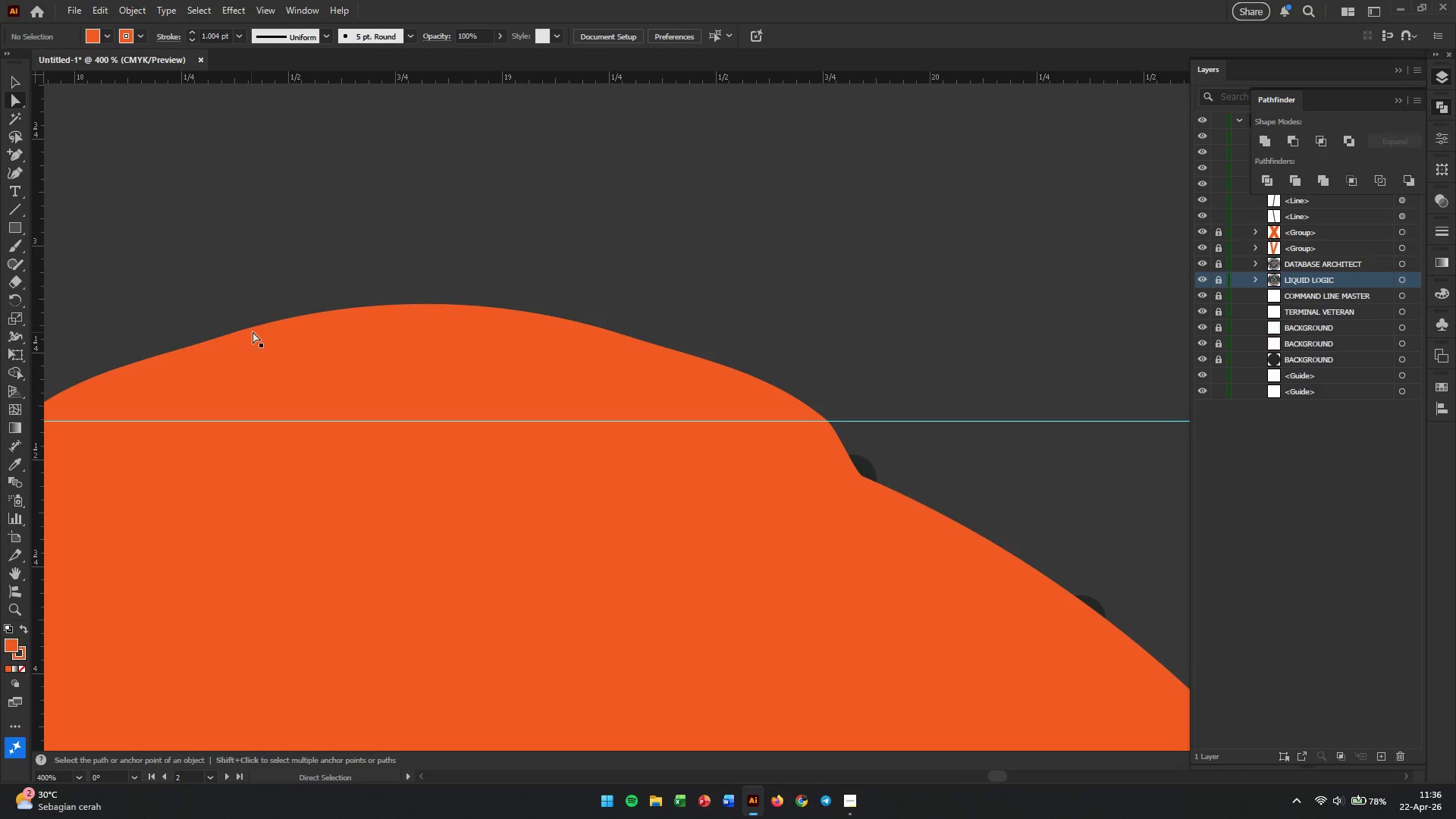 
left_click([243, 340])
 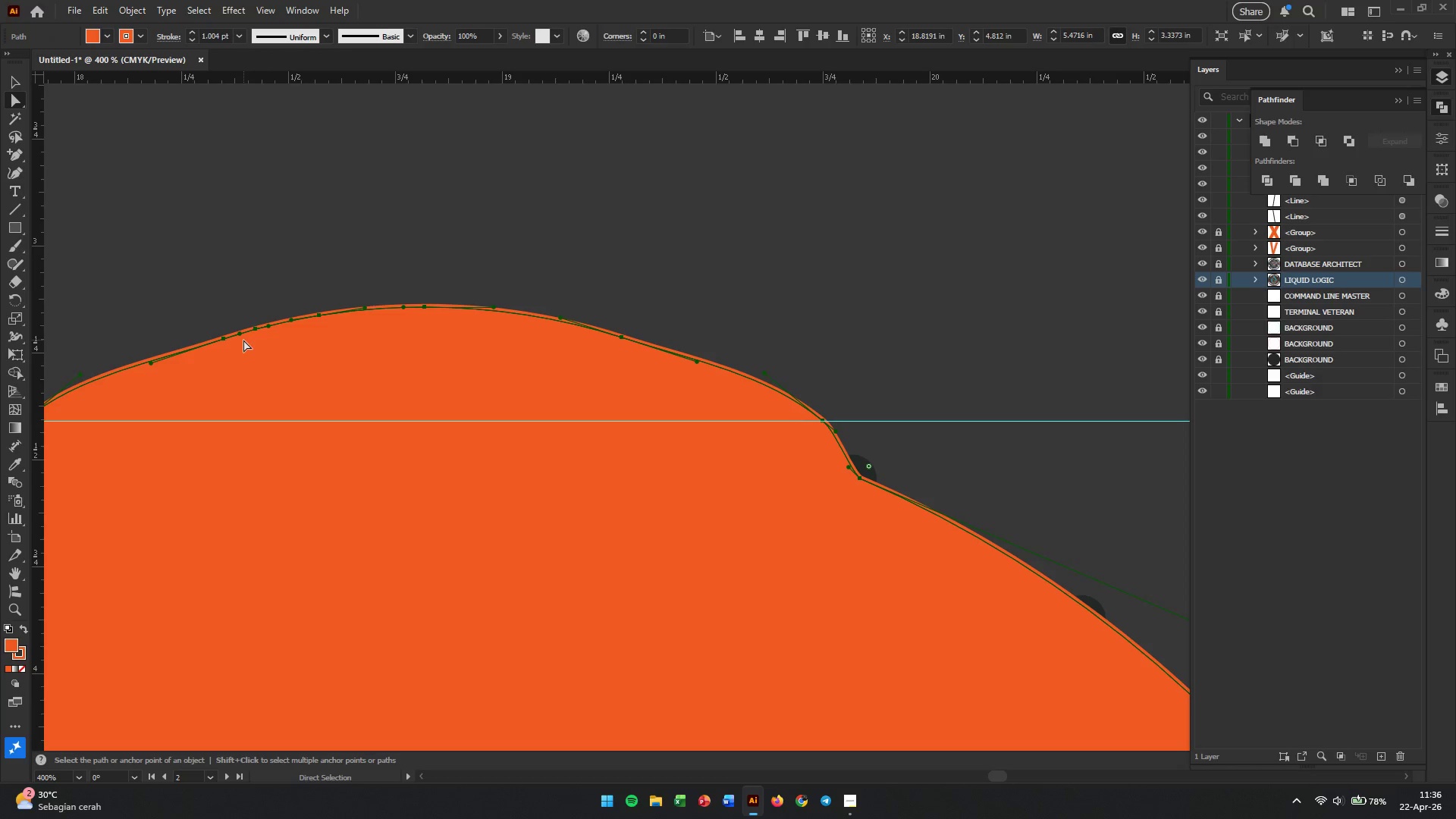 
hold_key(key=AltLeft, duration=0.48)
scroll: coordinate [267, 340], scroll_direction: up, amount: 3.0
 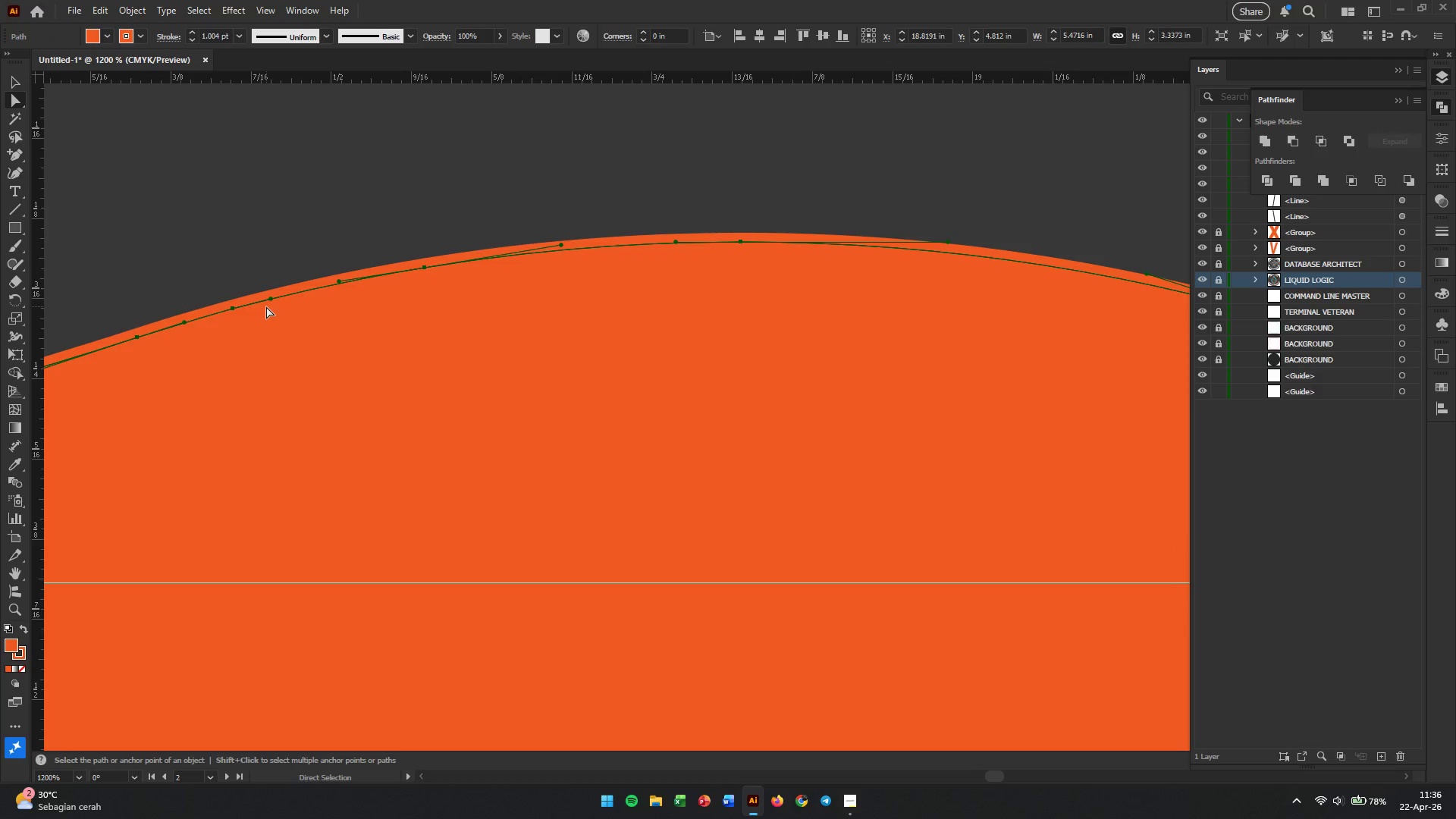 
left_click([271, 299])
 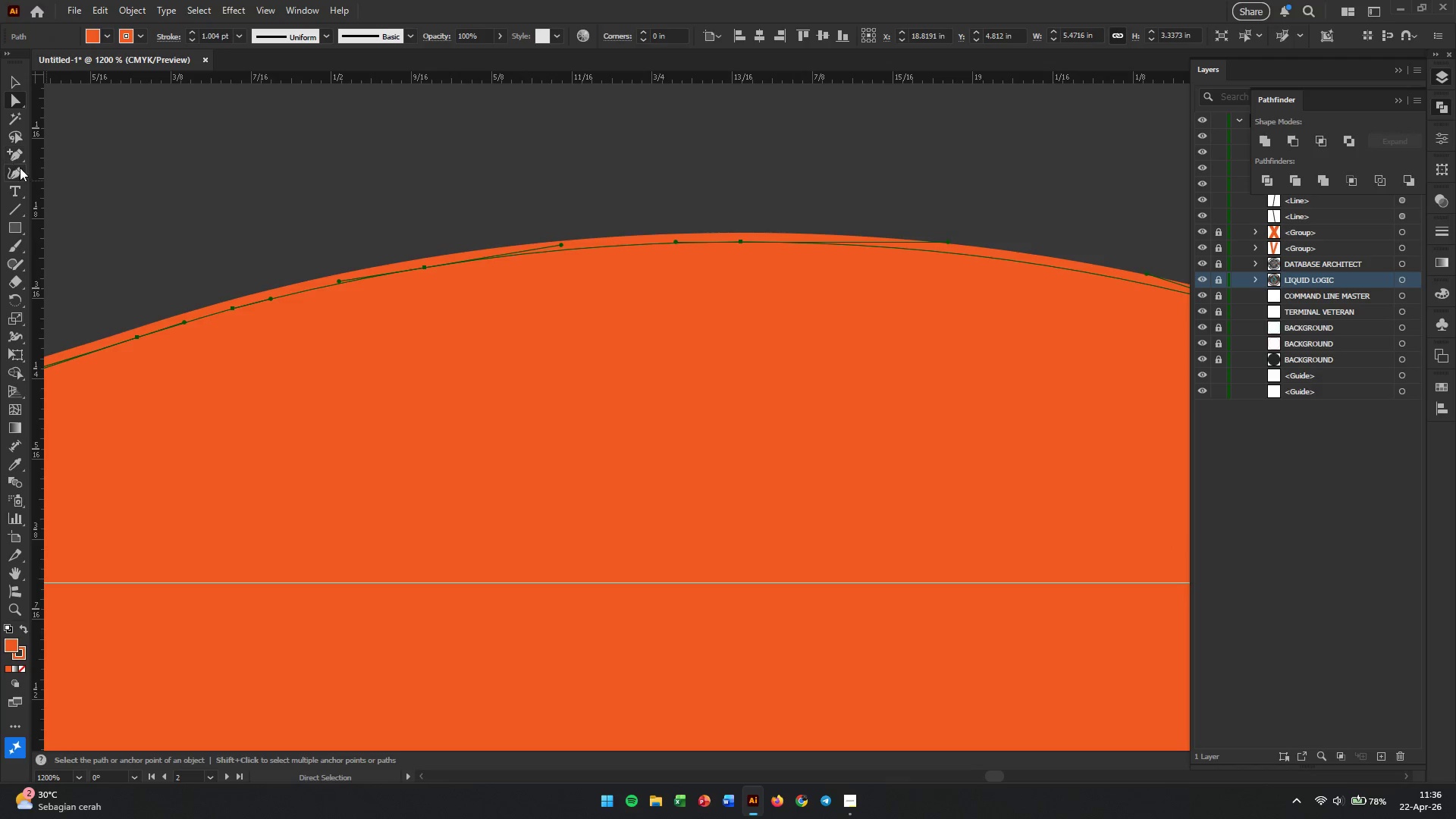 
left_click([18, 175])
 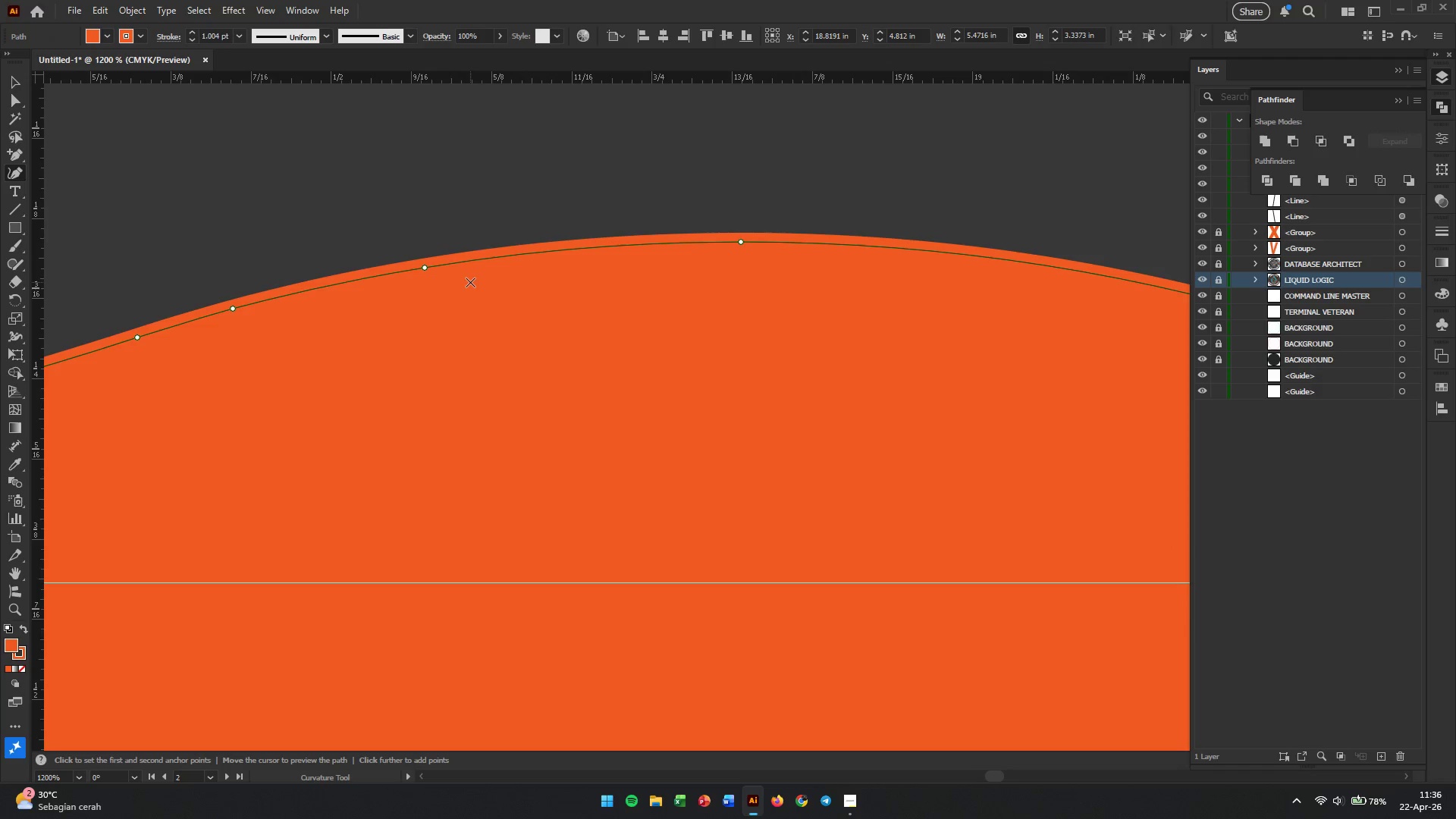 
hold_key(key=AltLeft, duration=2.28)
scroll: coordinate [480, 295], scroll_direction: down, amount: 4.0
 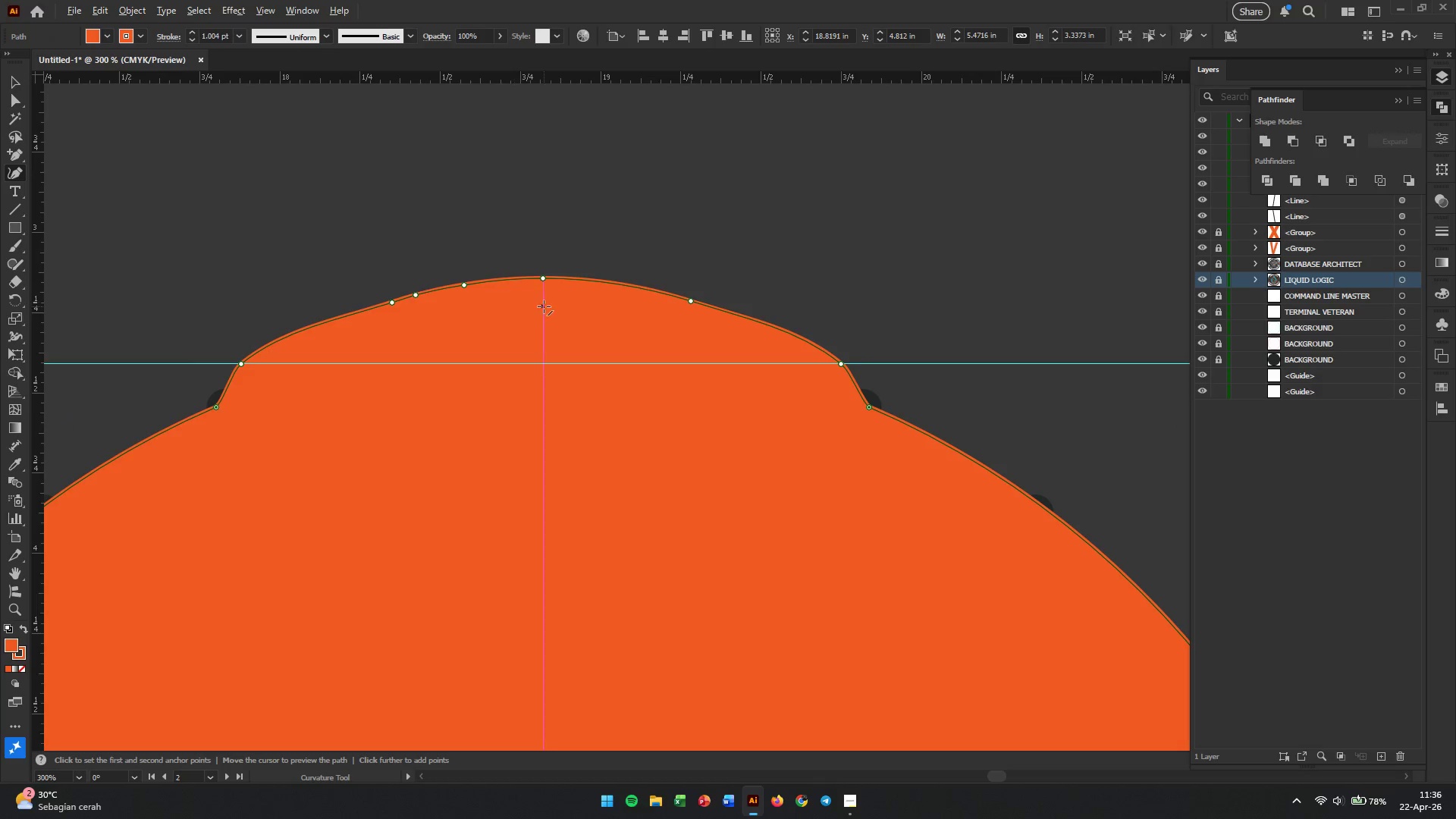 
scroll: coordinate [551, 307], scroll_direction: up, amount: 2.0
 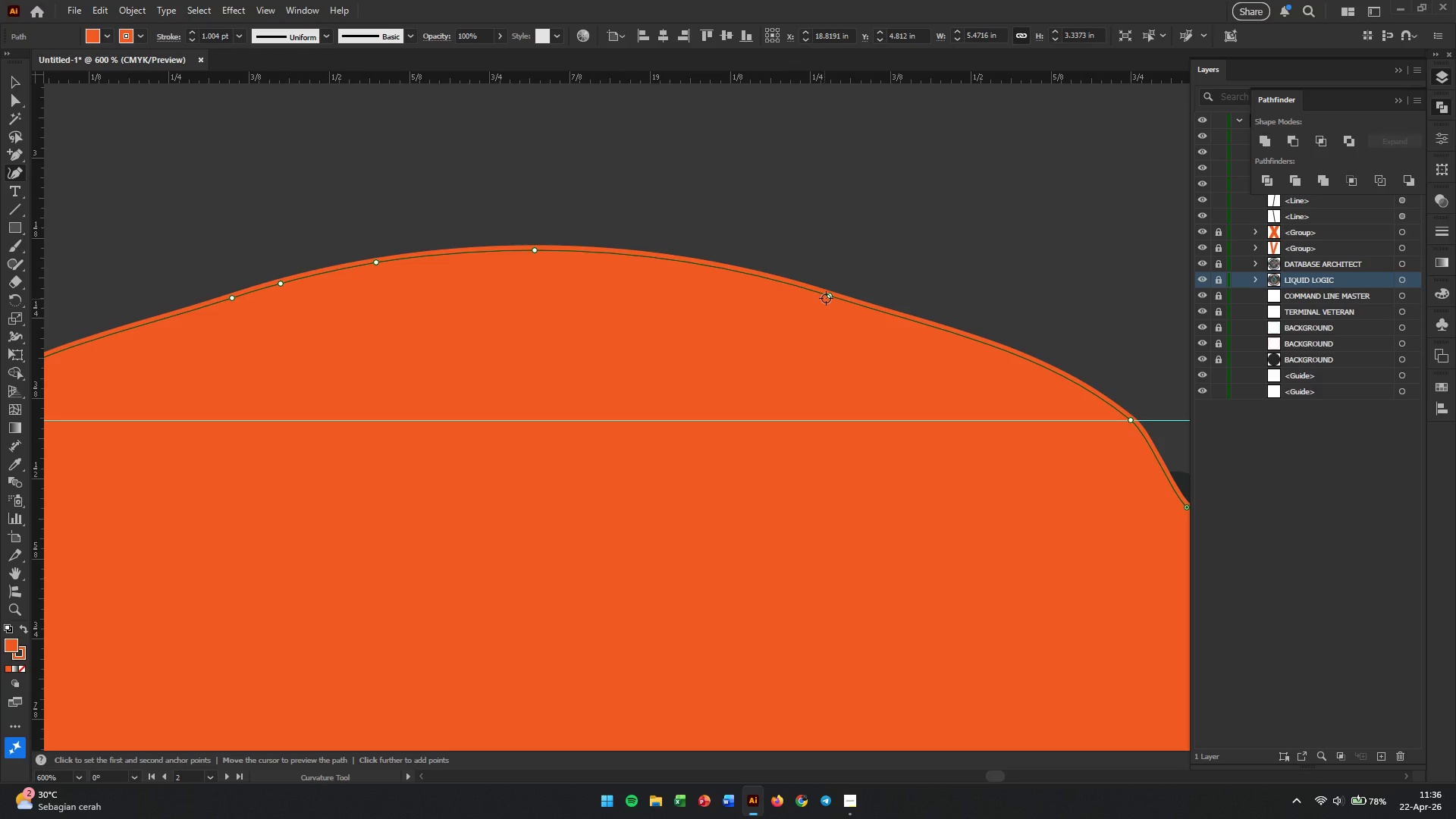 
left_click([828, 298])
 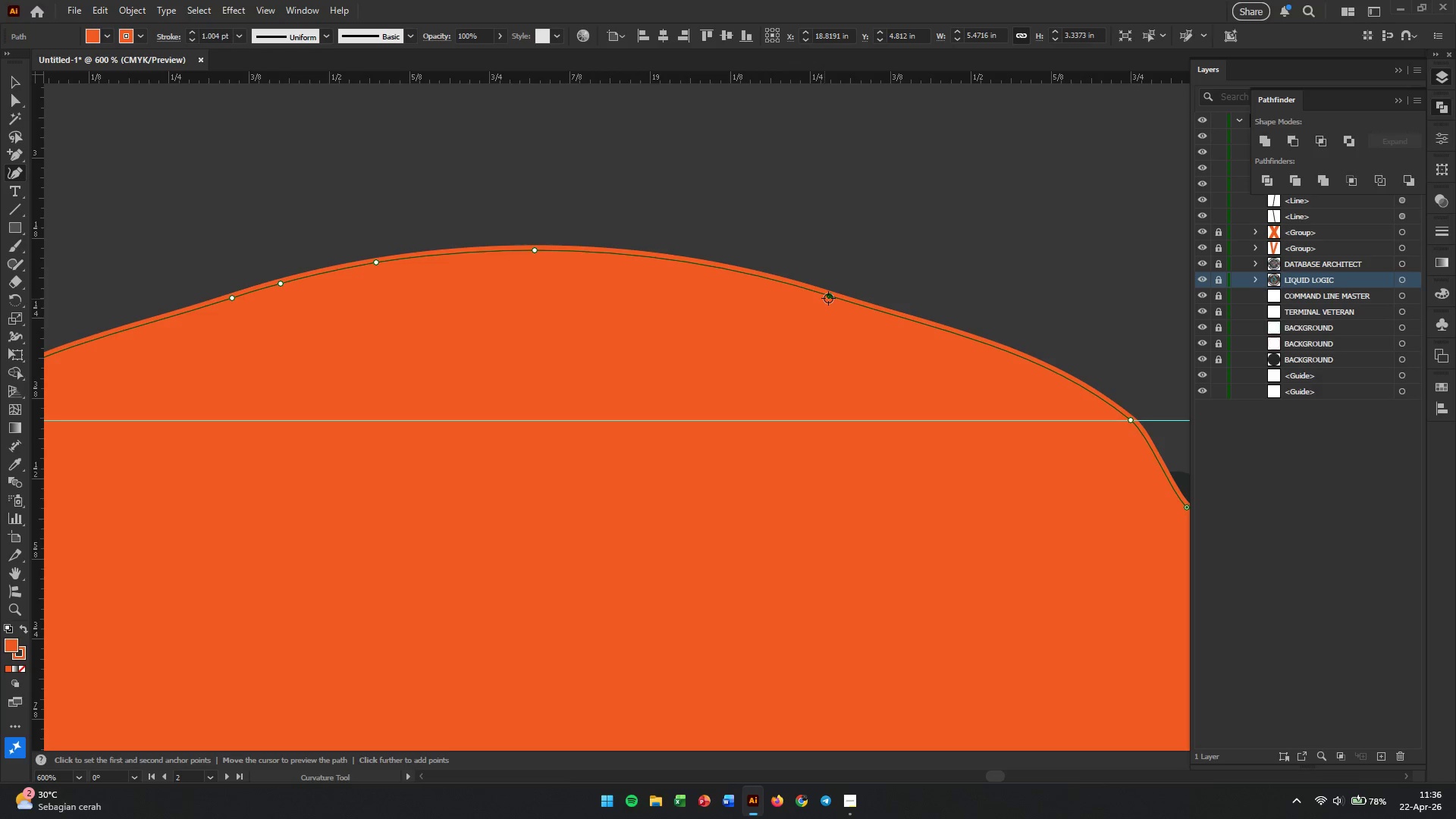 
key(Backspace)
 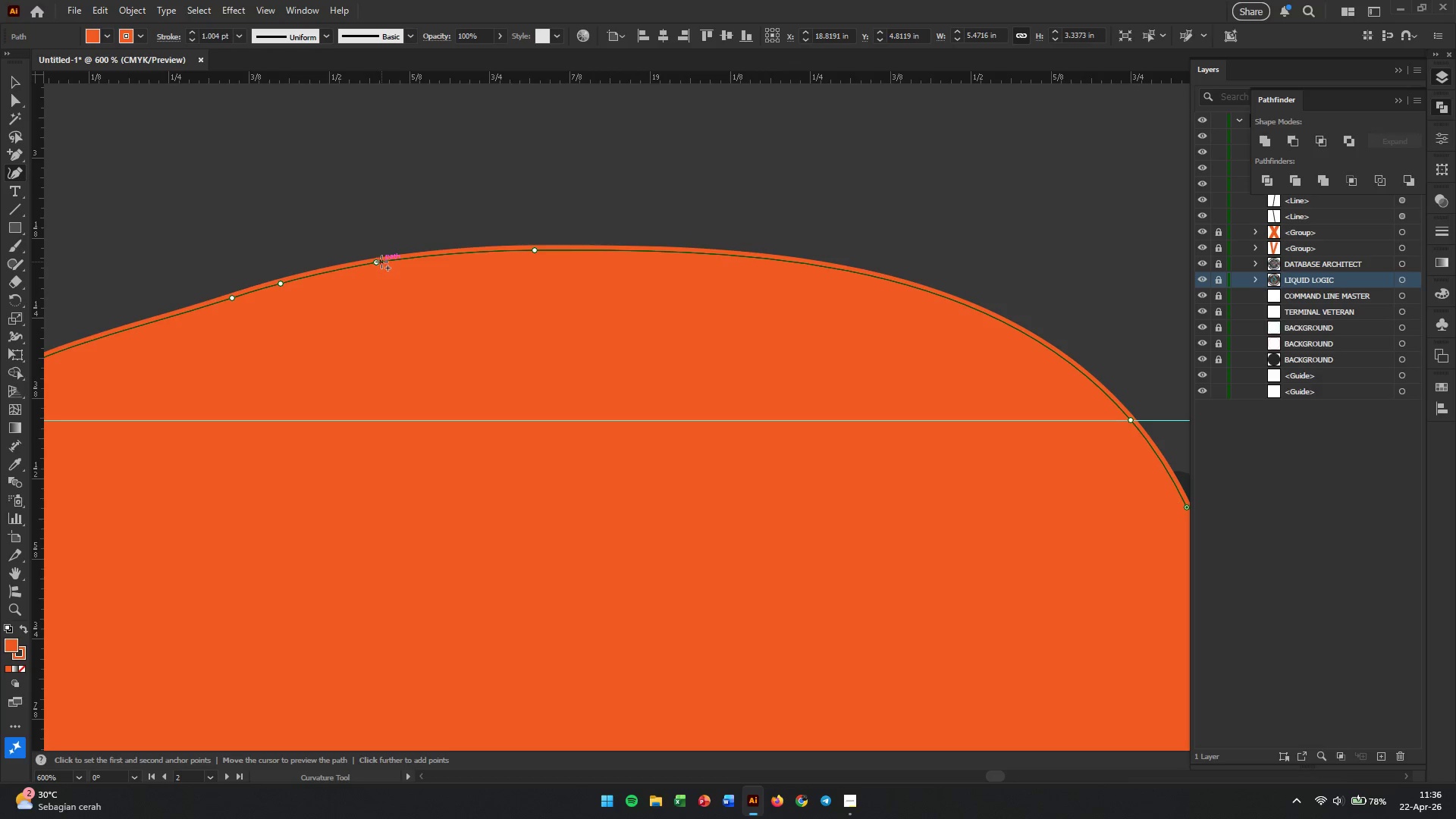 
left_click([375, 265])
 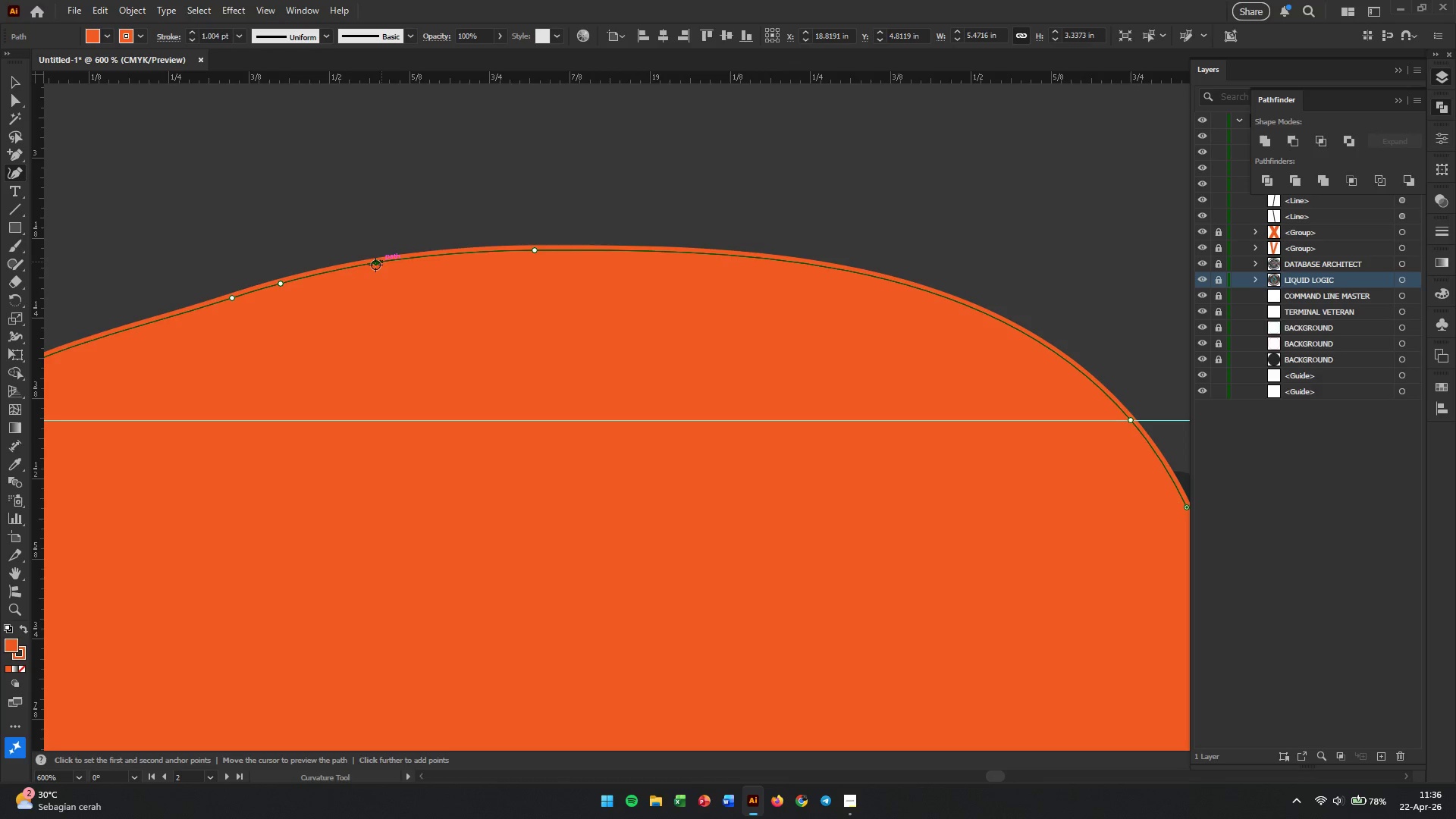 
key(Backspace)
 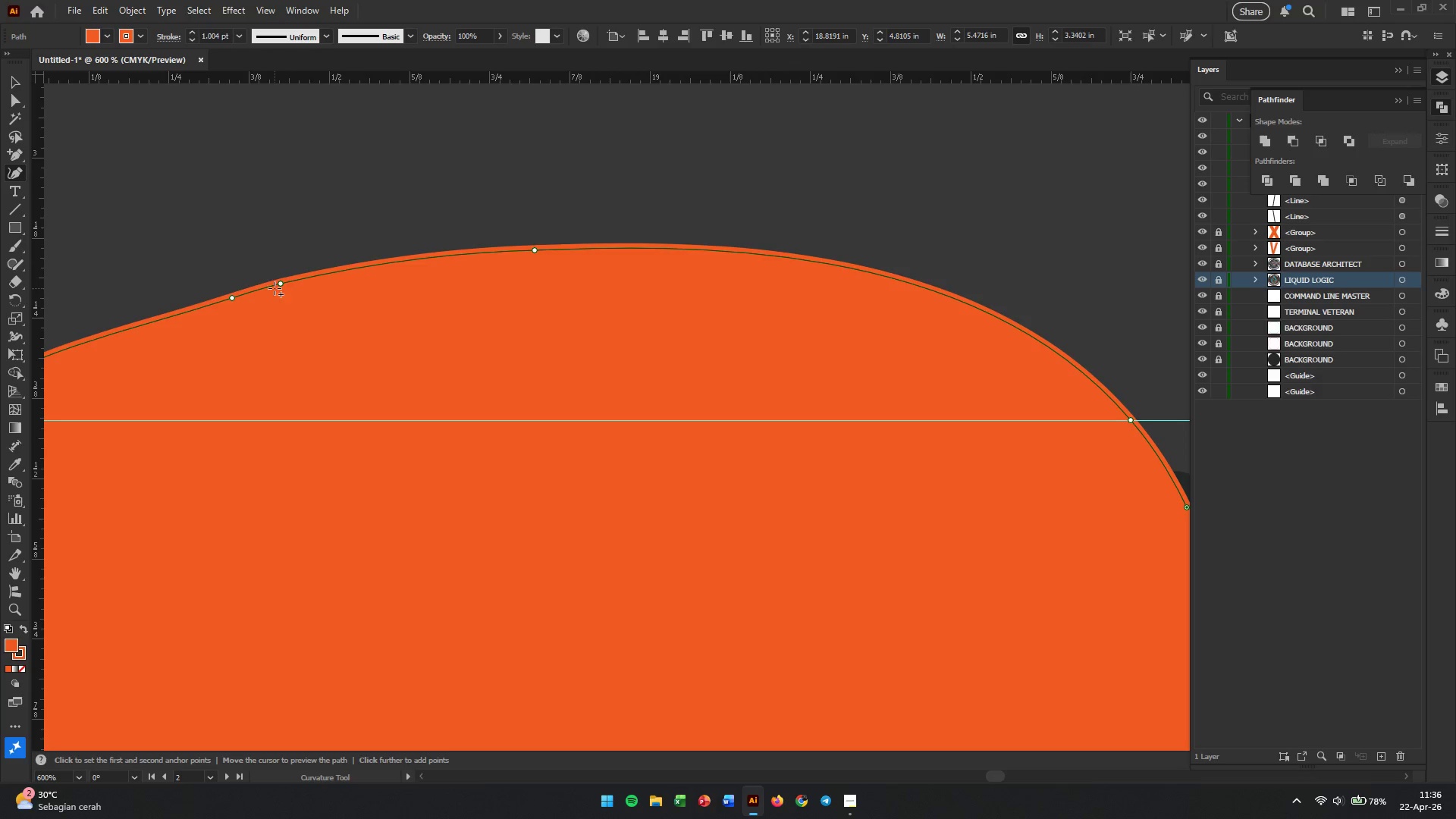 
left_click([278, 282])
 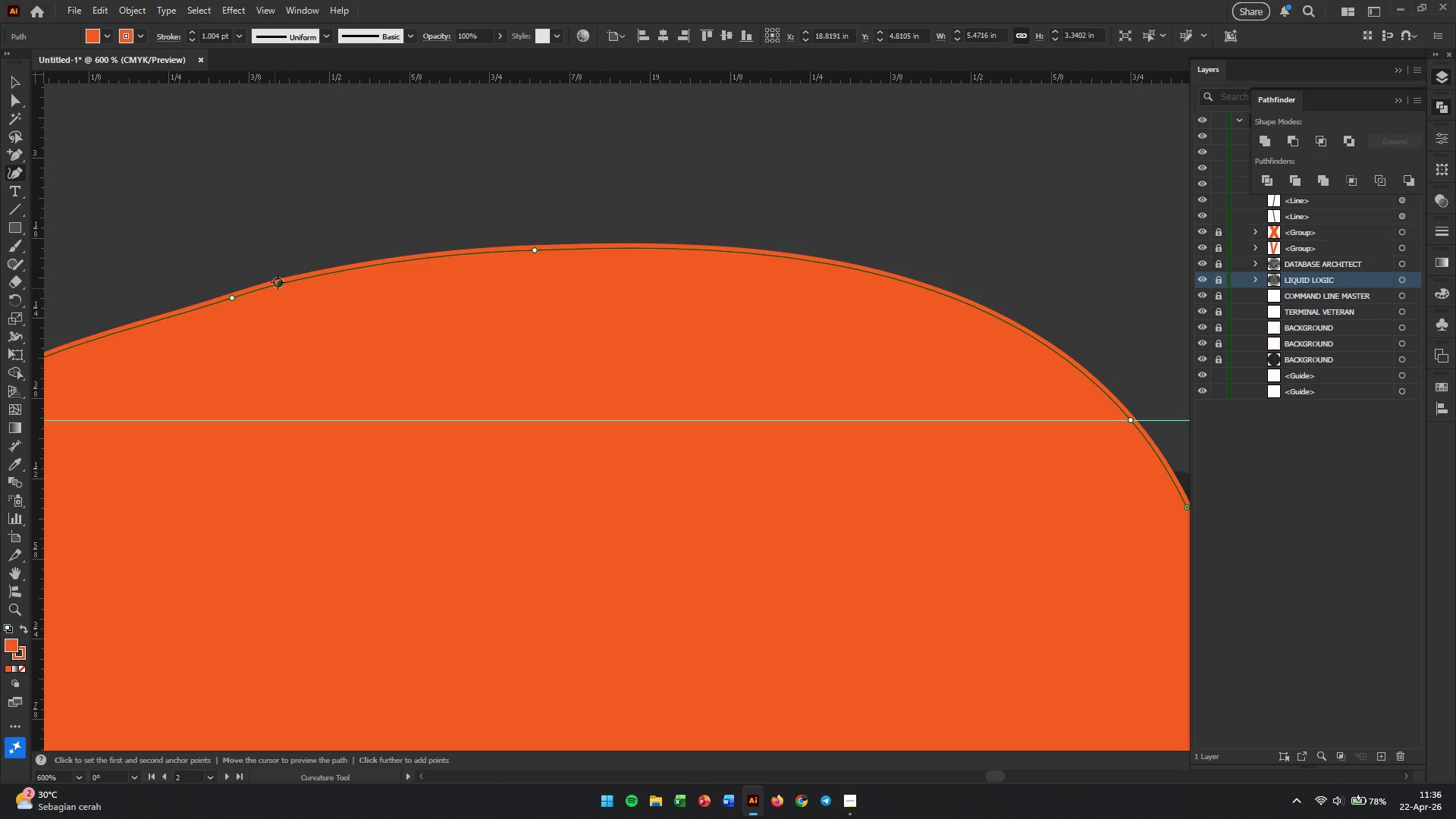 
key(Backspace)
 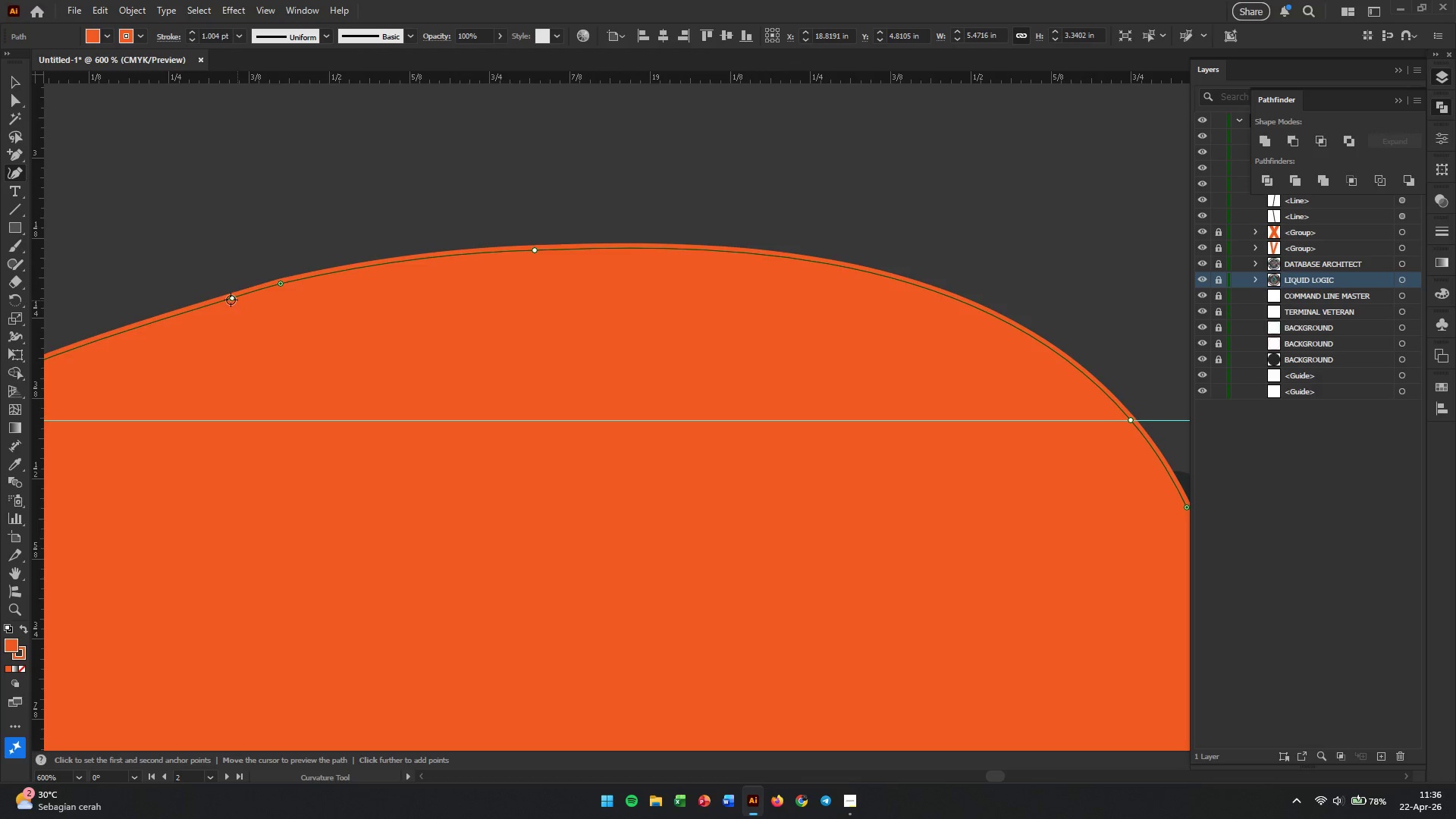 
left_click([231, 299])
 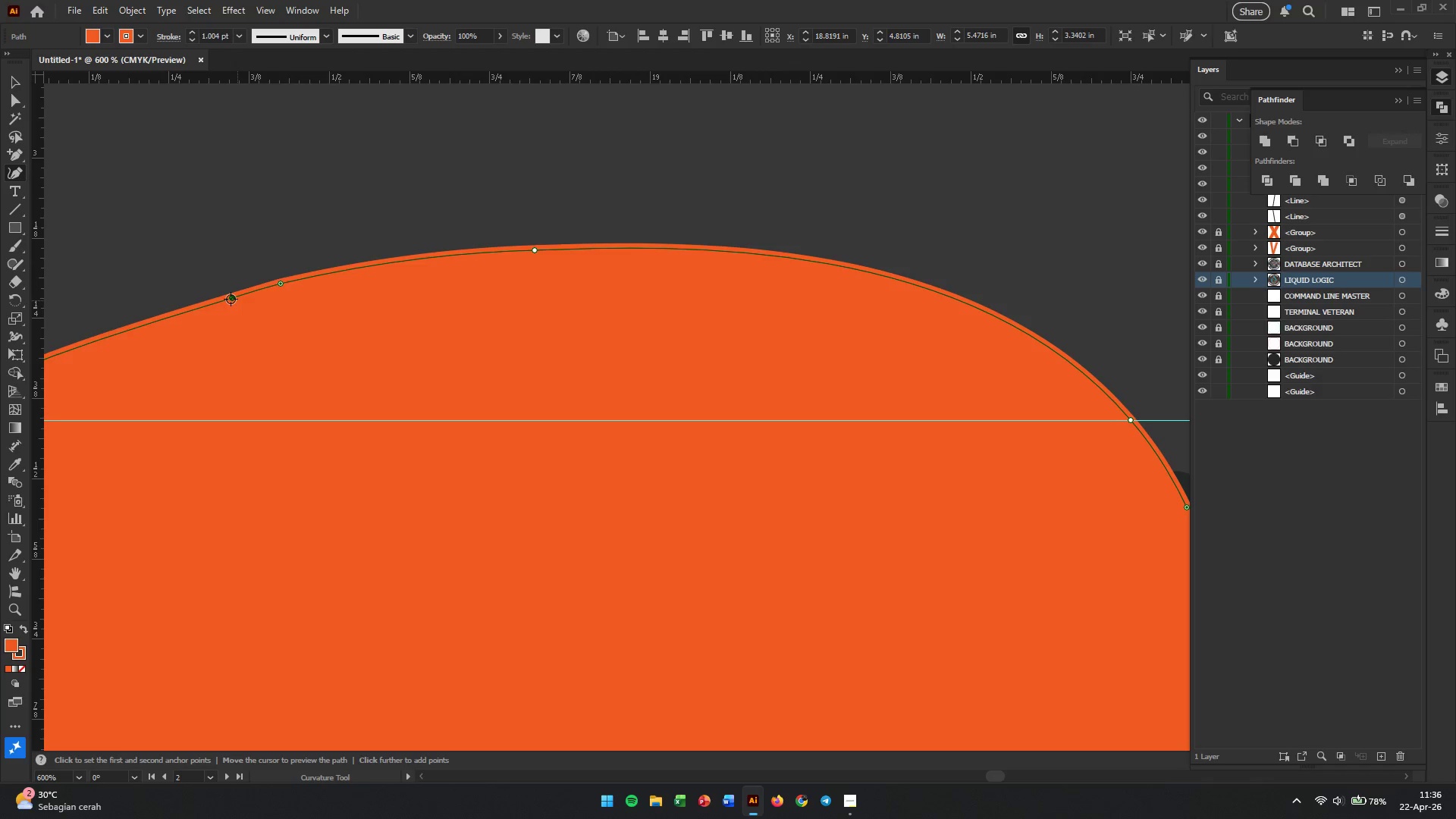 
key(Backspace)
 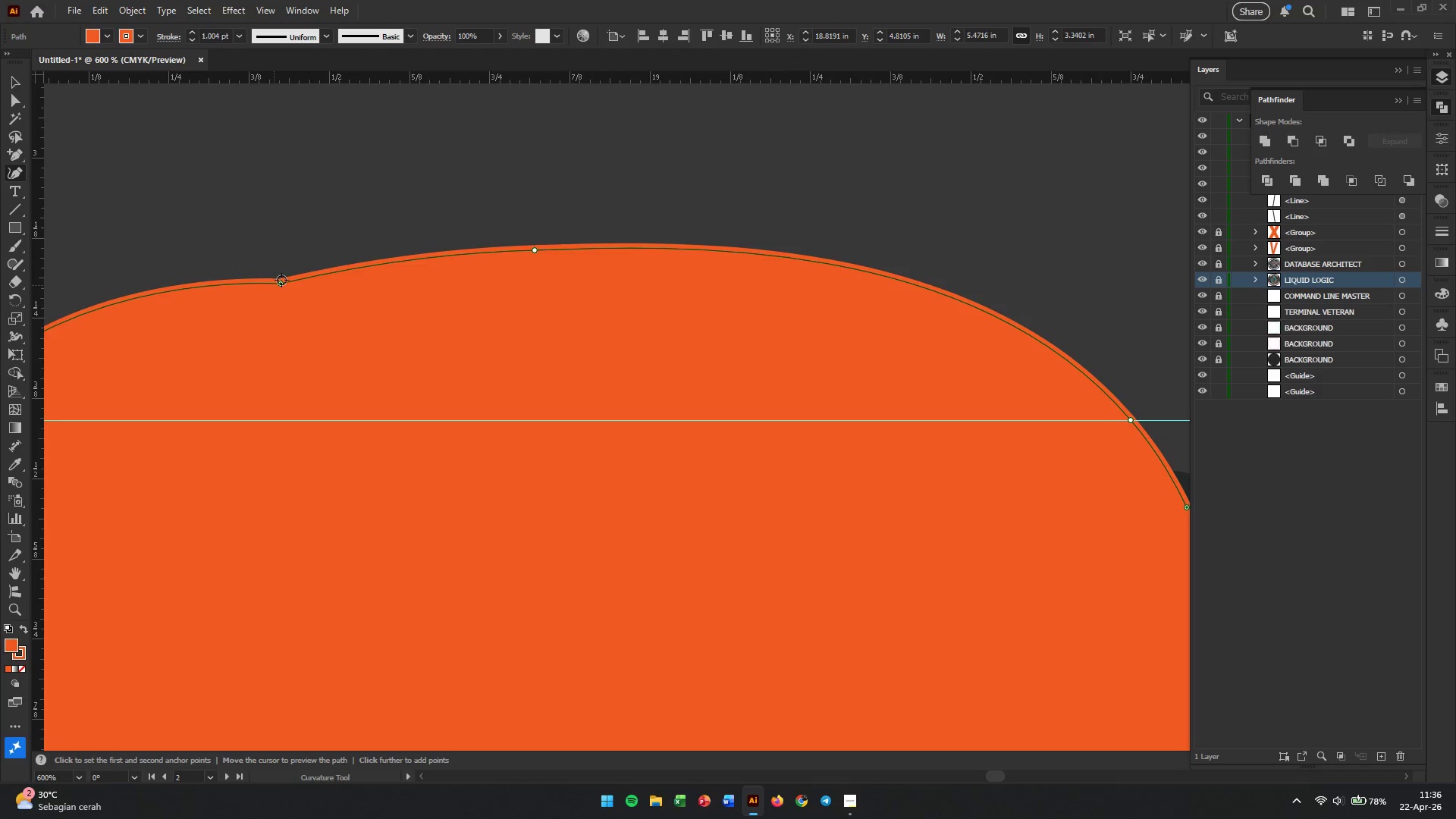 
left_click([281, 284])
 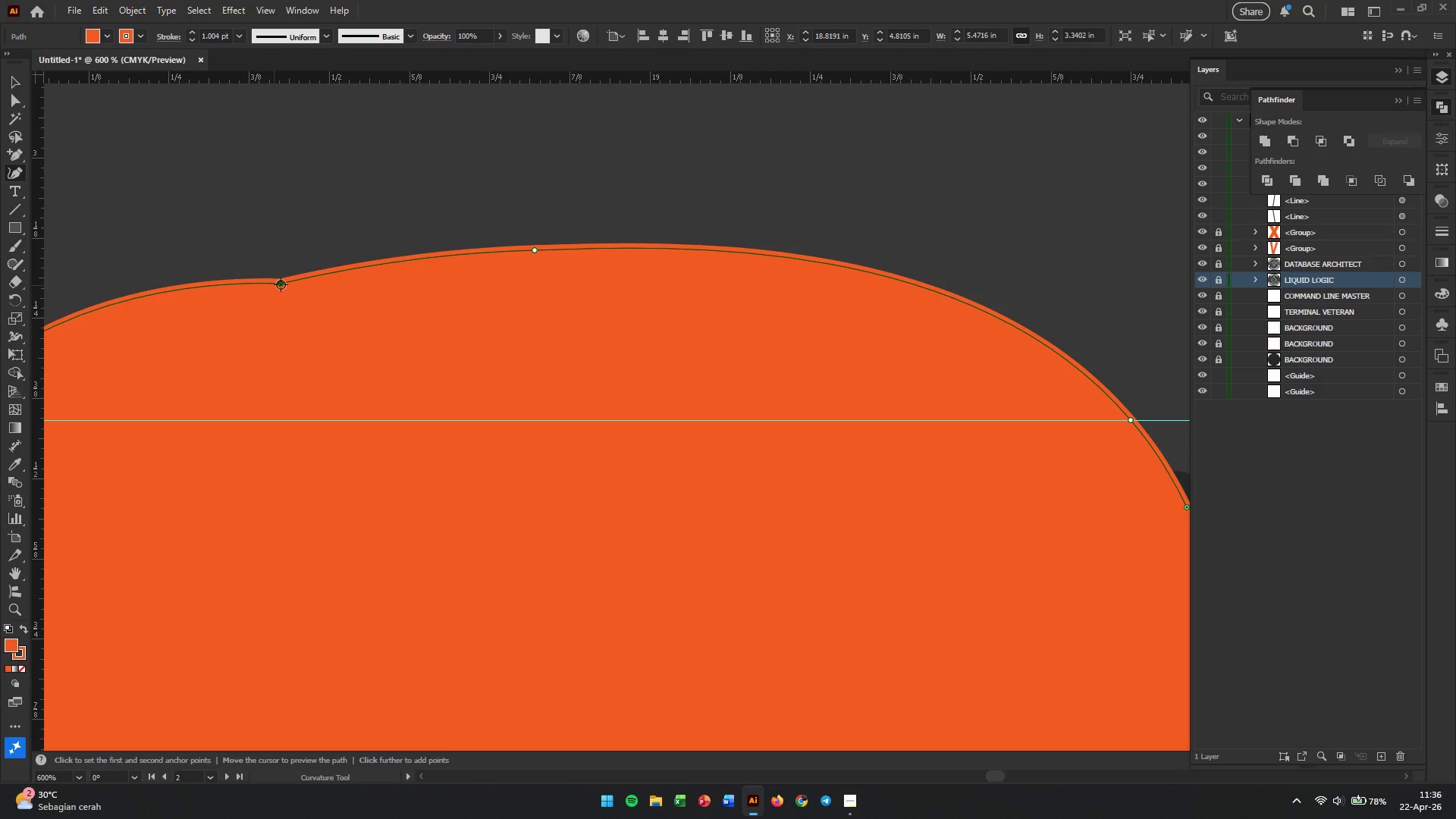 
key(Backspace)
 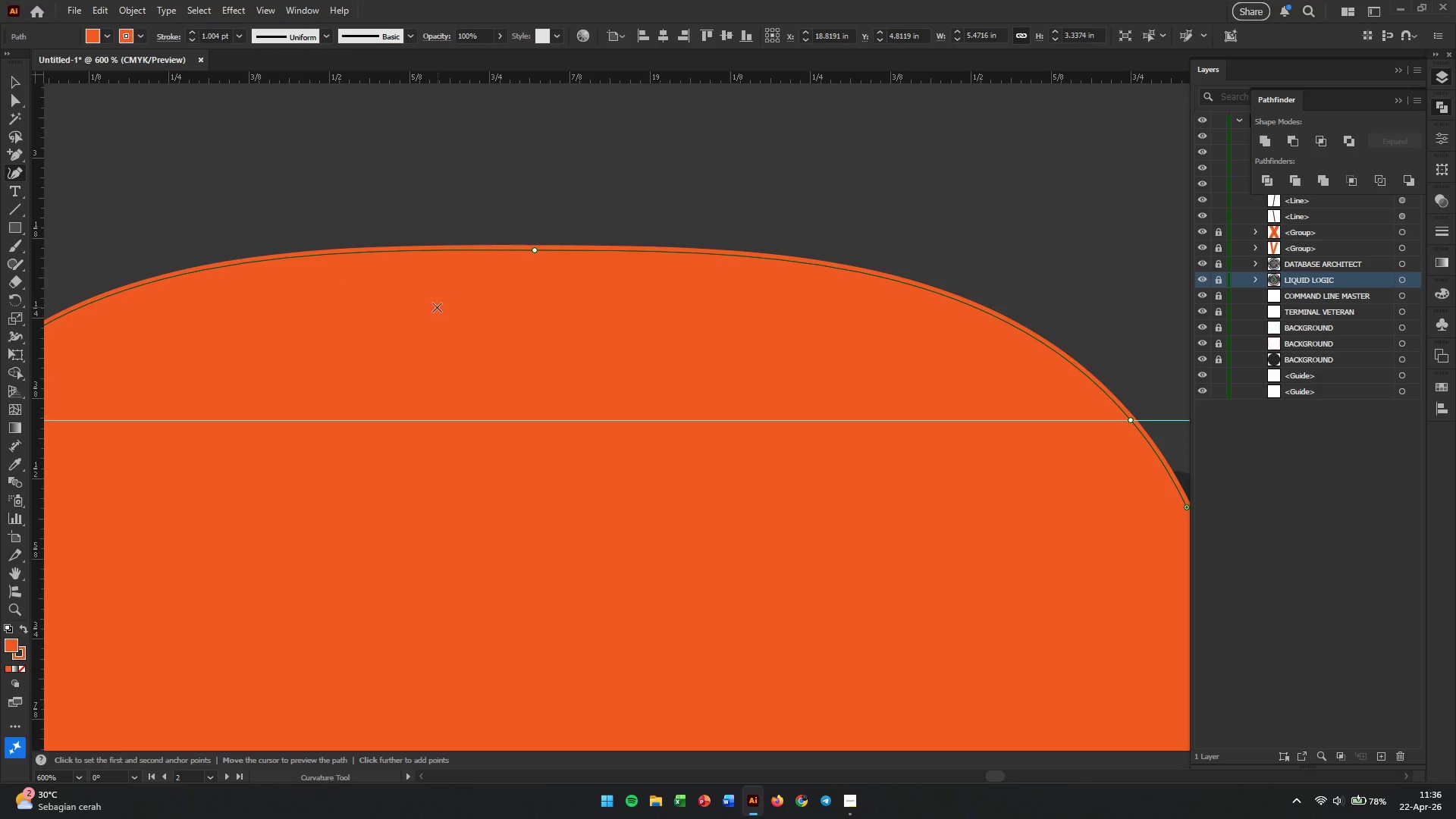 
hold_key(key=AltLeft, duration=1.67)
scroll: coordinate [447, 319], scroll_direction: down, amount: 2.0
 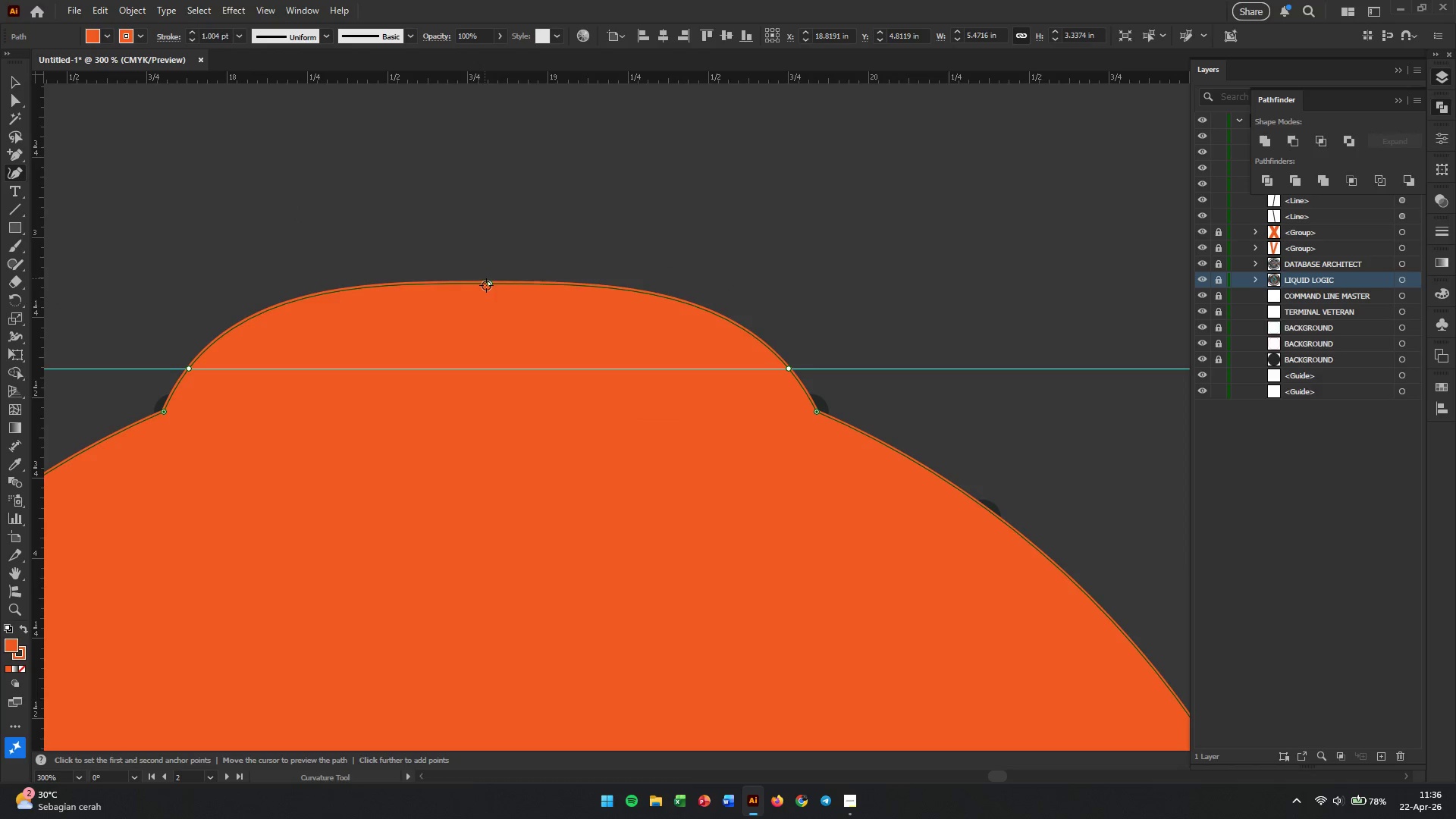 
hold_key(key=AltLeft, duration=7.58)
scroll: coordinate [509, 292], scroll_direction: down, amount: 1.0
 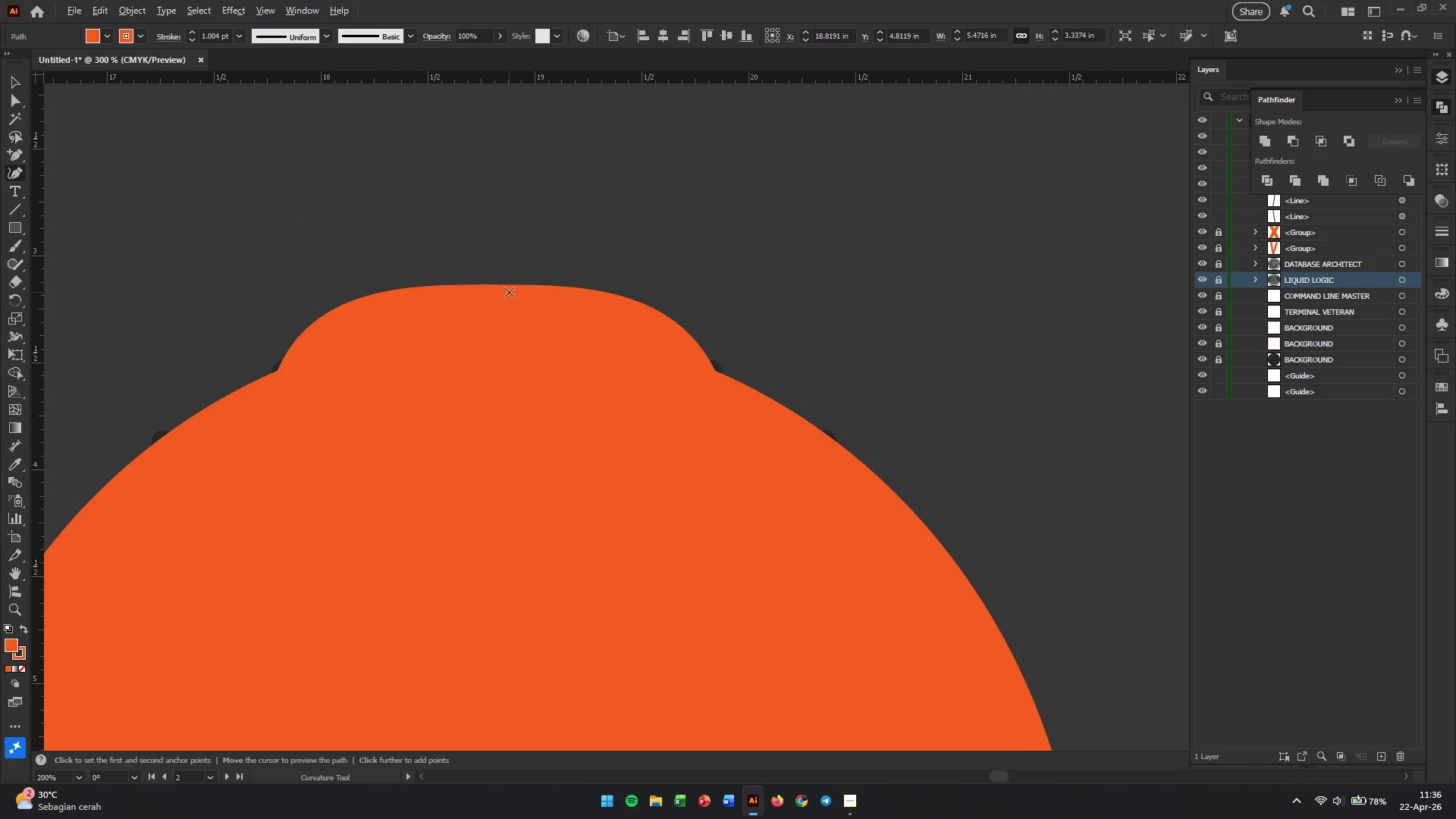 
scroll: coordinate [509, 292], scroll_direction: up, amount: 1.0
 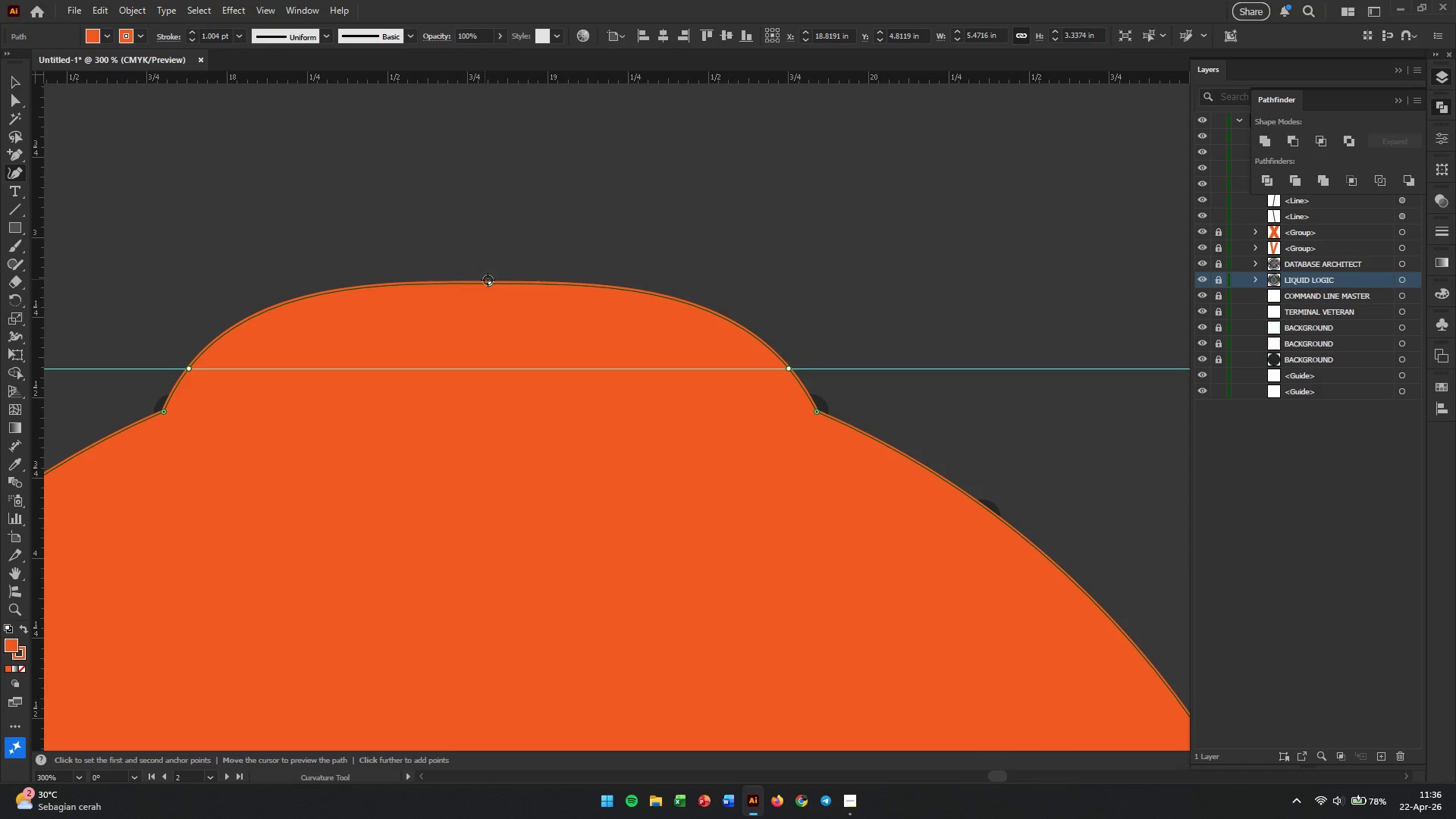 
left_click_drag(start_coordinate=[488, 284], to_coordinate=[481, 300])
 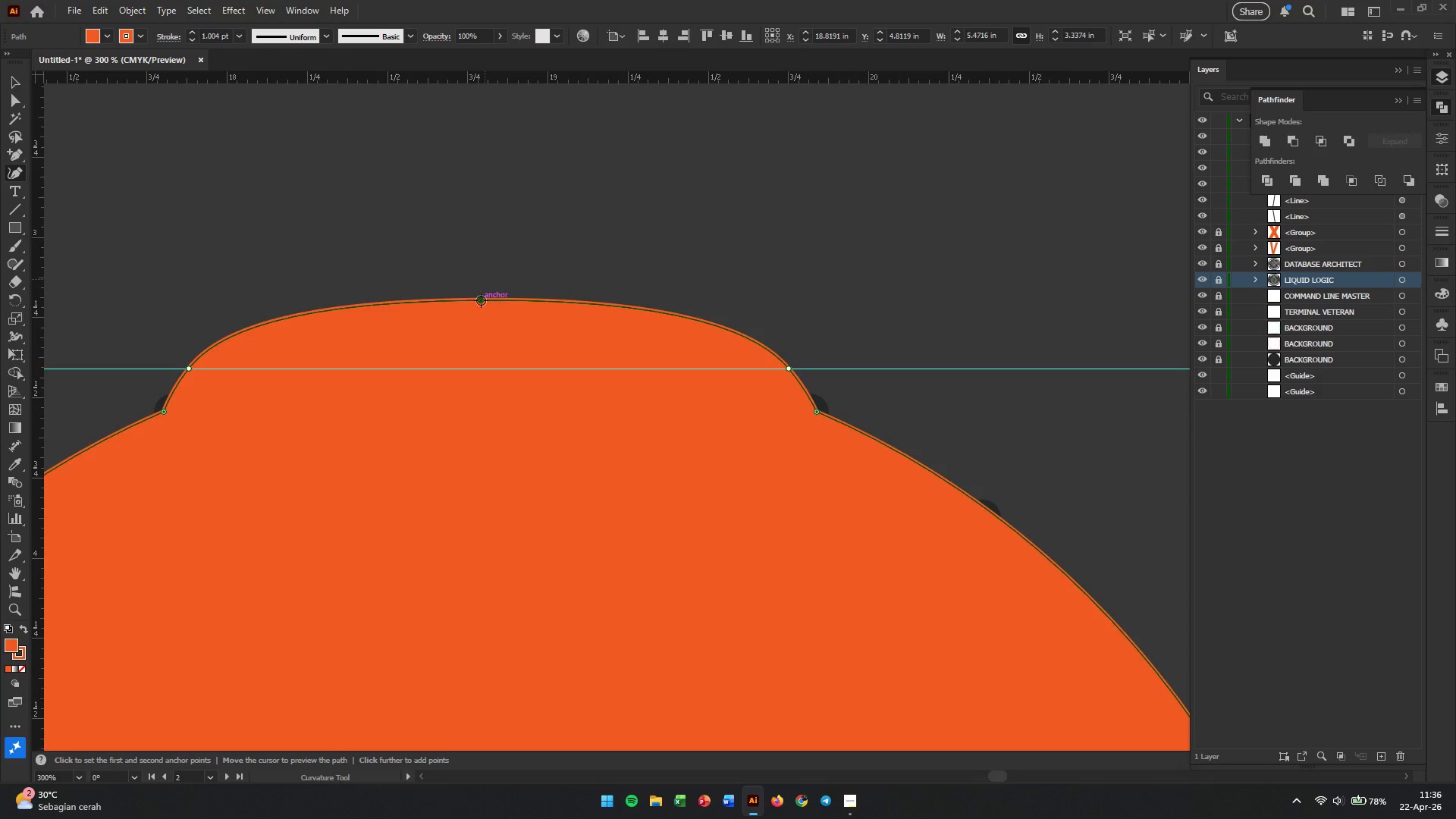 
hold_key(key=AltLeft, duration=0.48)
scroll: coordinate [482, 303], scroll_direction: down, amount: 2.0
 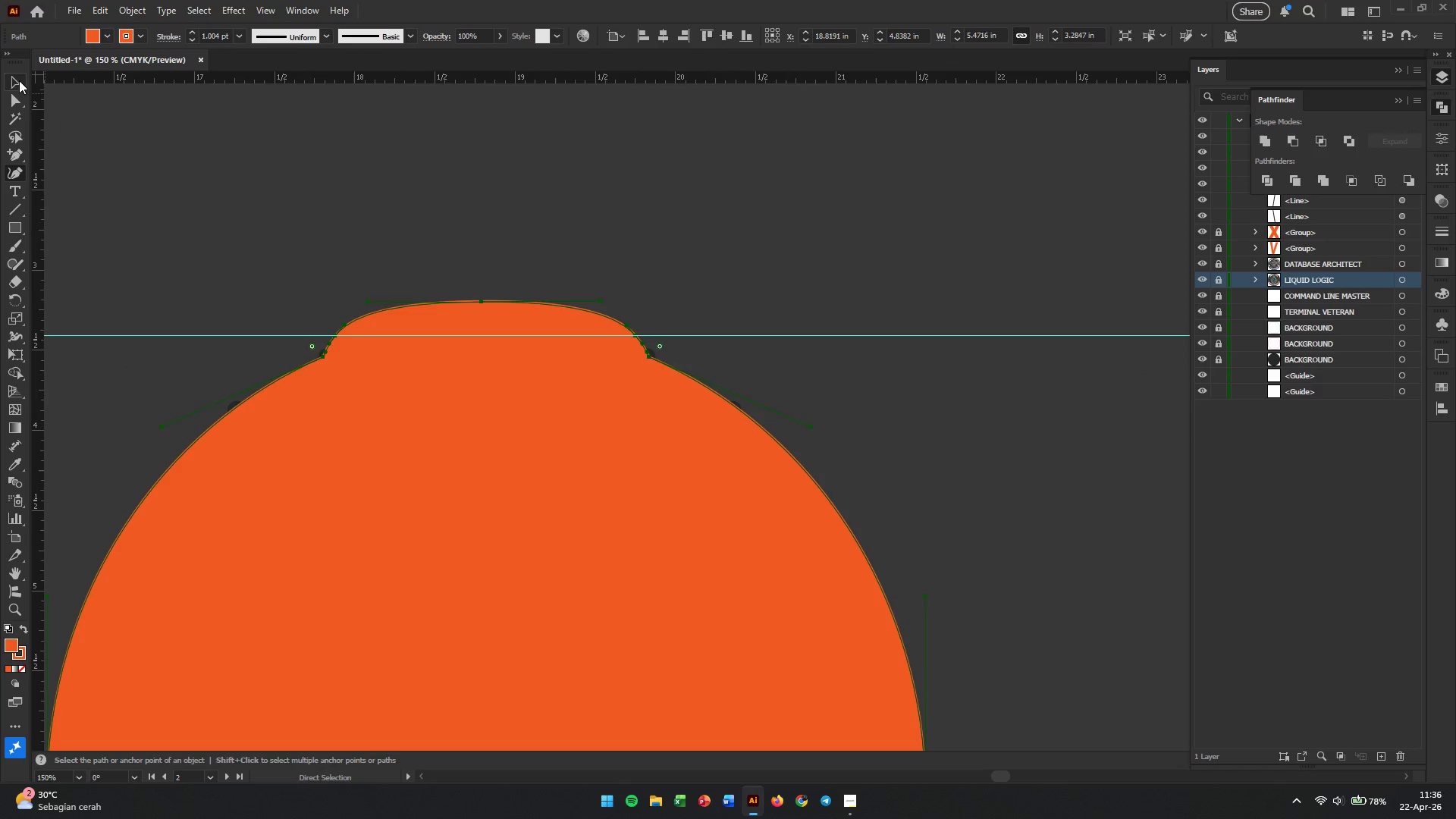 
double_click([188, 182])
 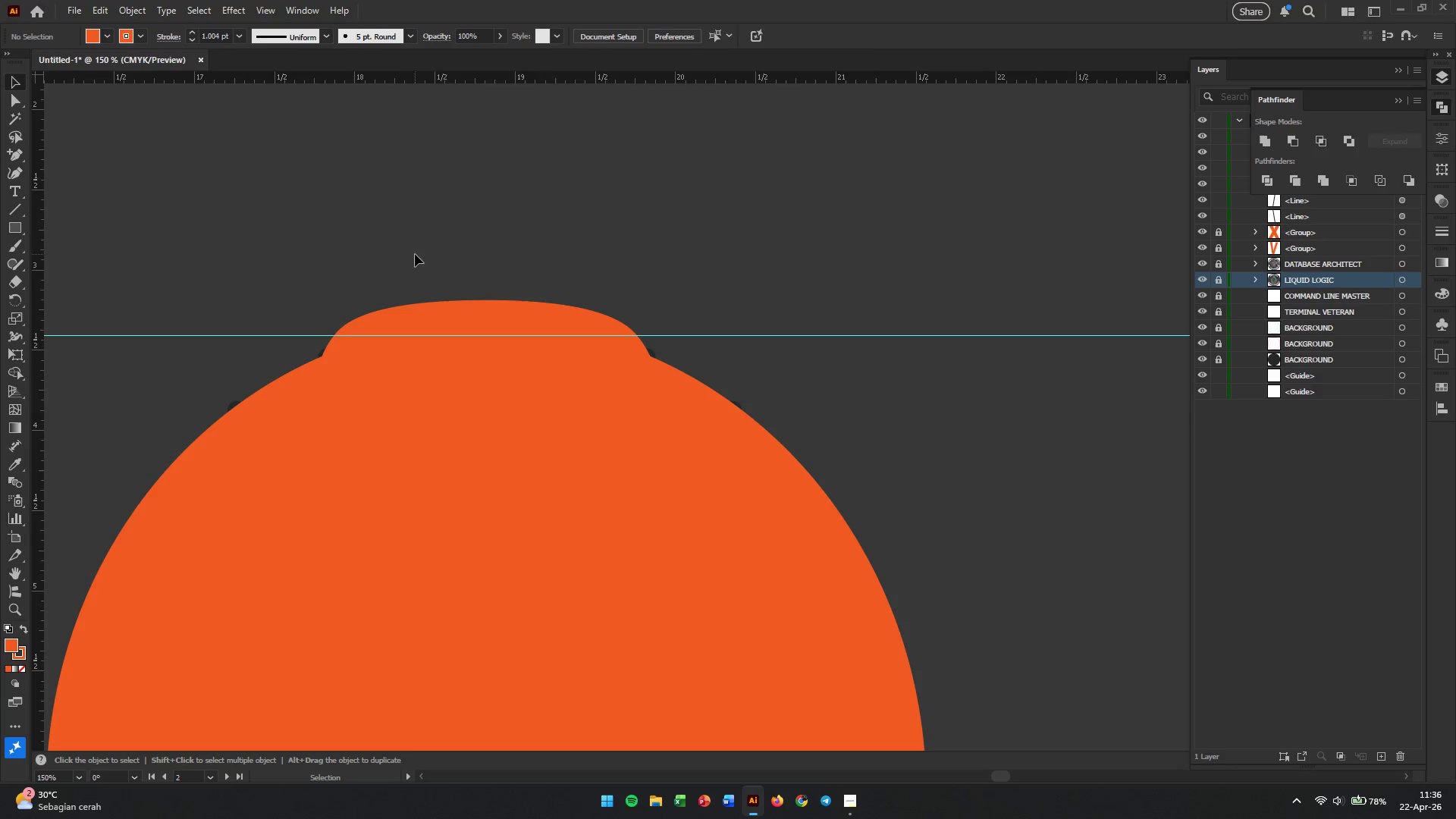 
hold_key(key=AltLeft, duration=0.44)
scroll: coordinate [599, 290], scroll_direction: up, amount: 2.0
 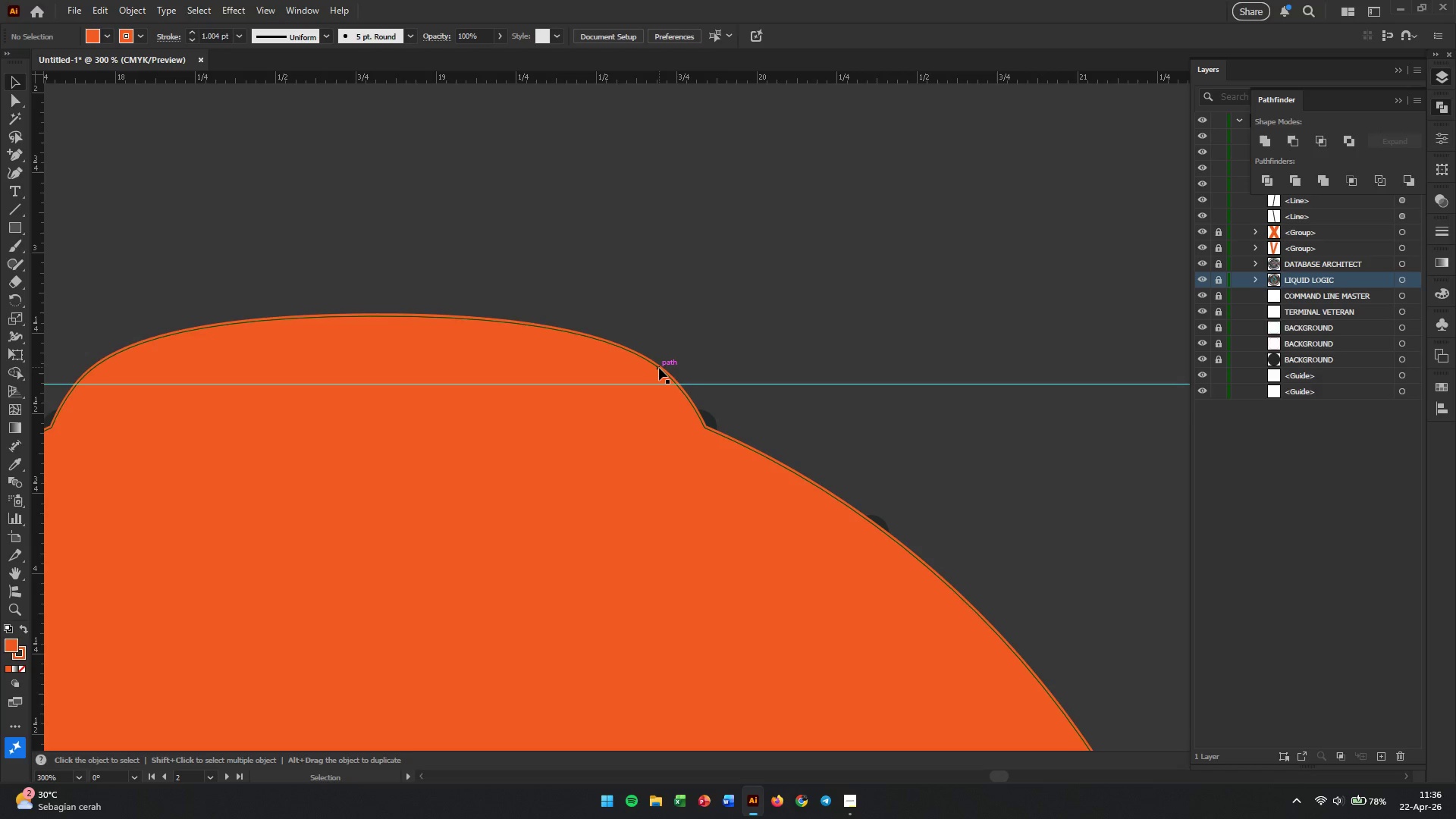 
left_click([658, 368])
 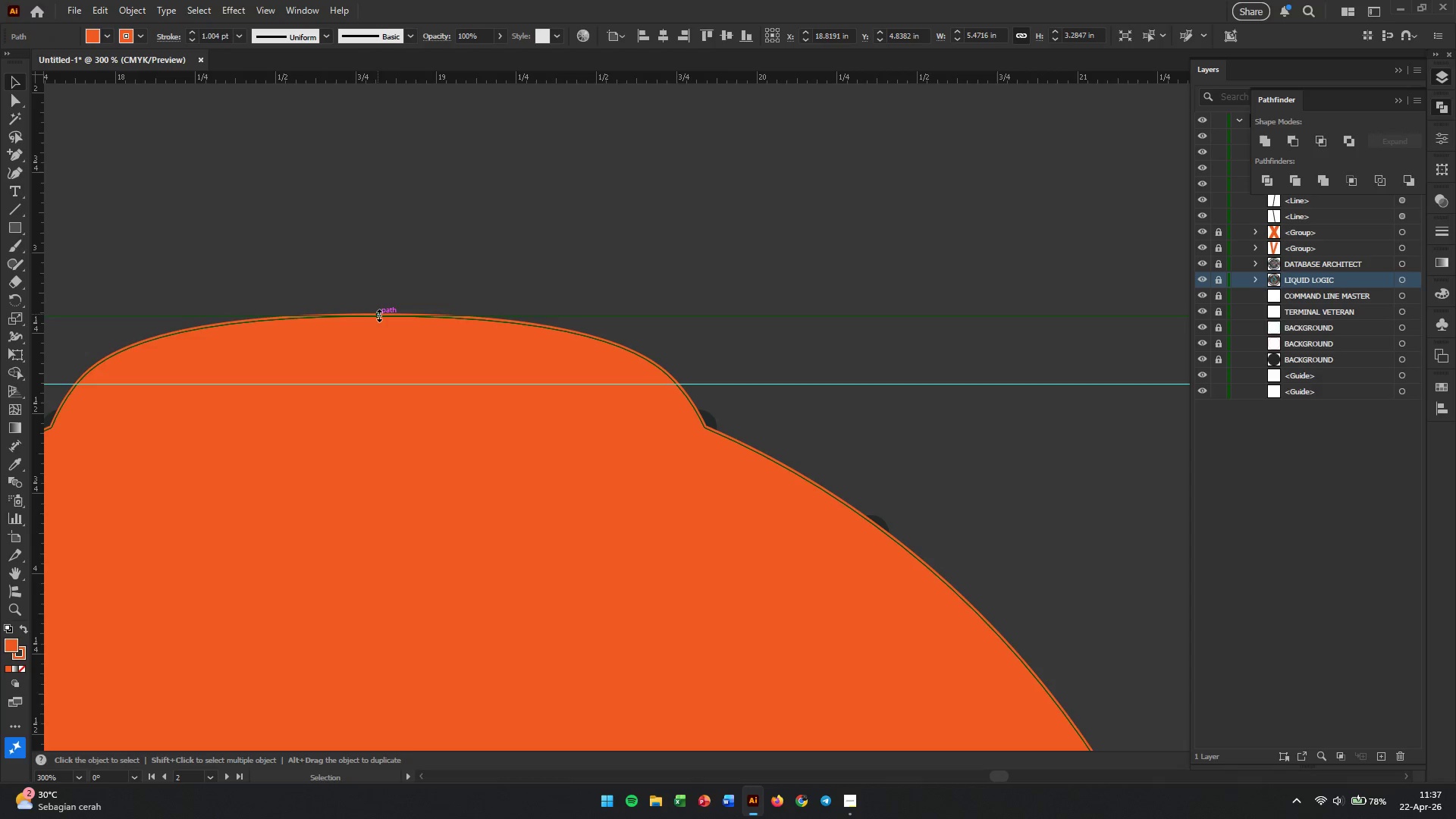 
left_click([378, 314])
 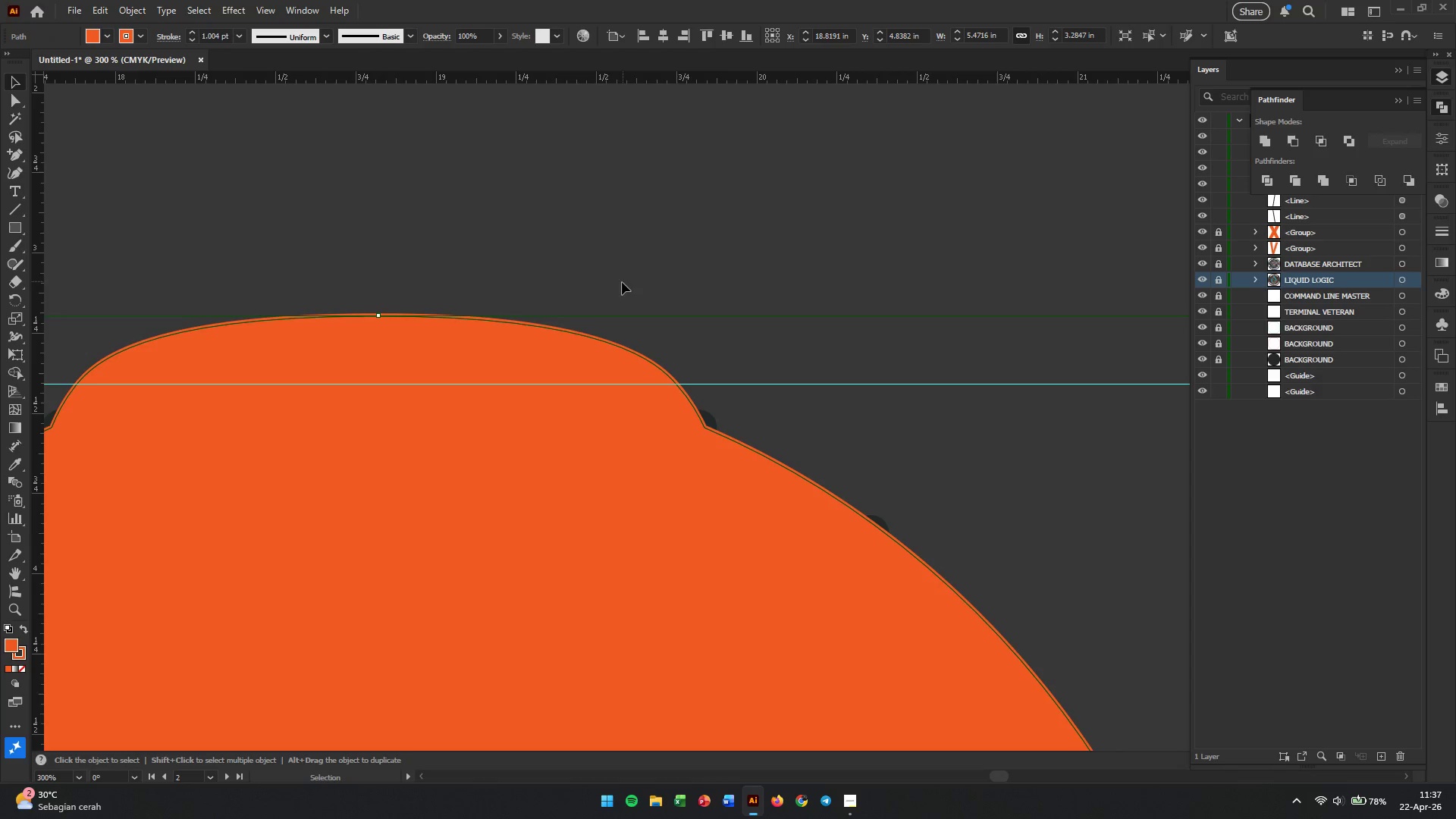 
left_click([635, 271])
 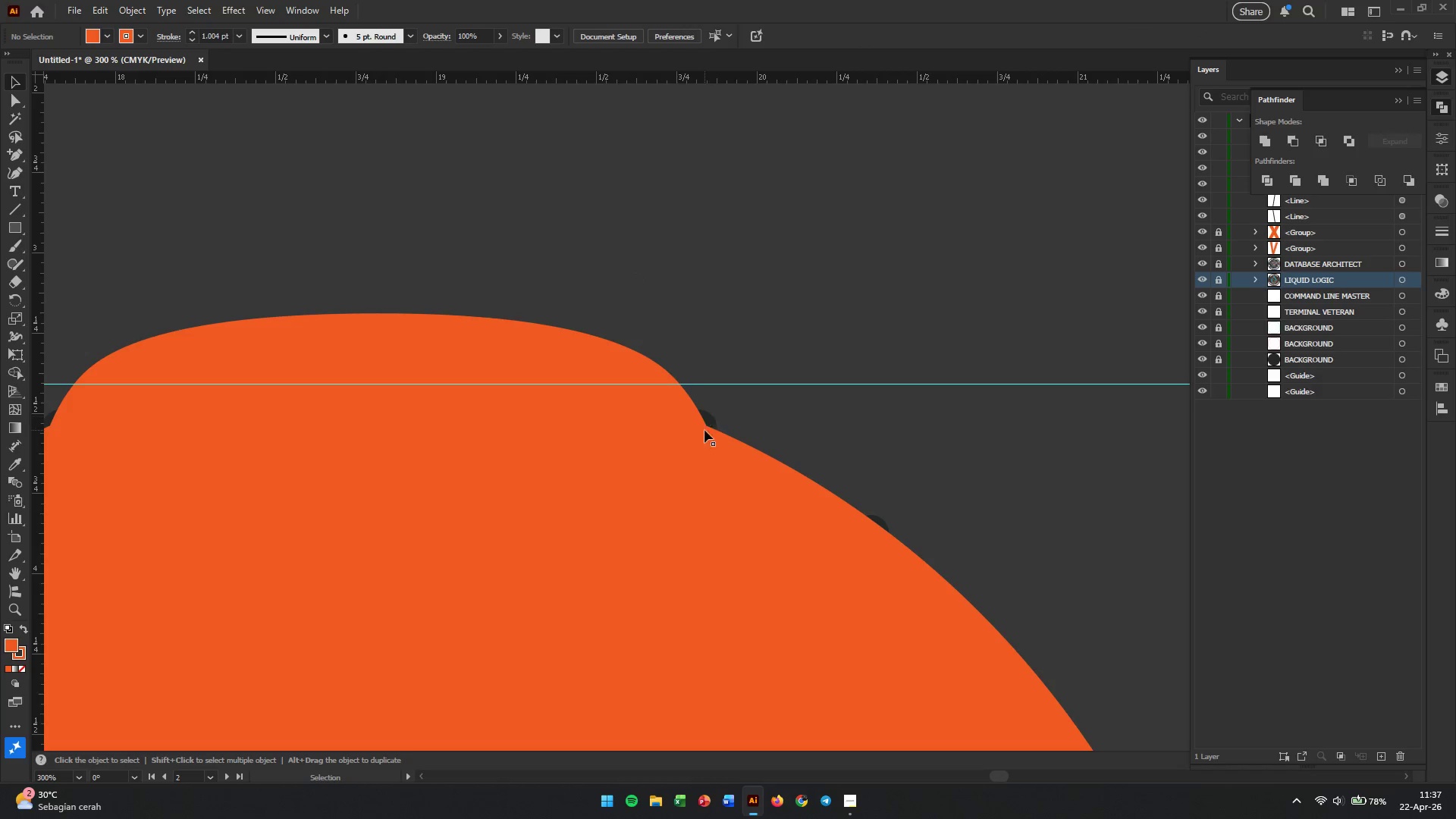 
left_click([698, 459])
 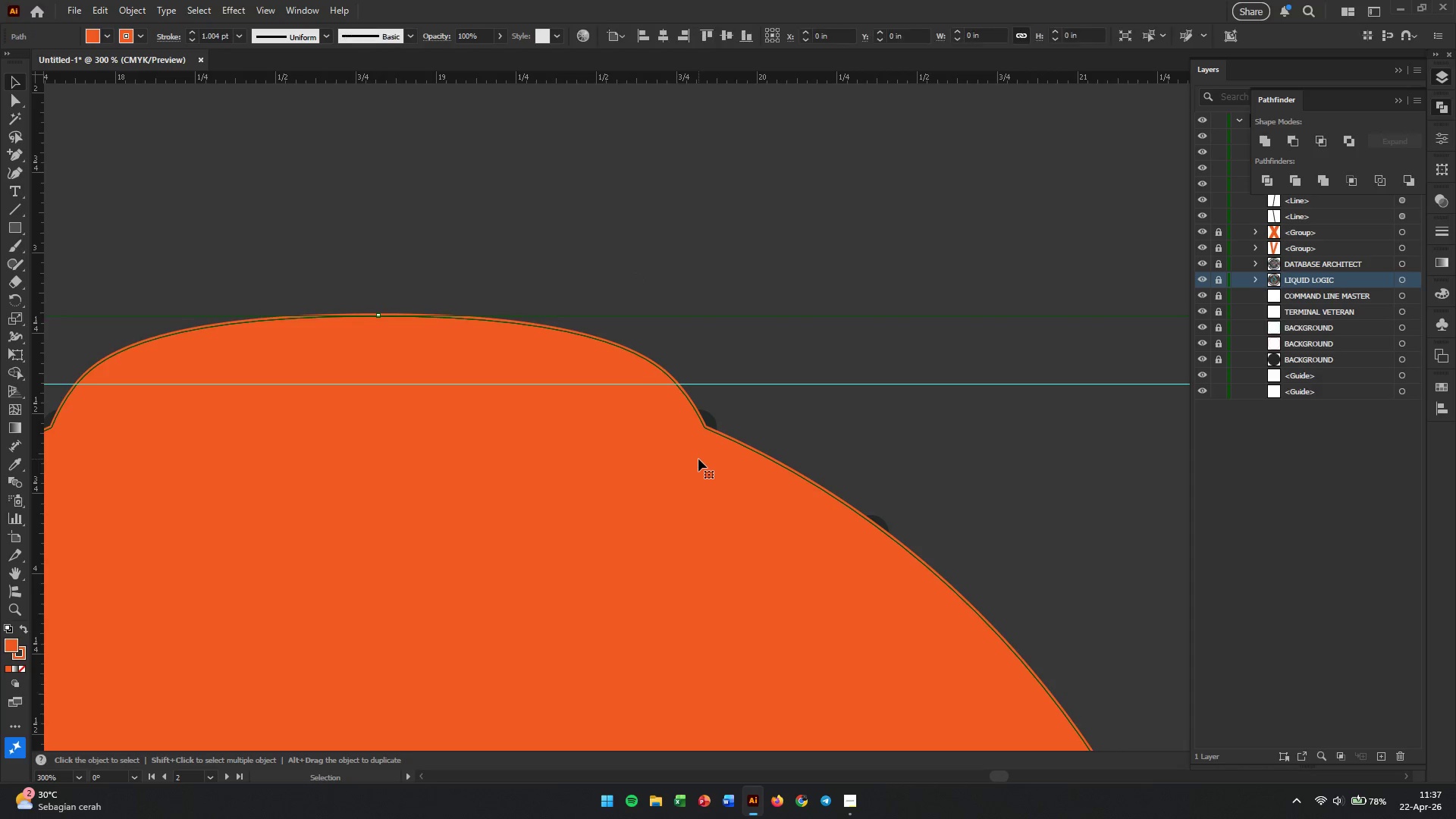 
hold_key(key=AltLeft, duration=0.39)
scroll: coordinate [700, 459], scroll_direction: down, amount: 3.0
 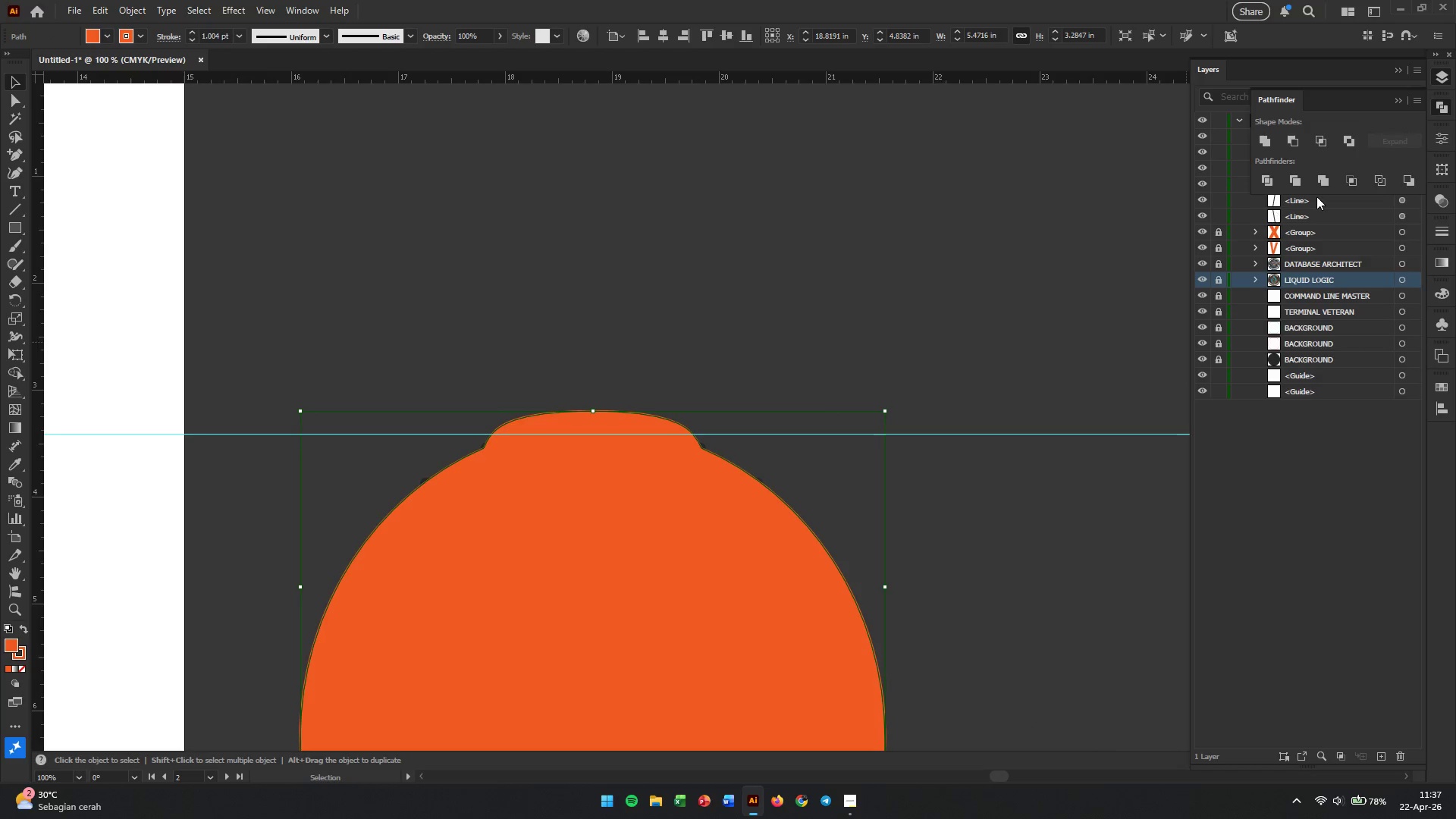 
left_click([1398, 103])
 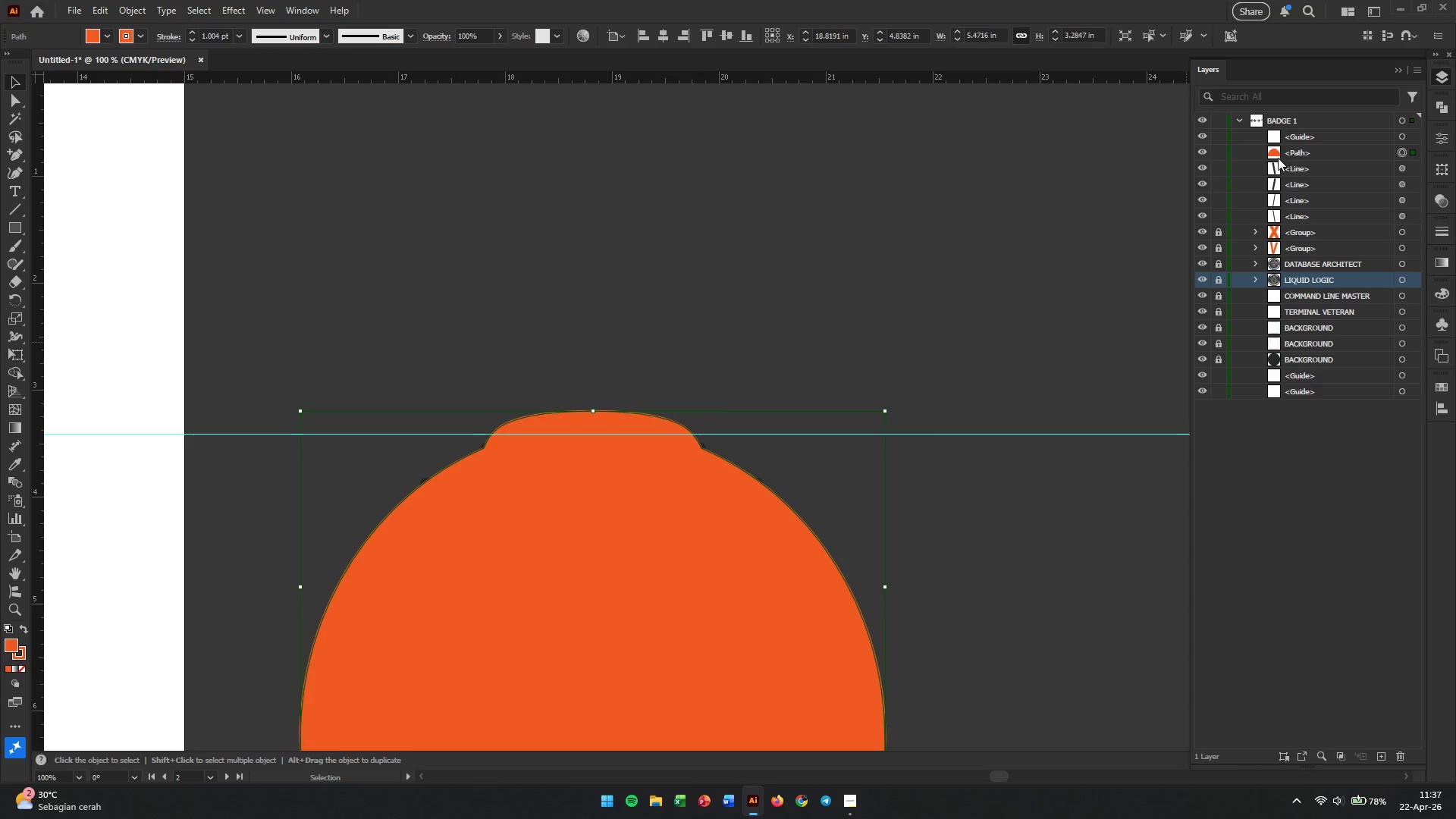 
left_click_drag(start_coordinate=[1272, 153], to_coordinate=[1274, 221])
 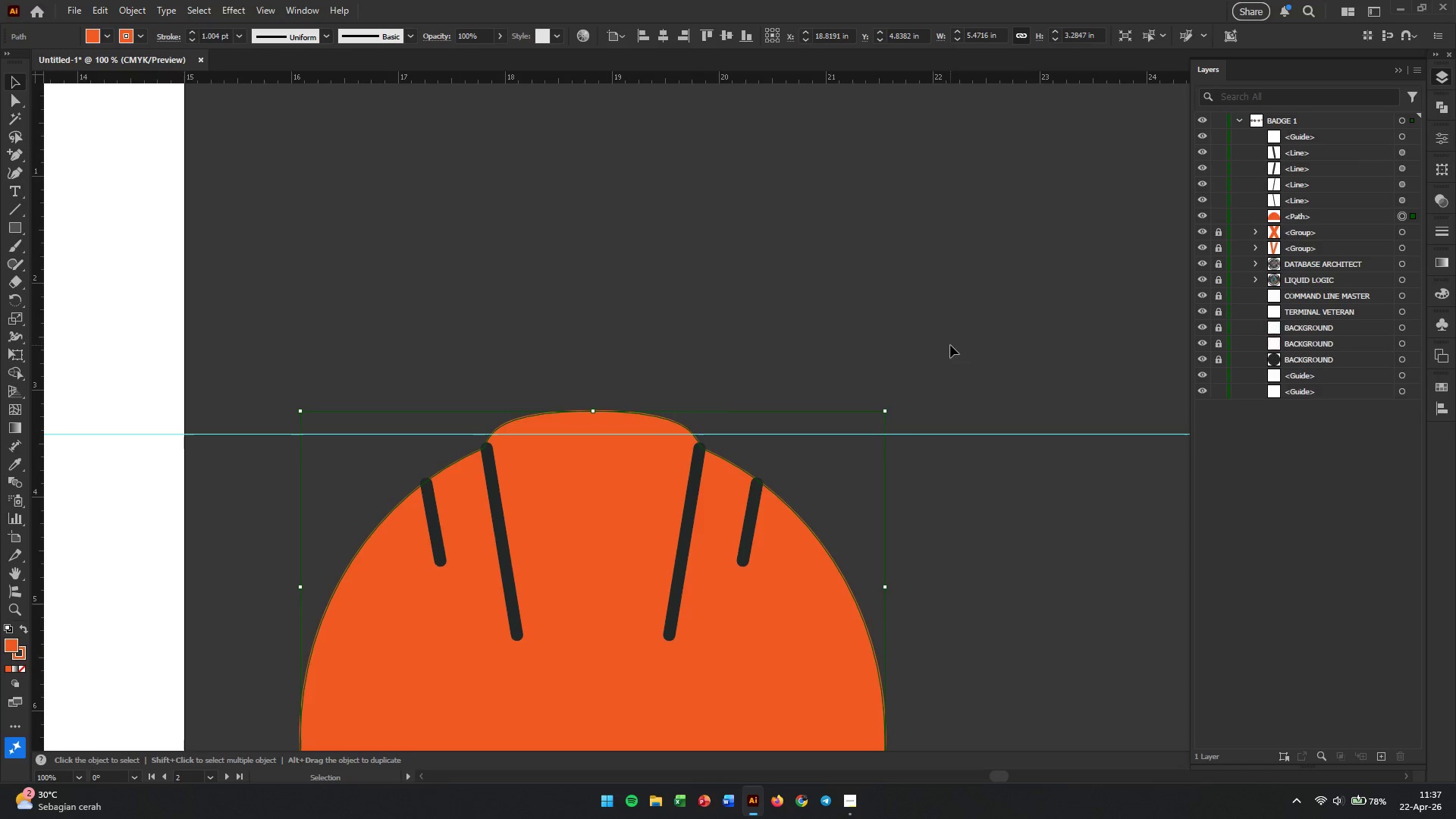 
left_click([949, 345])
 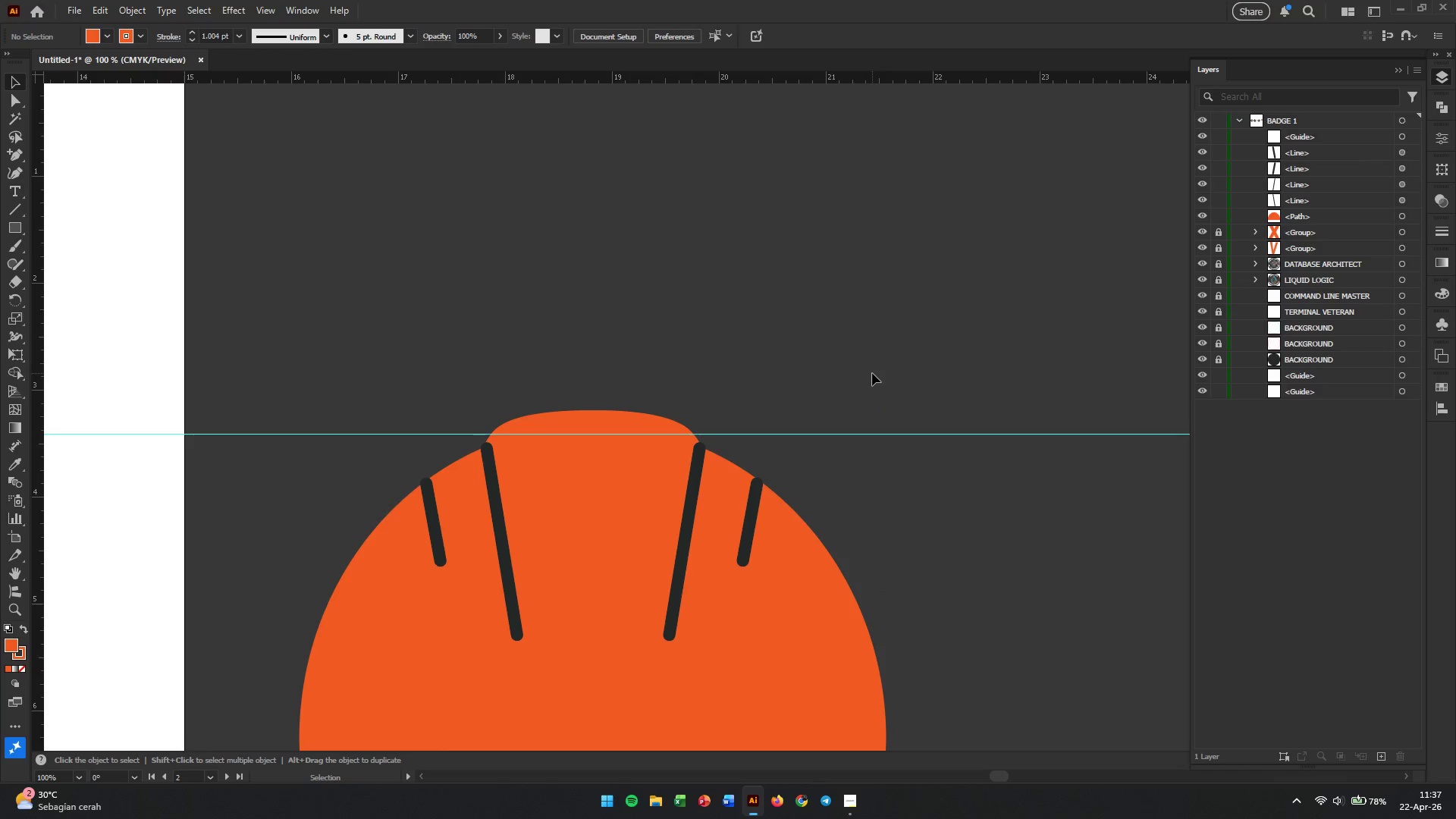 
hold_key(key=AltLeft, duration=0.44)
 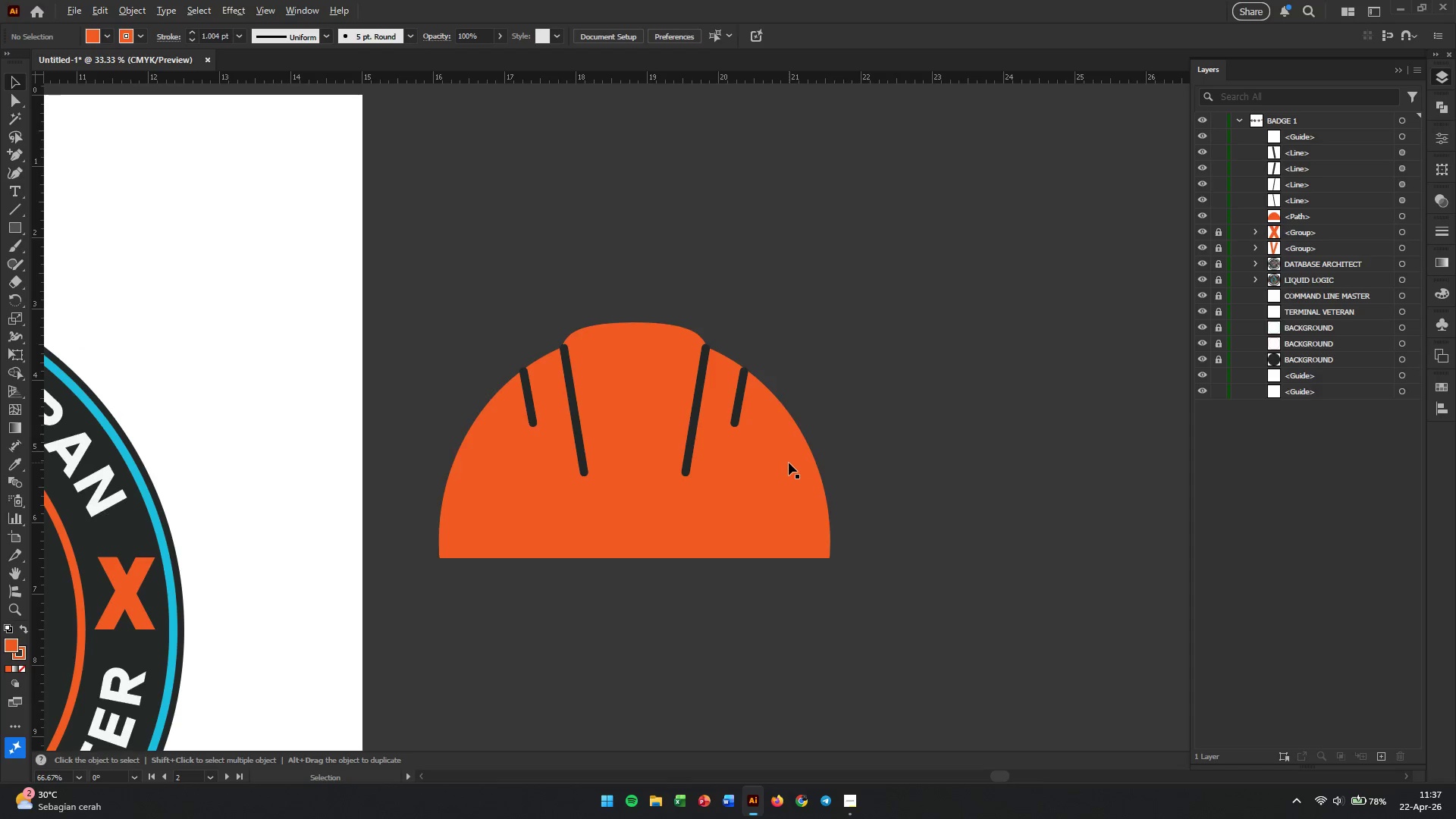 
hold_key(key=AltLeft, duration=0.39)
 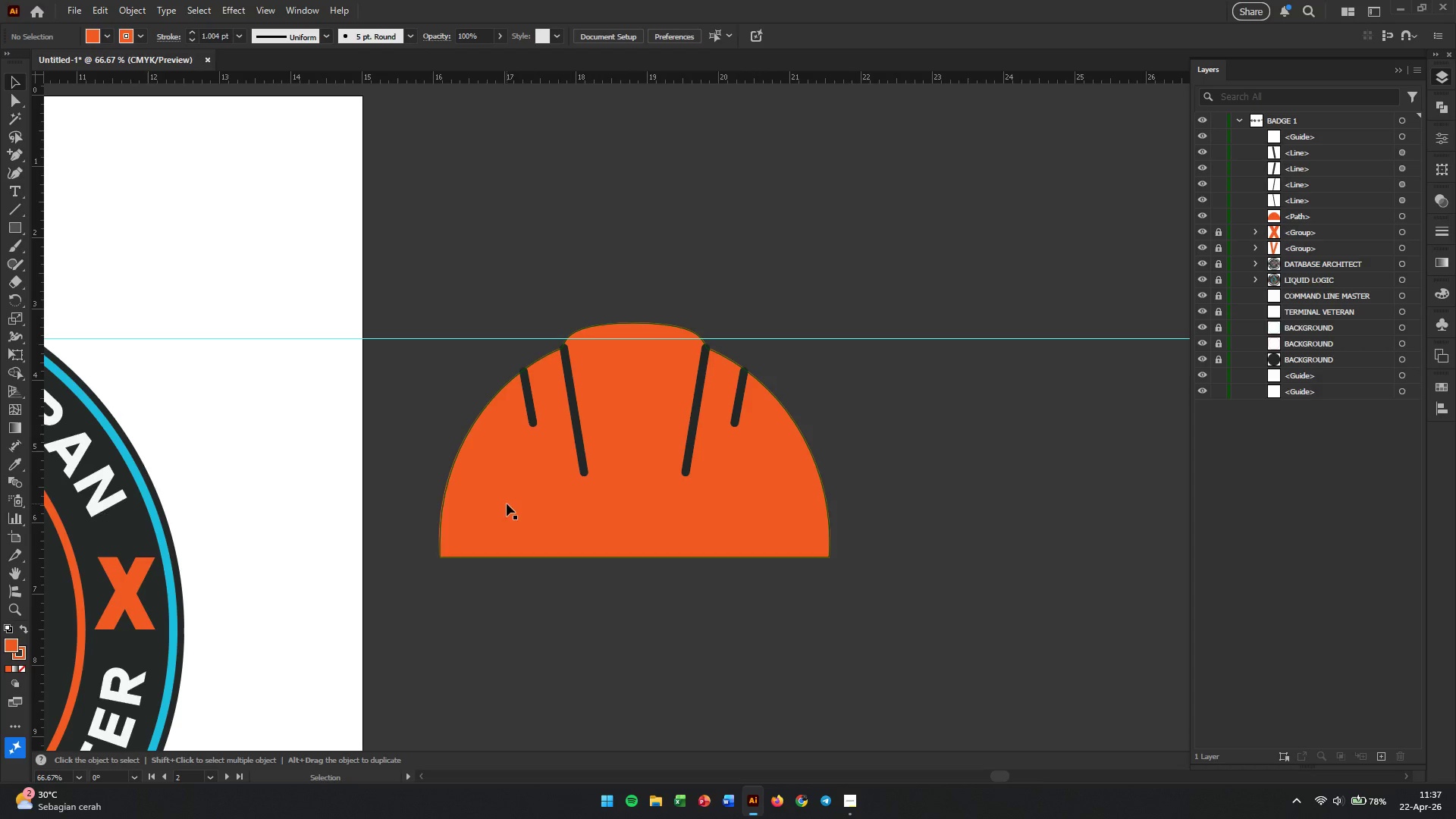 
scroll: coordinate [770, 390], scroll_direction: down, amount: 3.0
 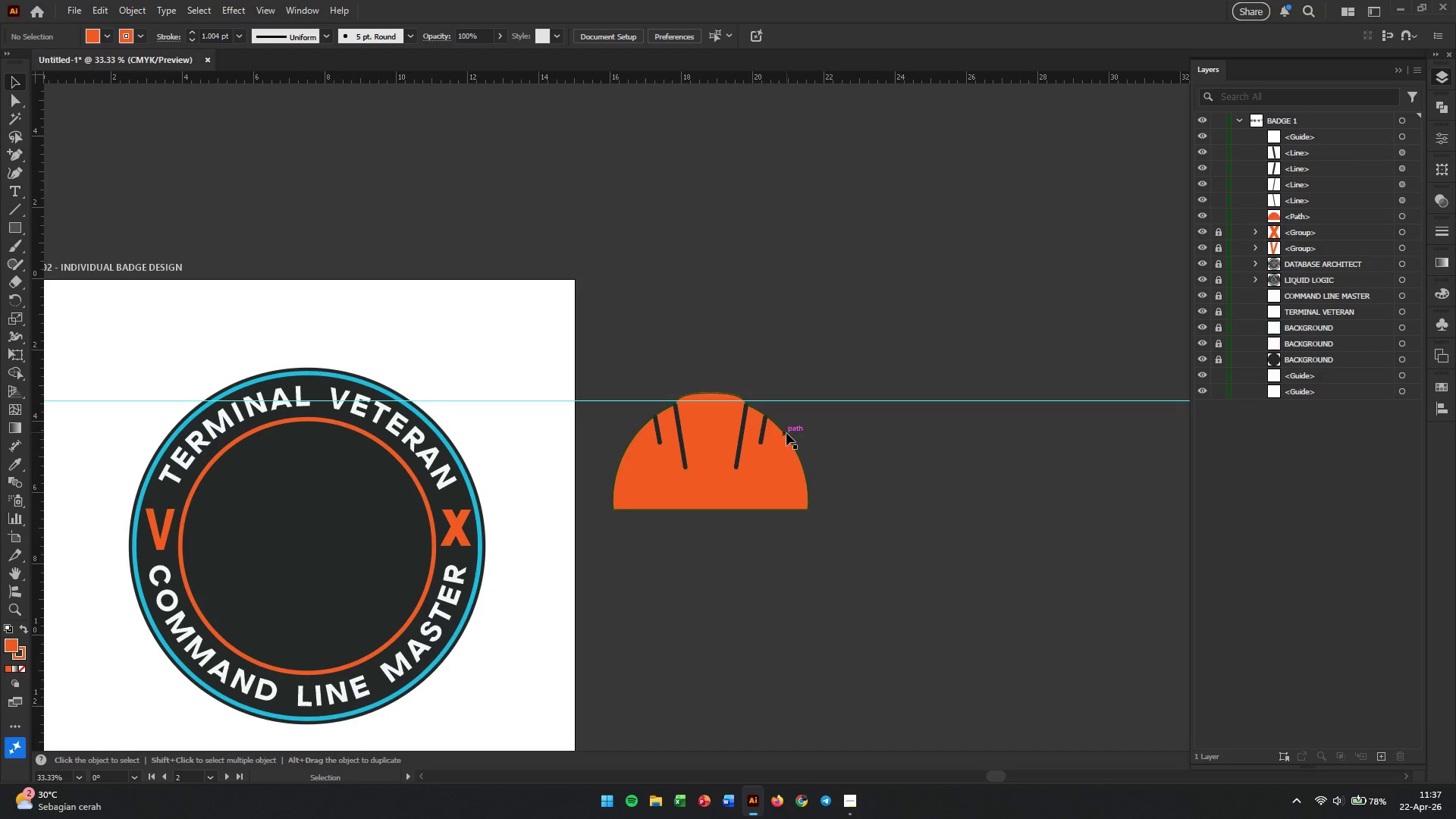 
scroll: coordinate [789, 463], scroll_direction: up, amount: 2.0
 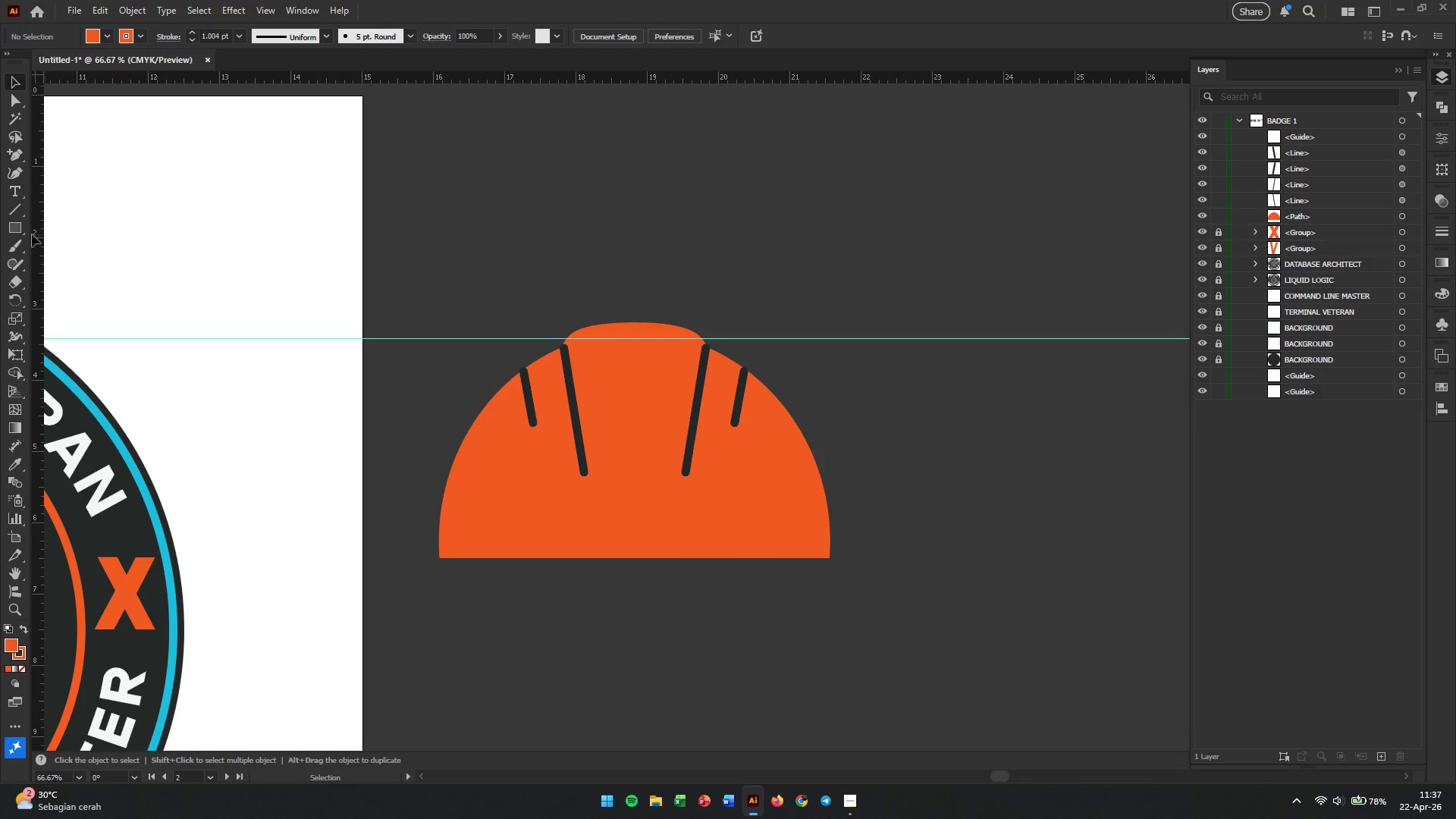 
right_click([20, 229])
 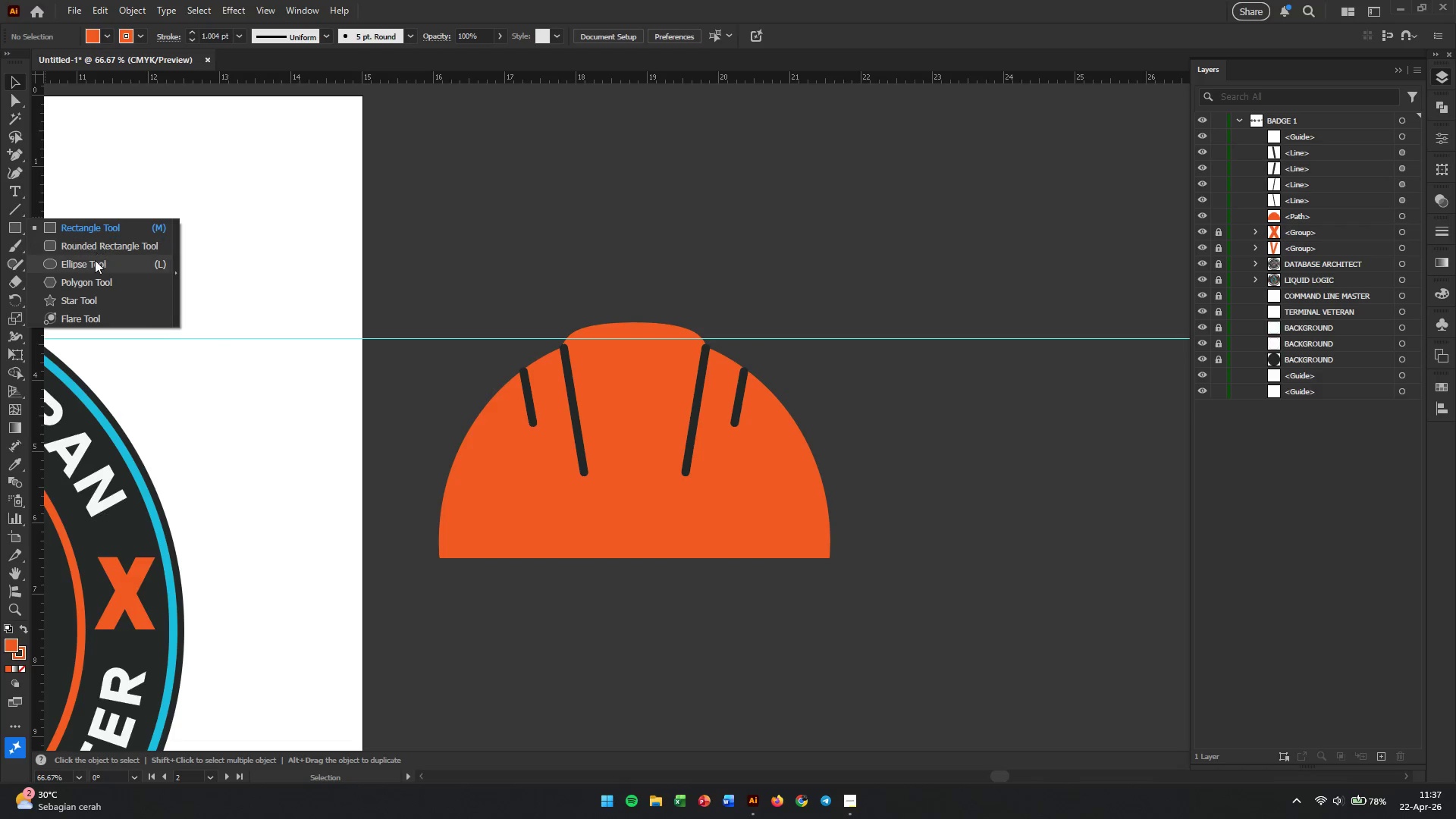 
left_click([95, 261])
 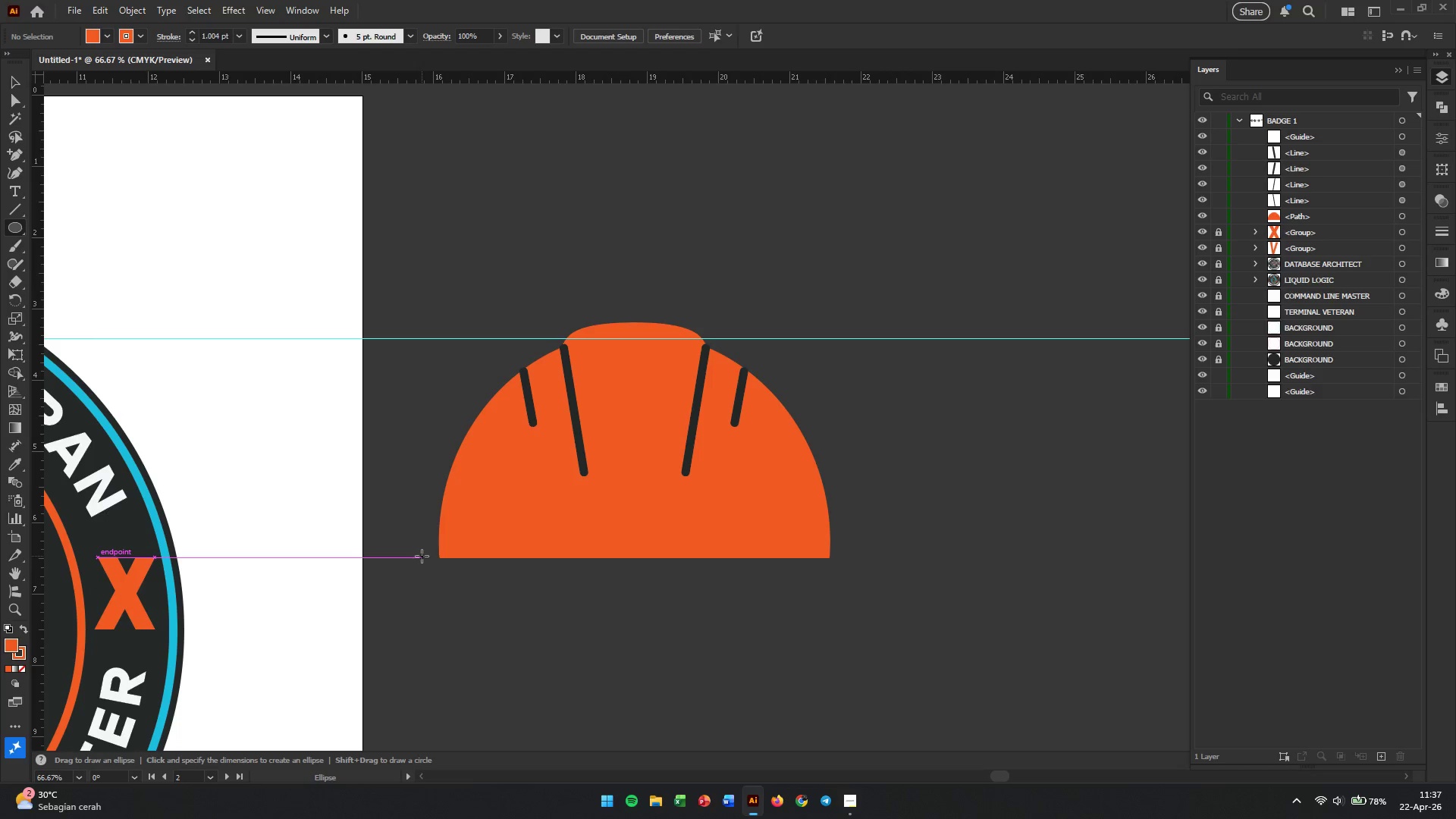 
left_click_drag(start_coordinate=[422, 556], to_coordinate=[862, 634])
 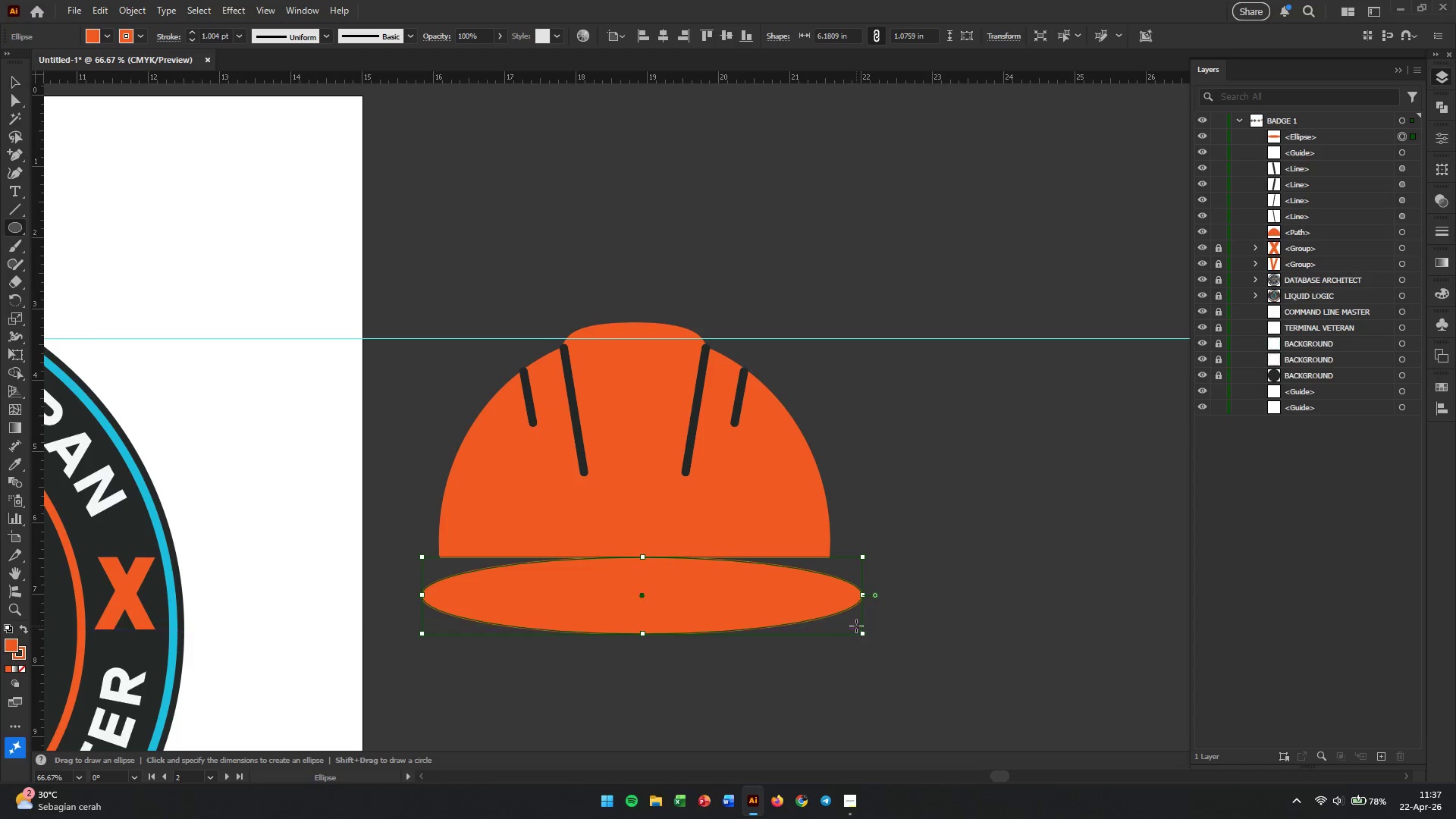 
hold_key(key=ShiftLeft, duration=0.58)
 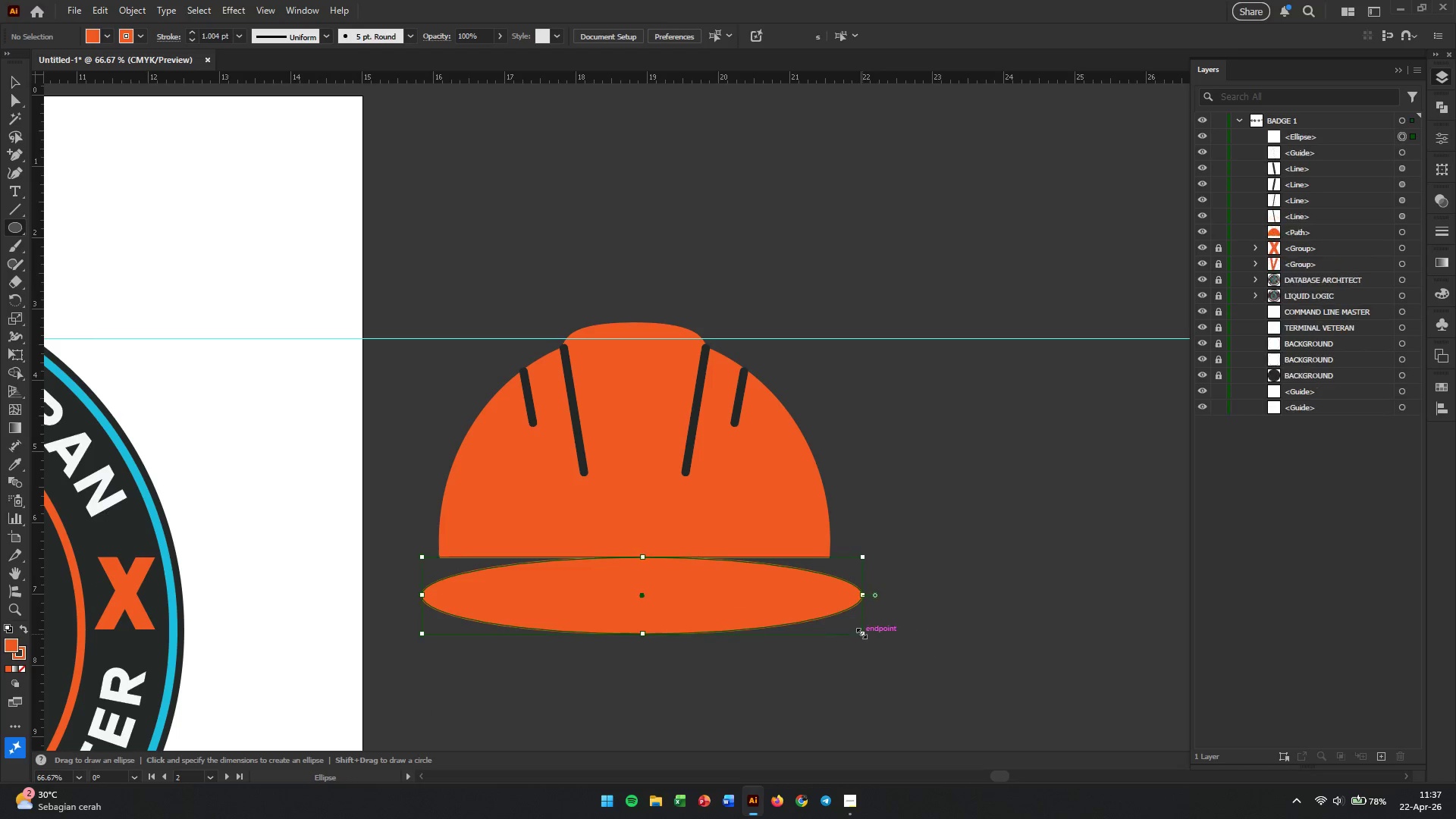 
key(V)
 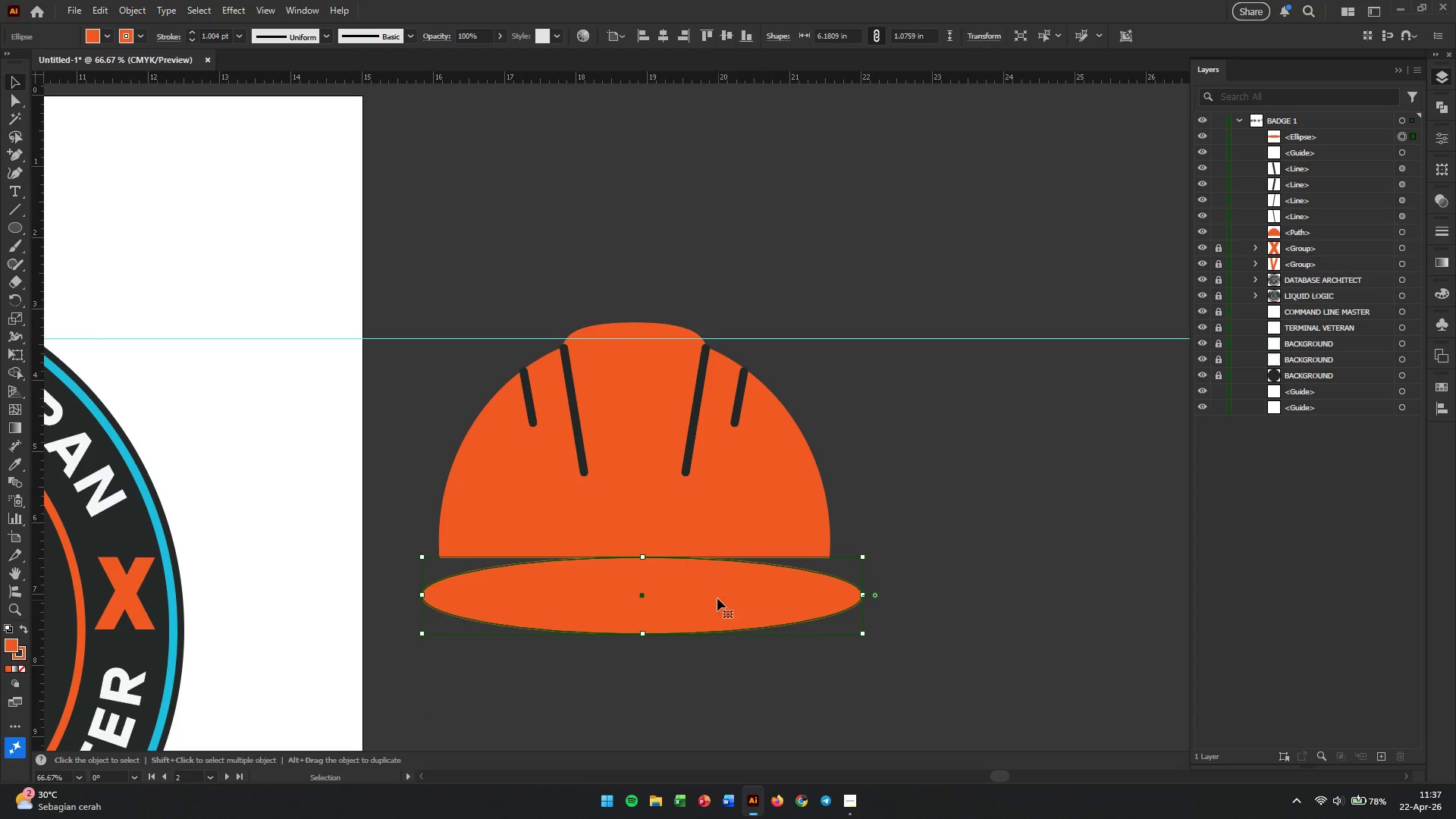 
left_click_drag(start_coordinate=[711, 591], to_coordinate=[701, 562])
 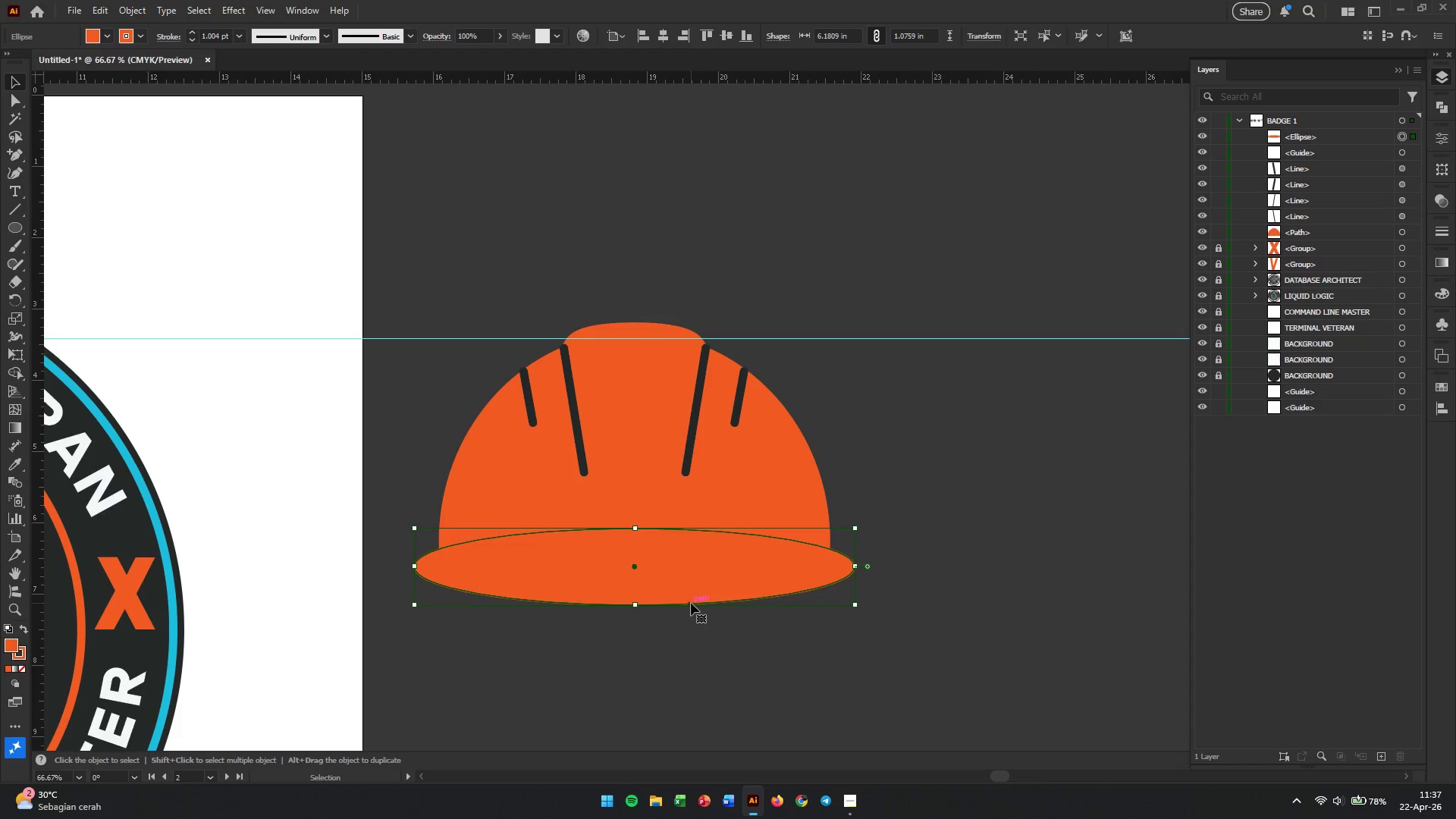 
hold_key(key=AltLeft, duration=0.44)
scroll: coordinate [690, 603], scroll_direction: up, amount: 1.0
 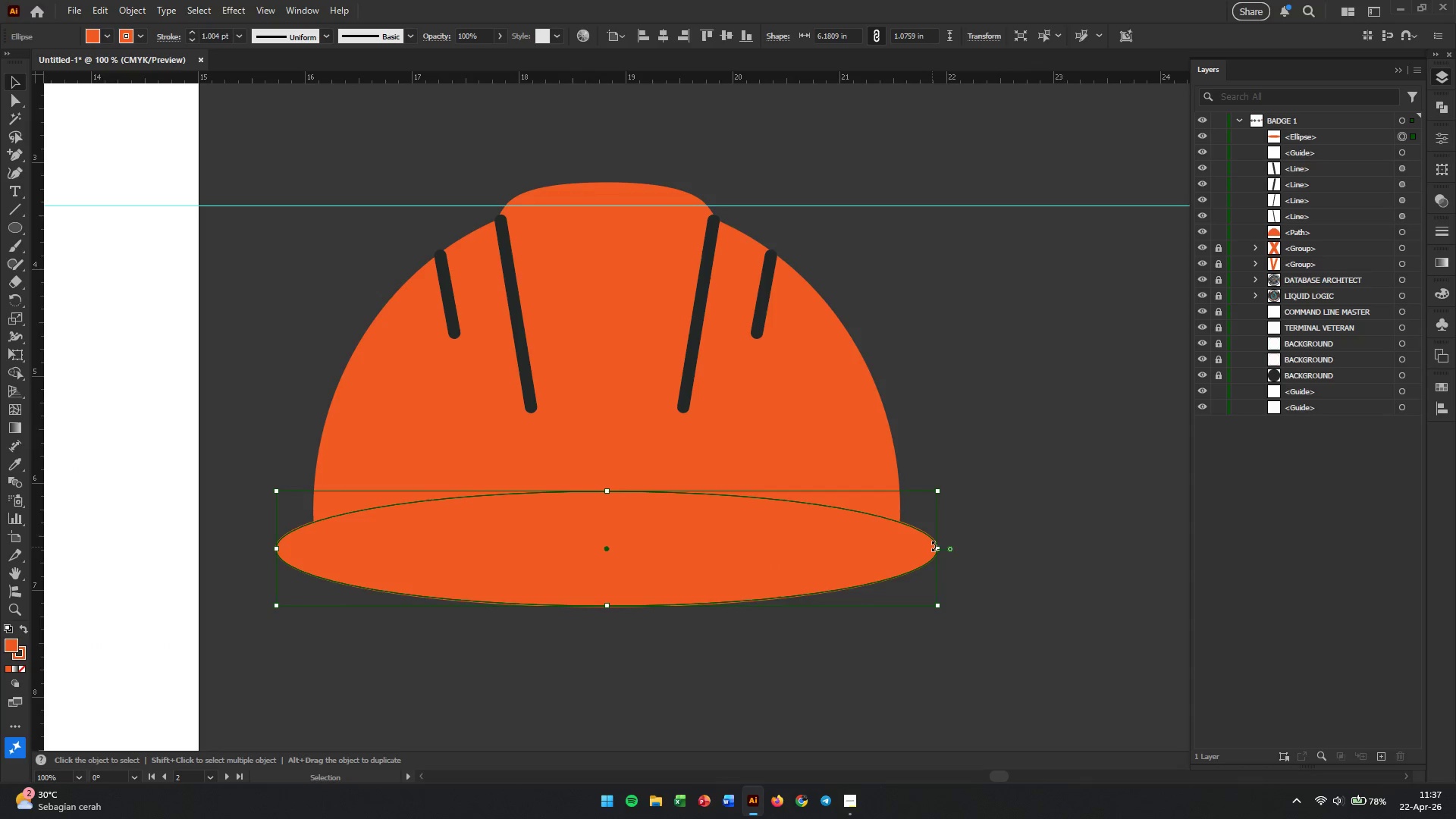 
left_click_drag(start_coordinate=[940, 549], to_coordinate=[924, 549])
 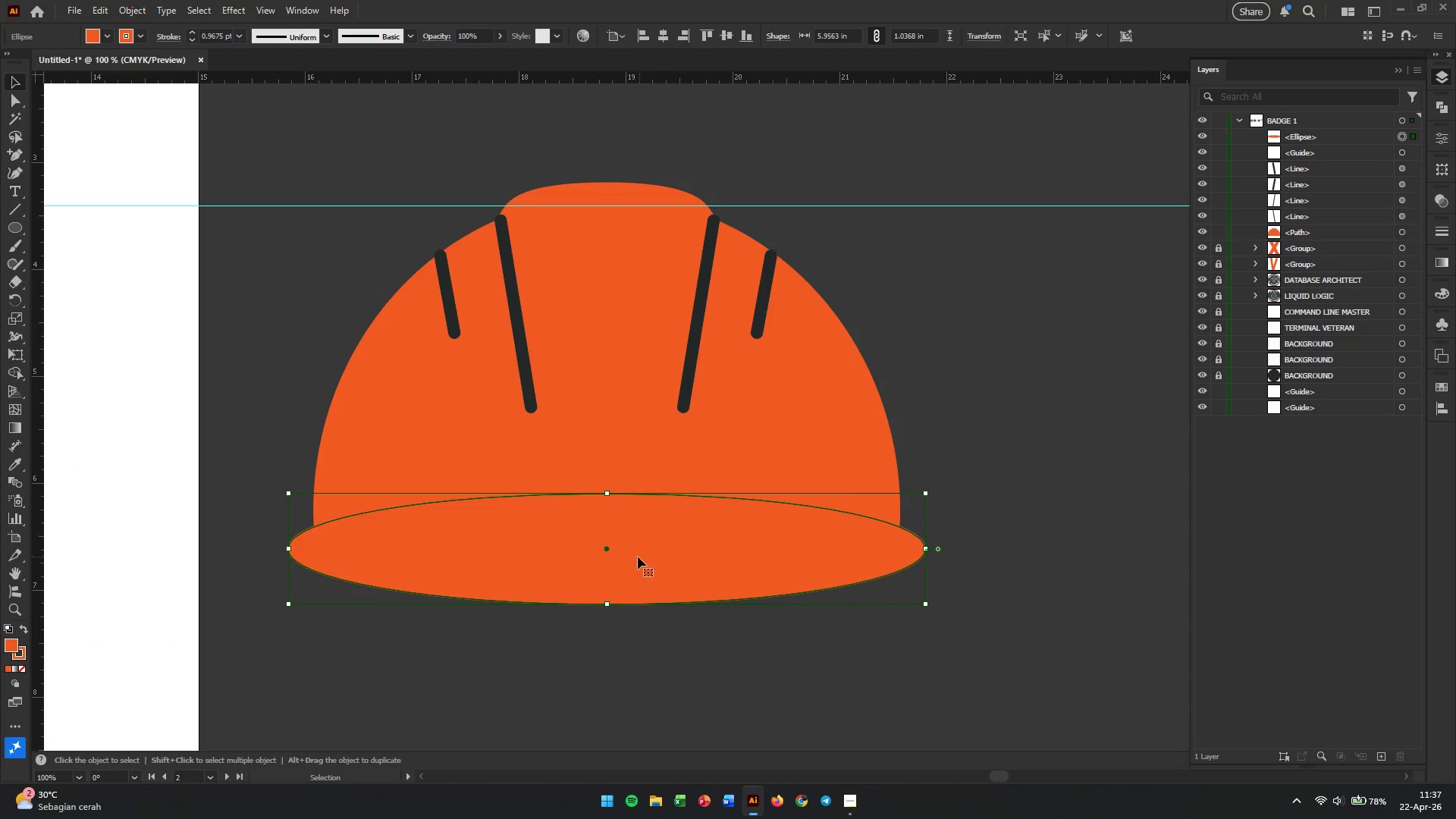 
hold_key(key=ShiftLeft, duration=1.67)
 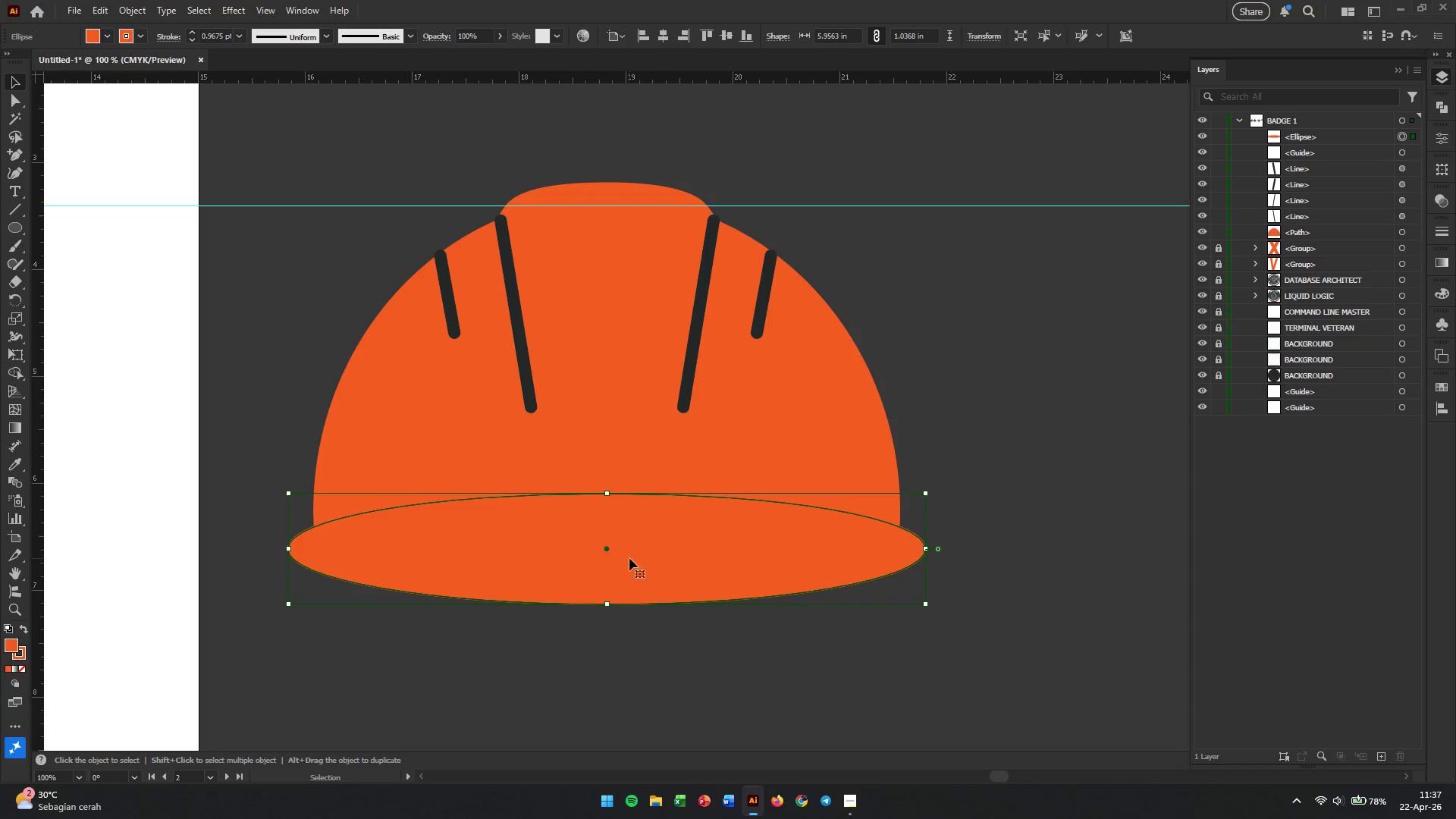 
hold_key(key=AltLeft, duration=1.67)
 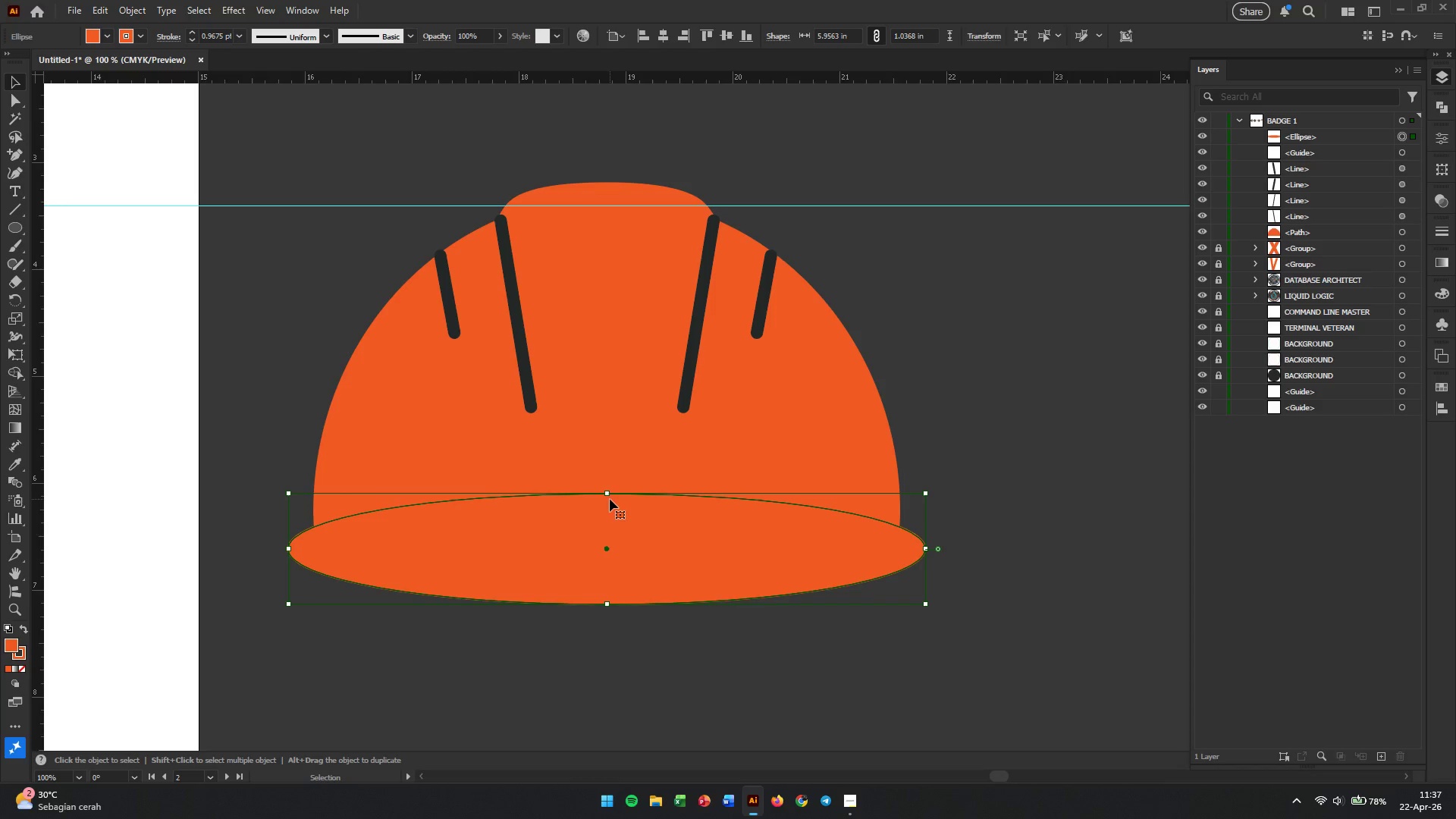 
left_click_drag(start_coordinate=[607, 492], to_coordinate=[607, 513])
 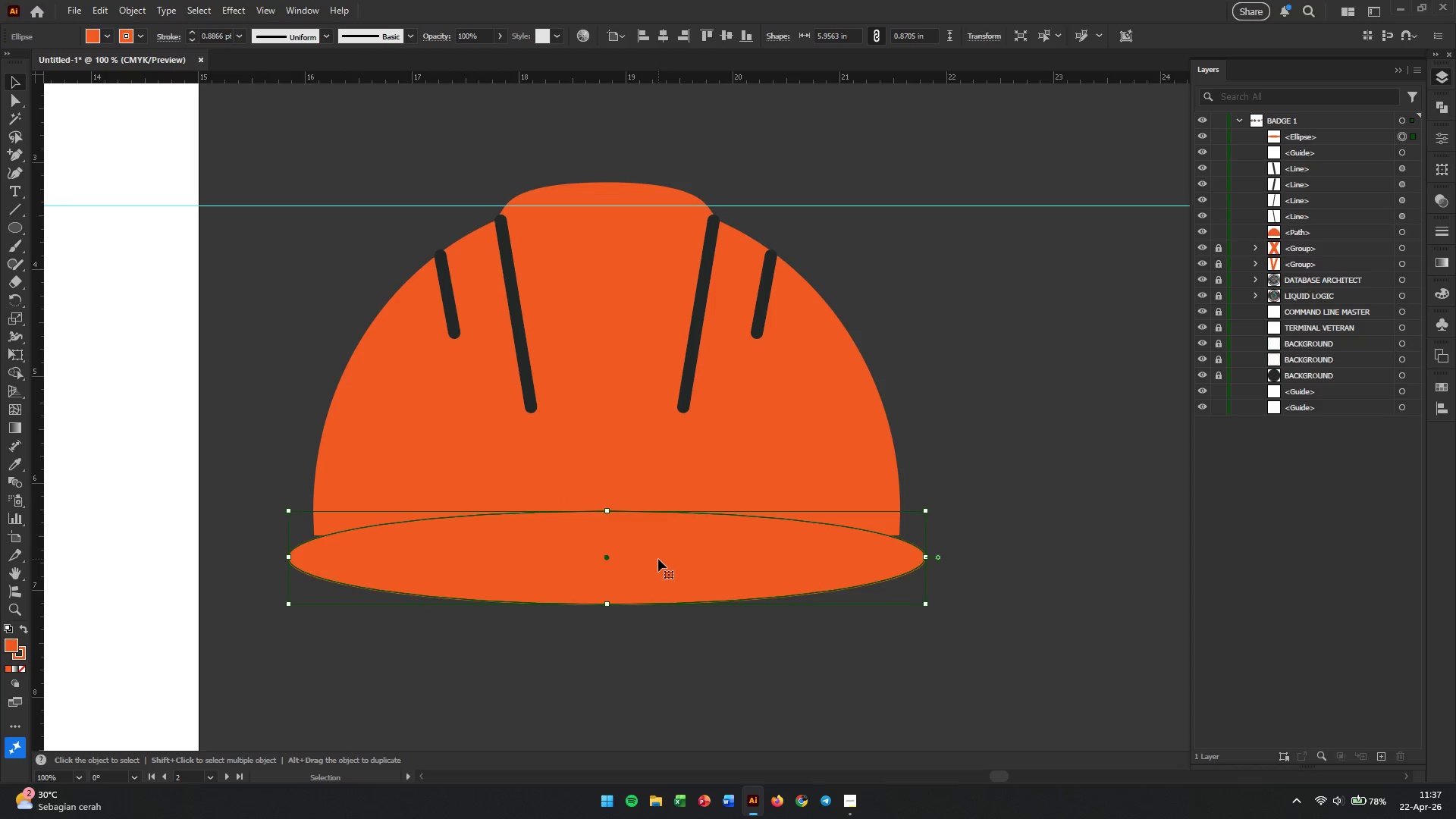 
left_click_drag(start_coordinate=[658, 559], to_coordinate=[657, 548])
 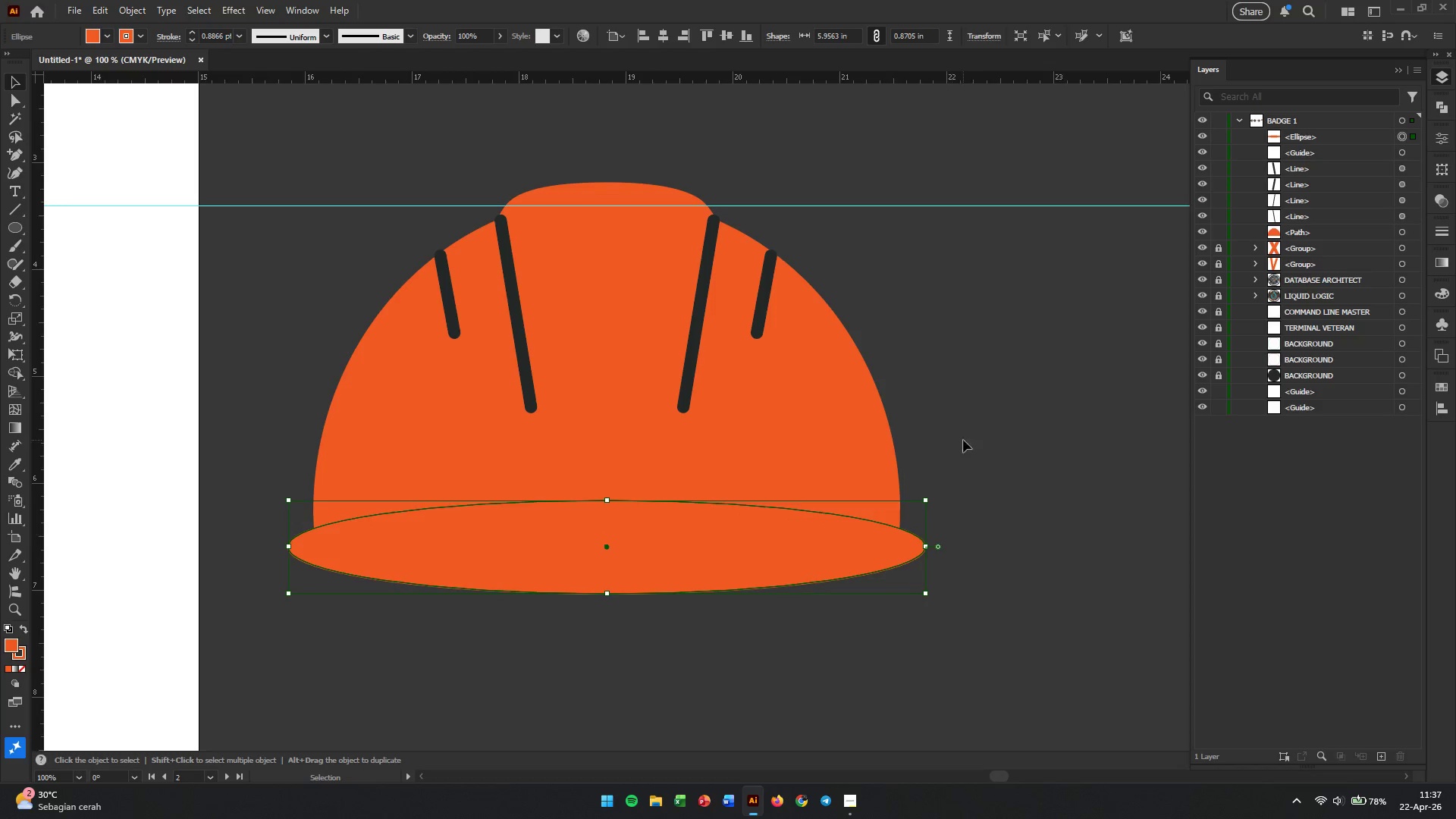 
hold_key(key=ShiftLeft, duration=1.25)
 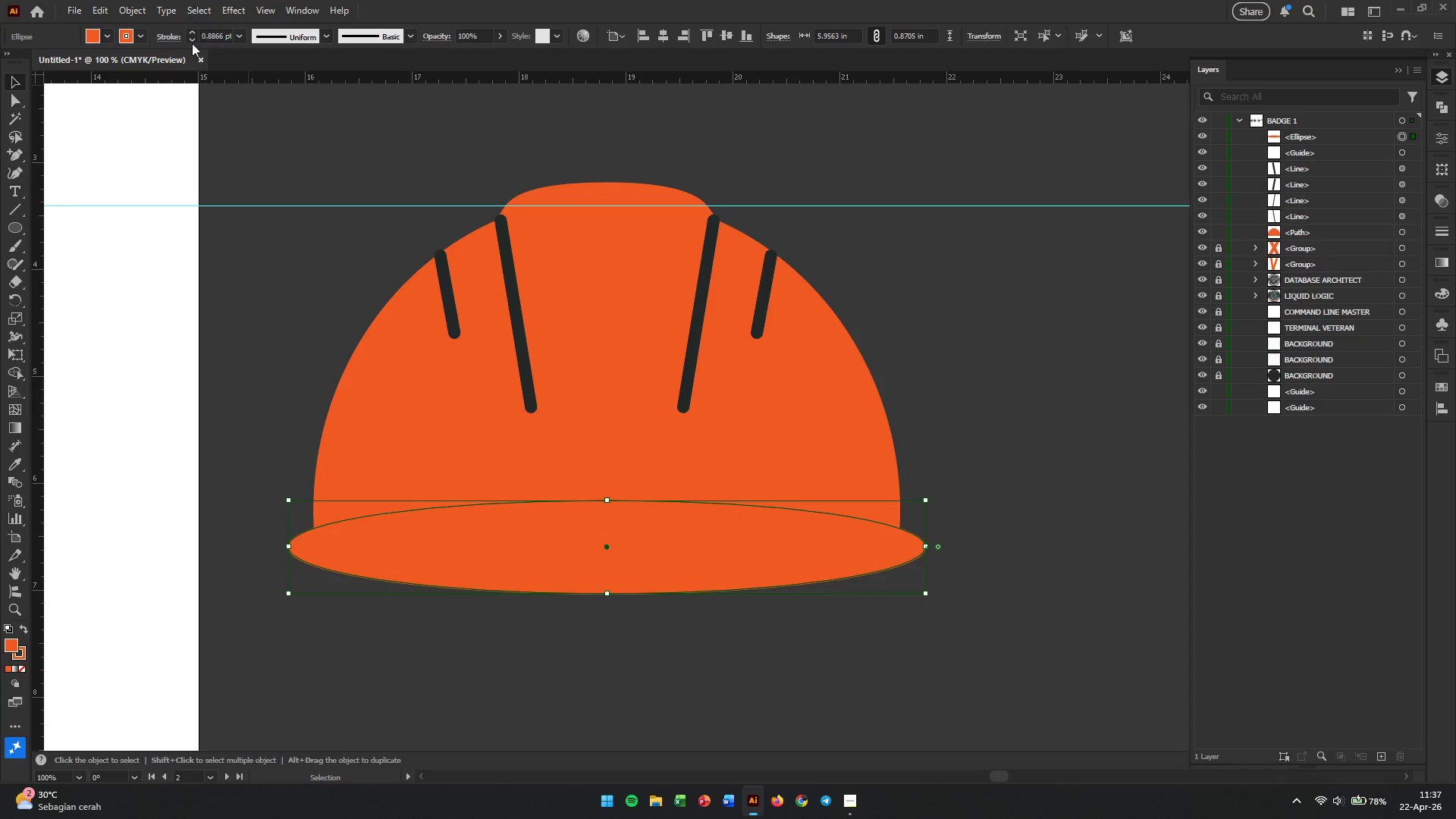 
left_click([169, 36])
 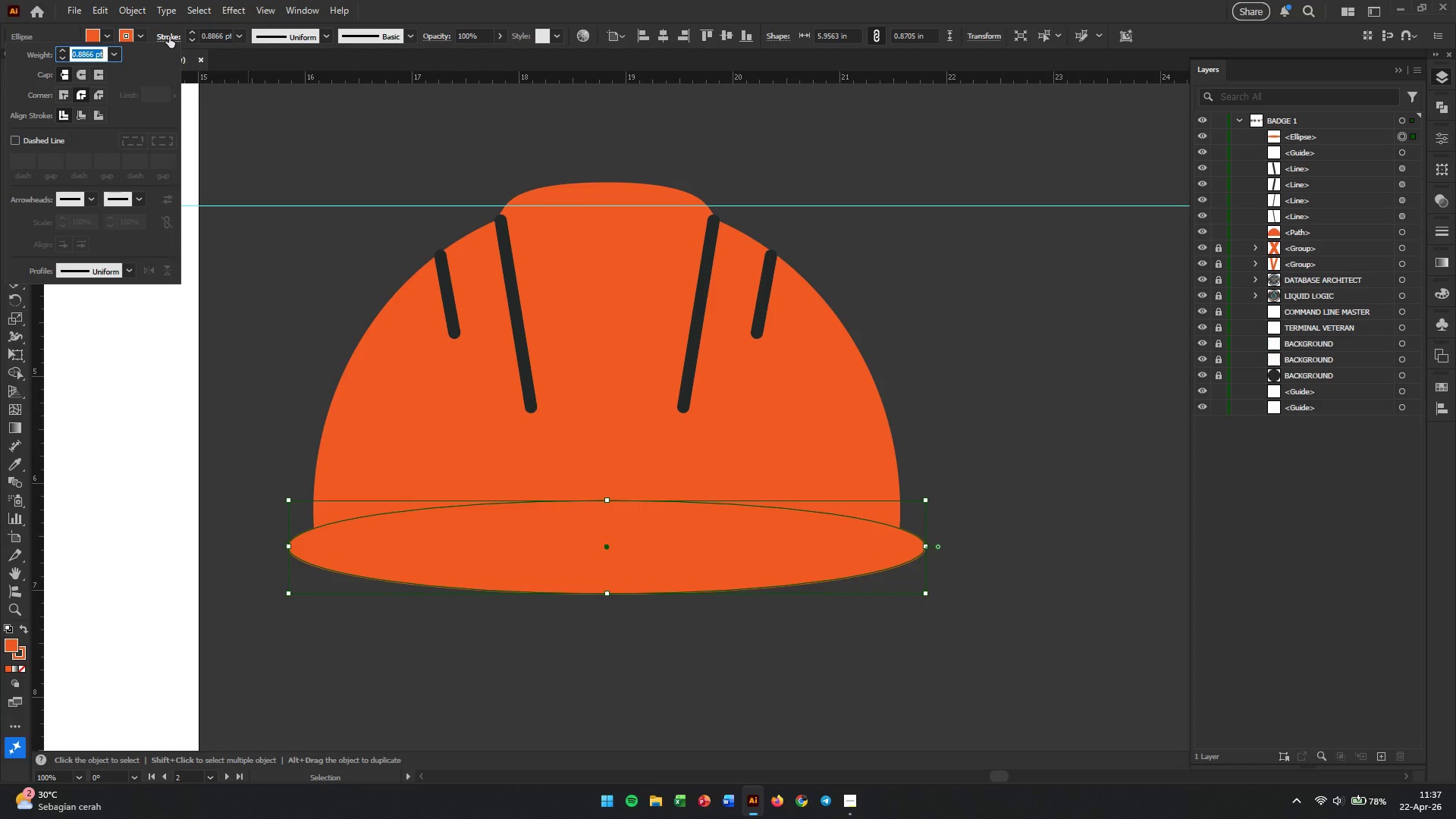 
left_click([169, 36])
 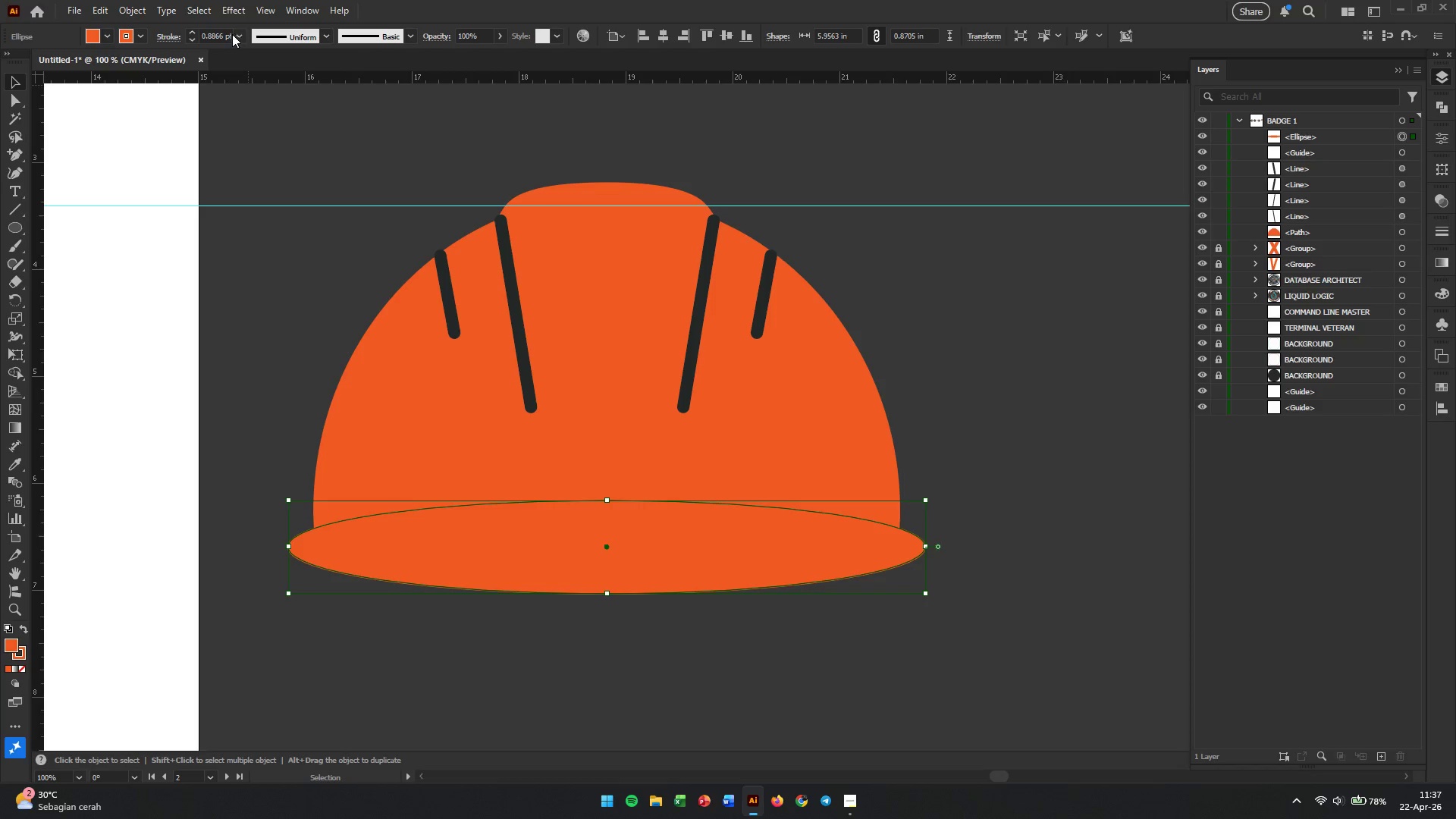 
double_click([216, 39])
 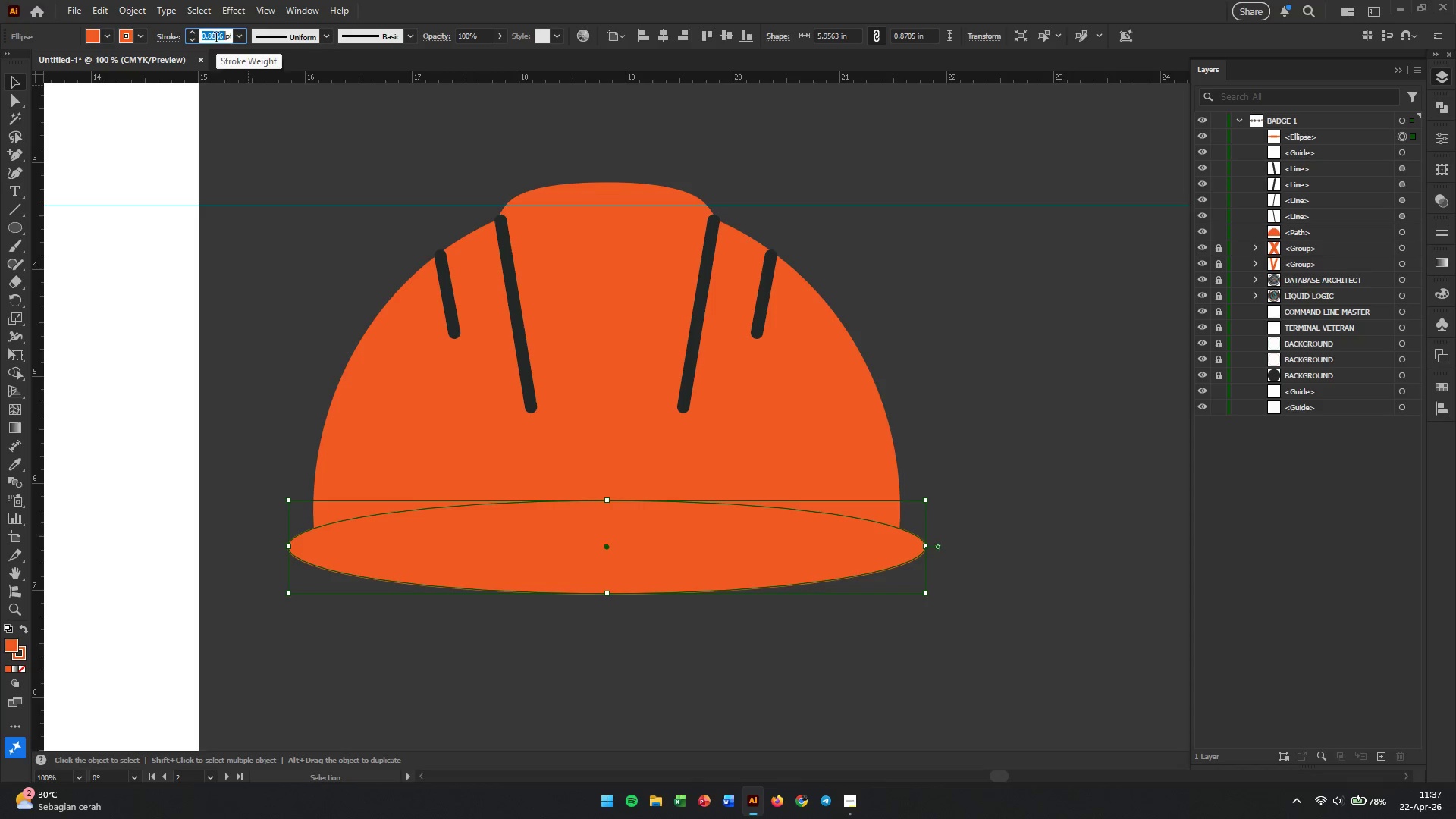 
key(Numpad8)
 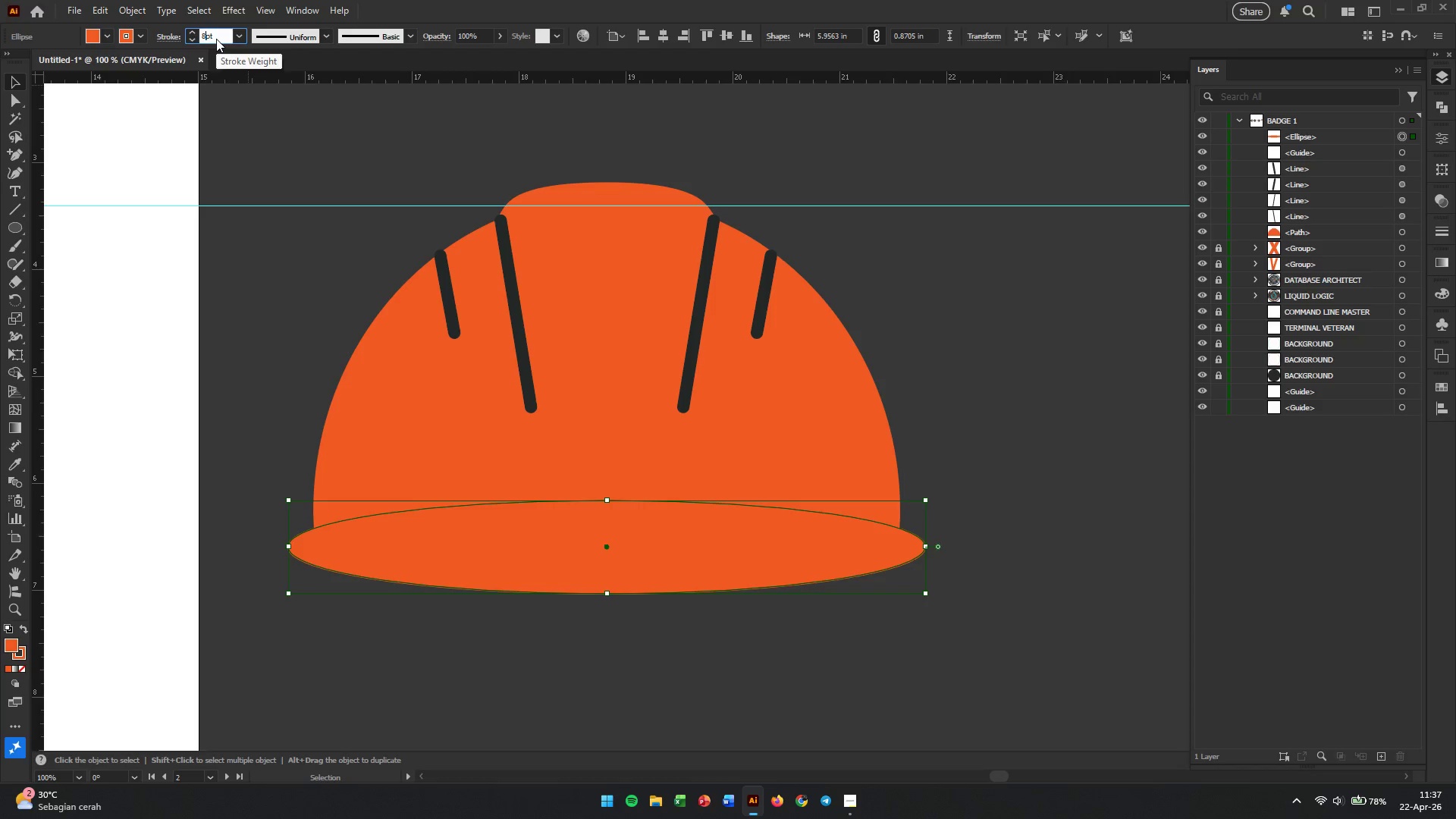 
key(Enter)
 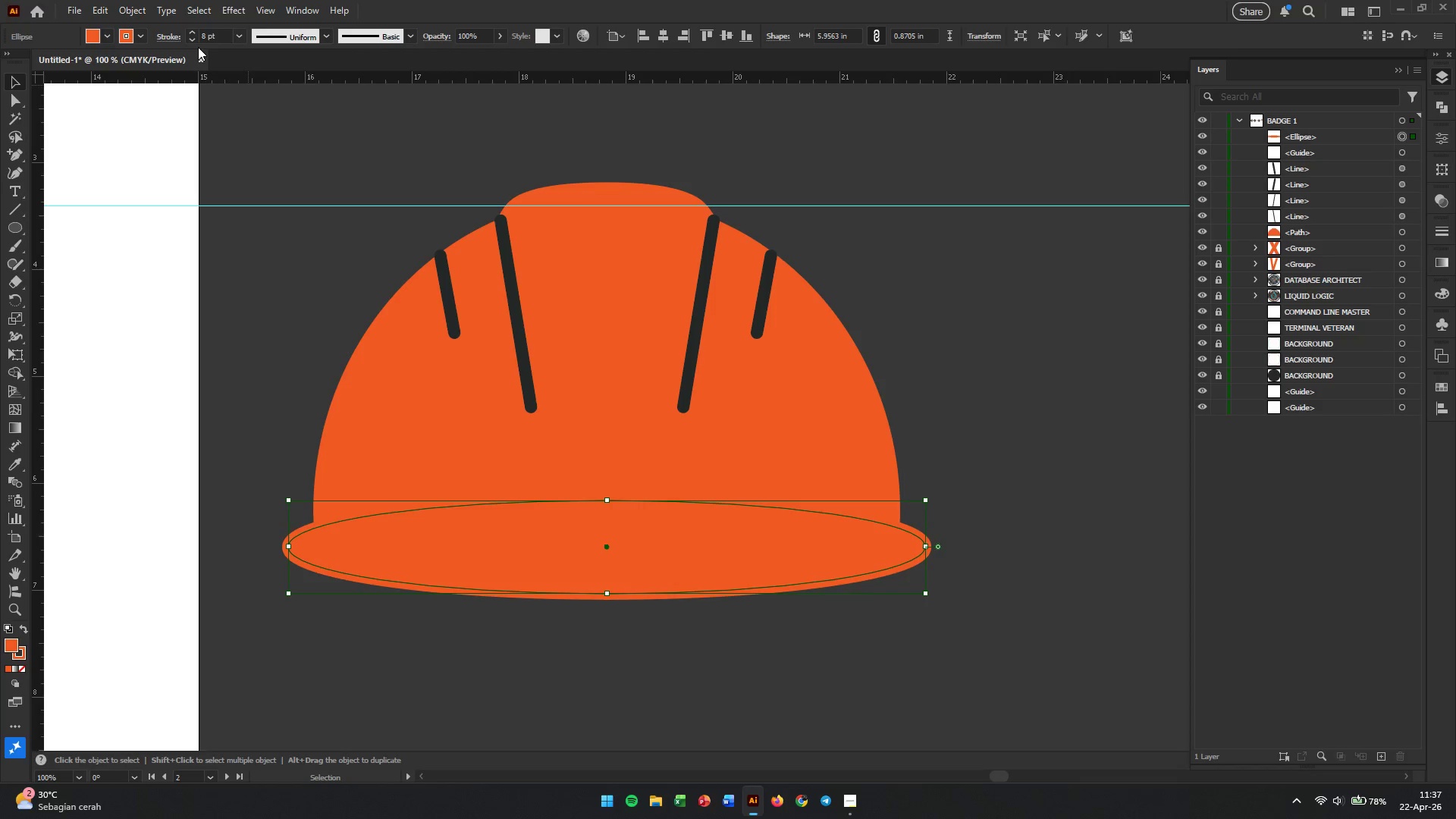 
left_click([132, 42])
 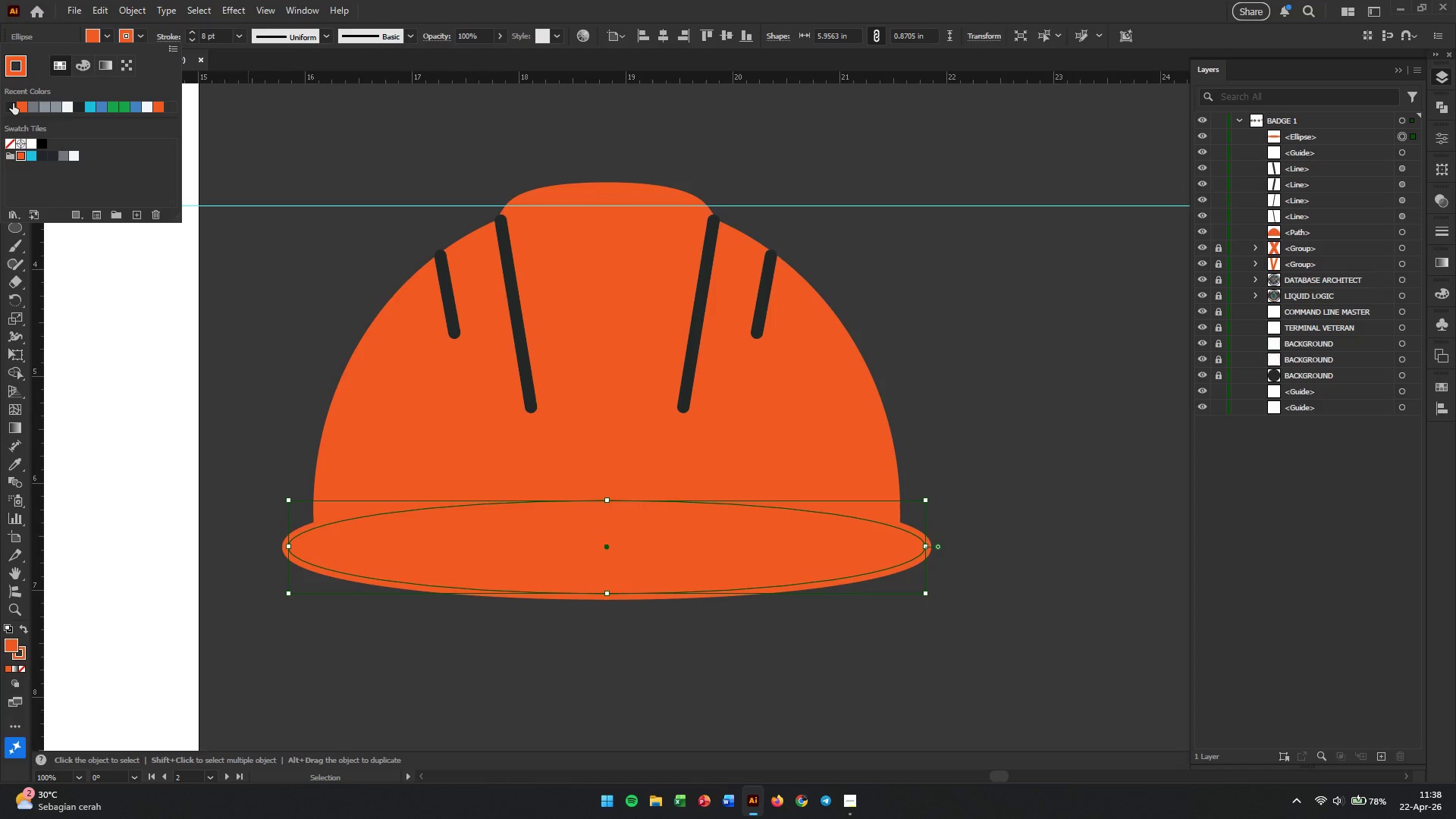 
left_click([13, 103])
 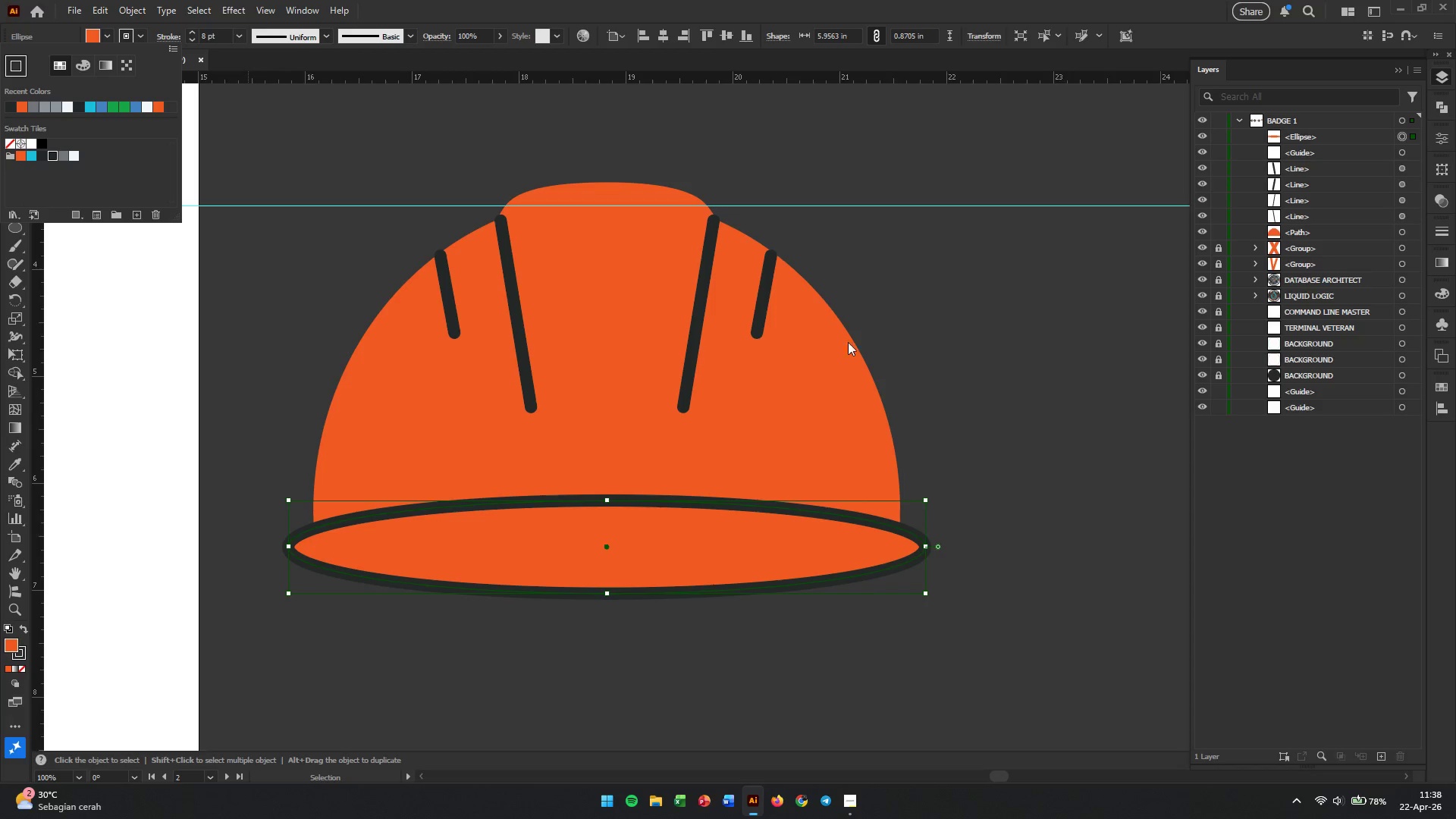 
left_click([981, 356])
 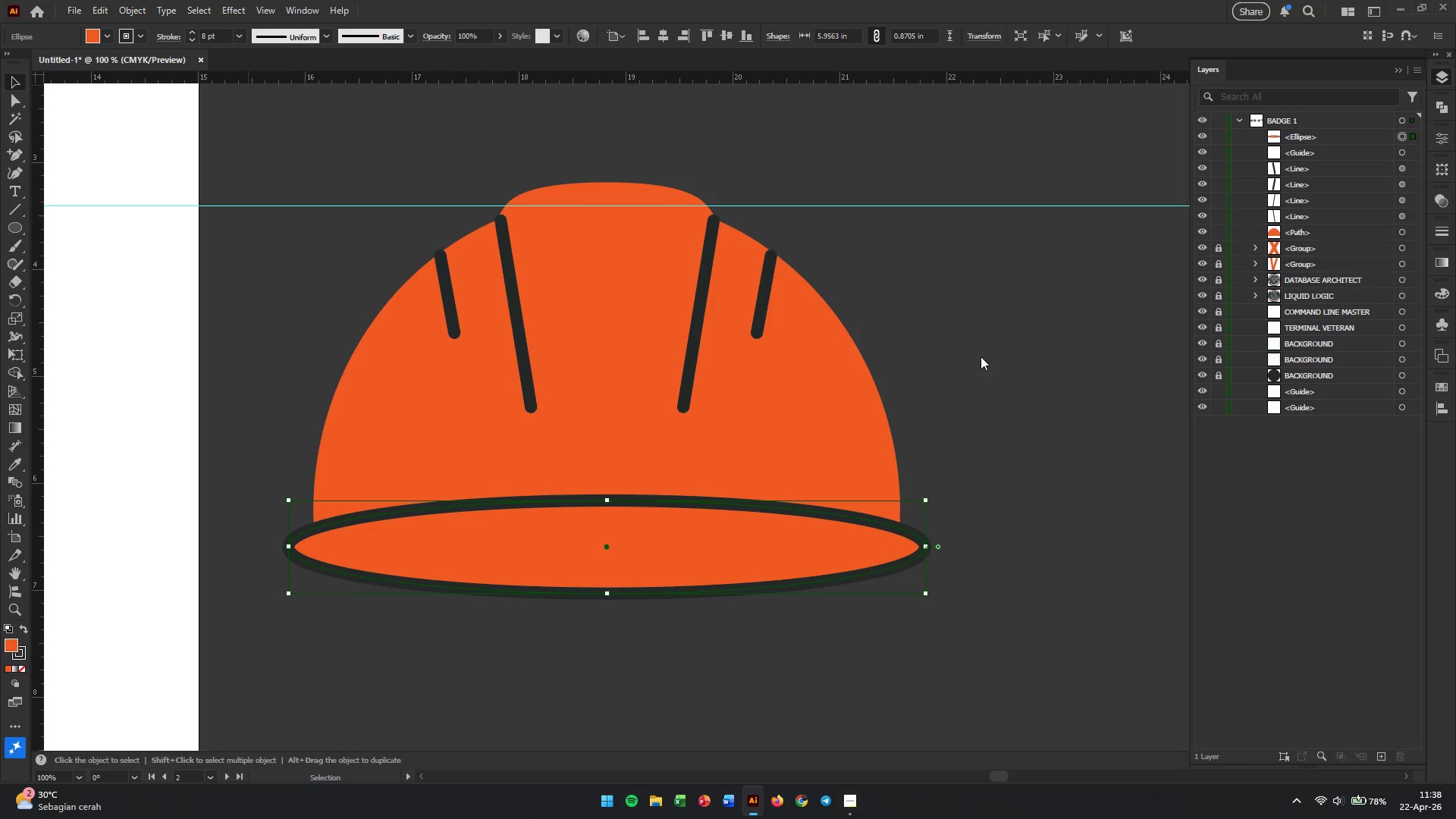 
left_click([977, 382])
 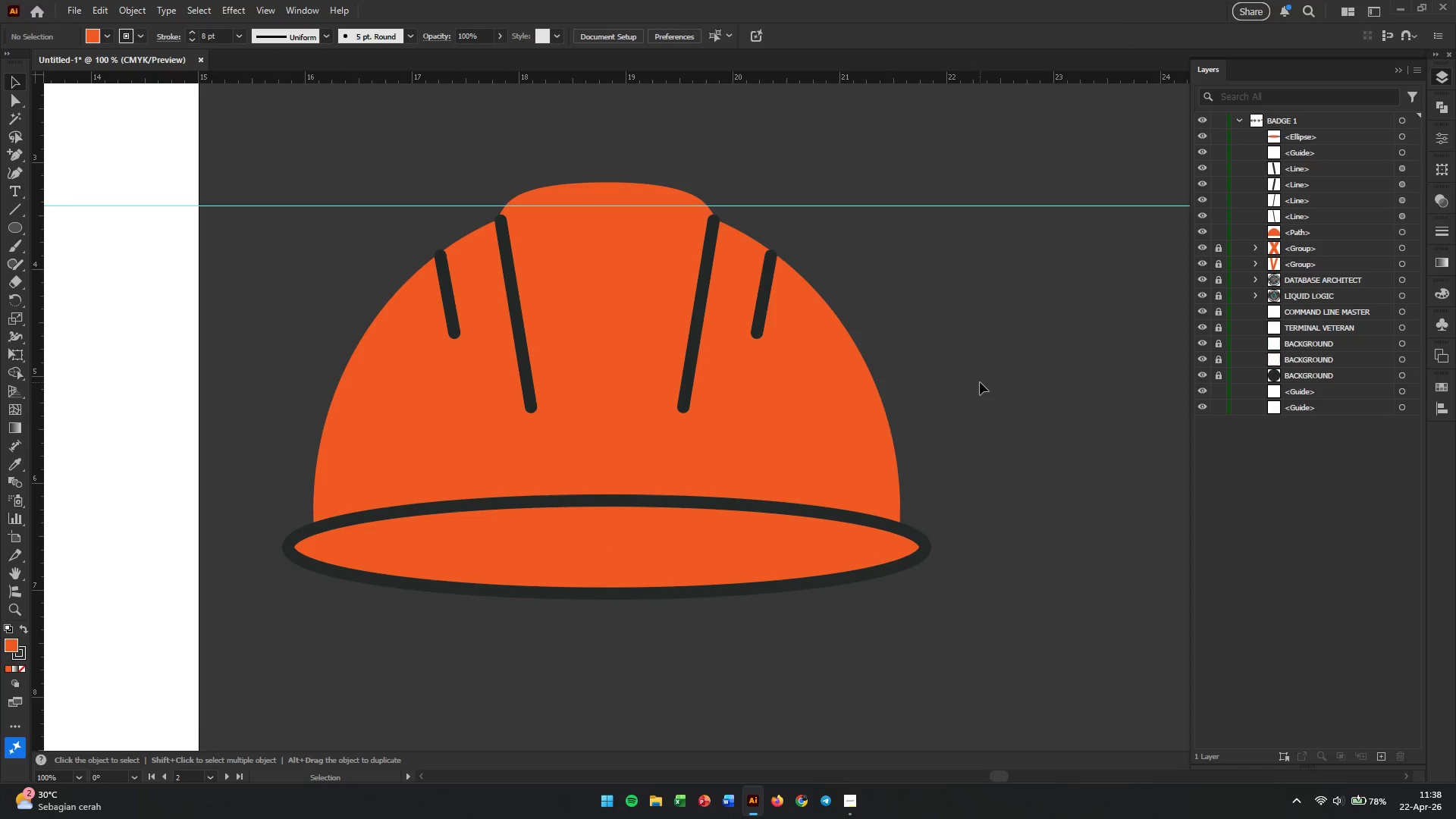 
wait(6.08)
 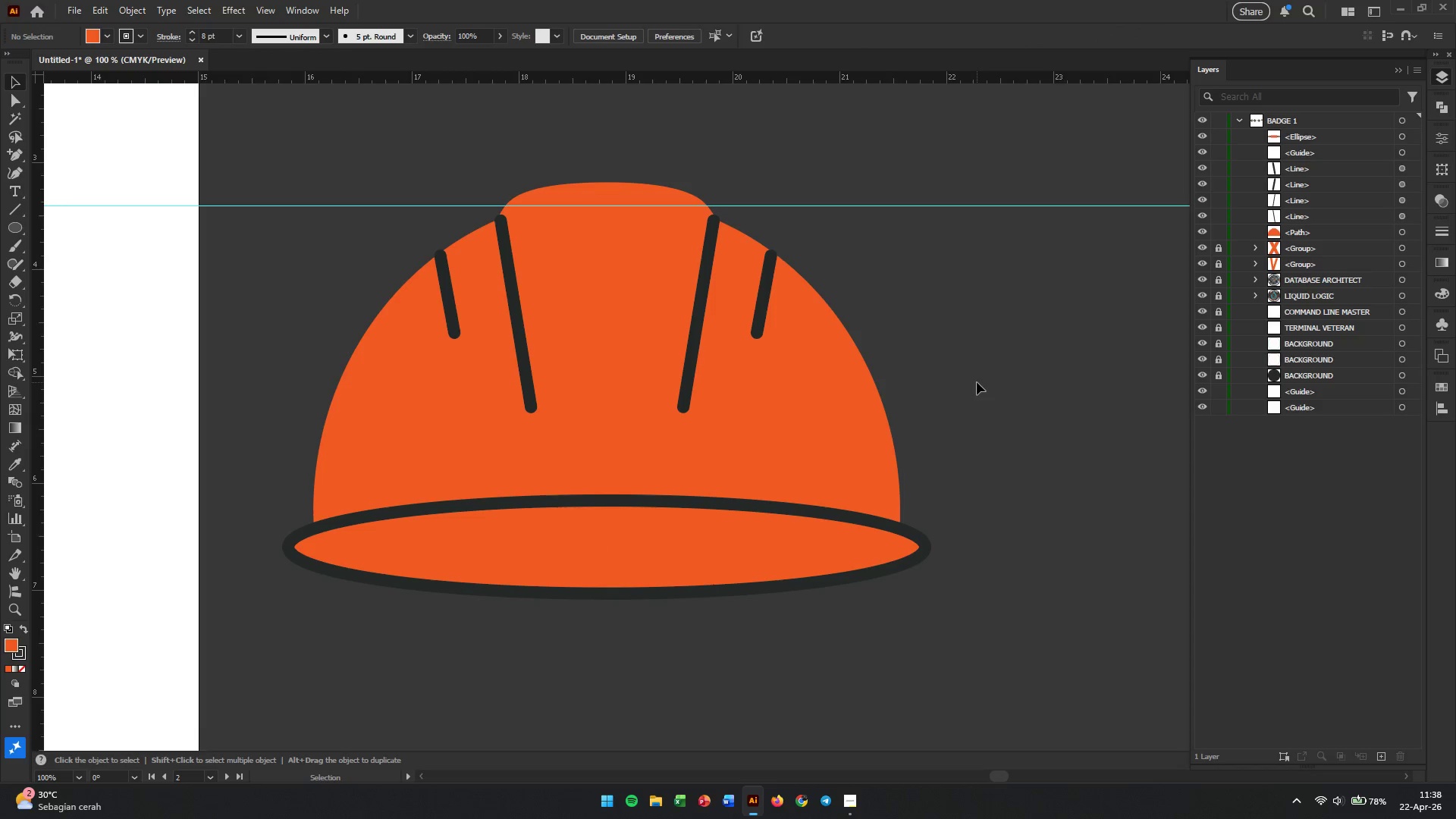 
left_click([674, 521])
 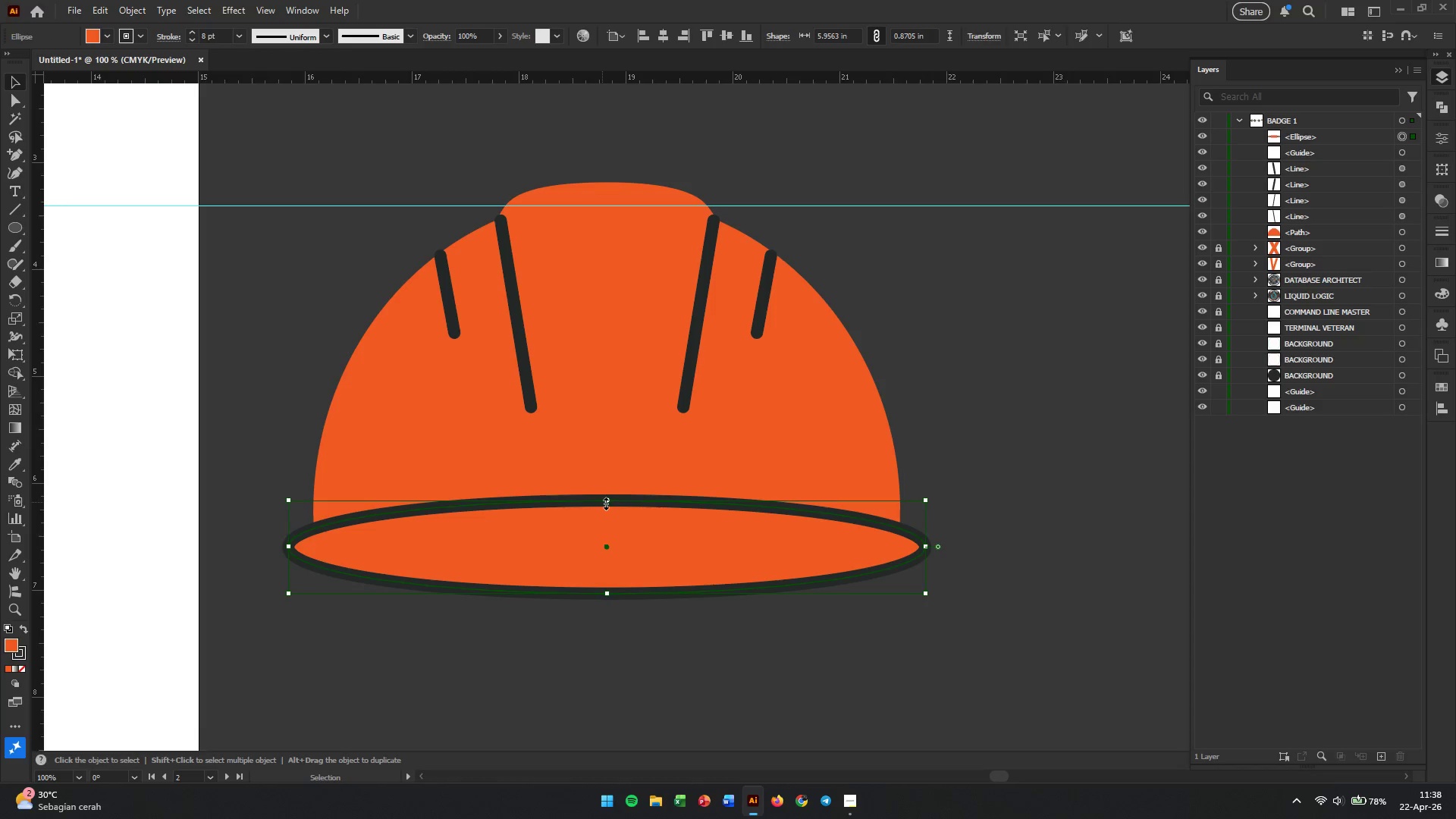 
left_click_drag(start_coordinate=[604, 502], to_coordinate=[598, 515])
 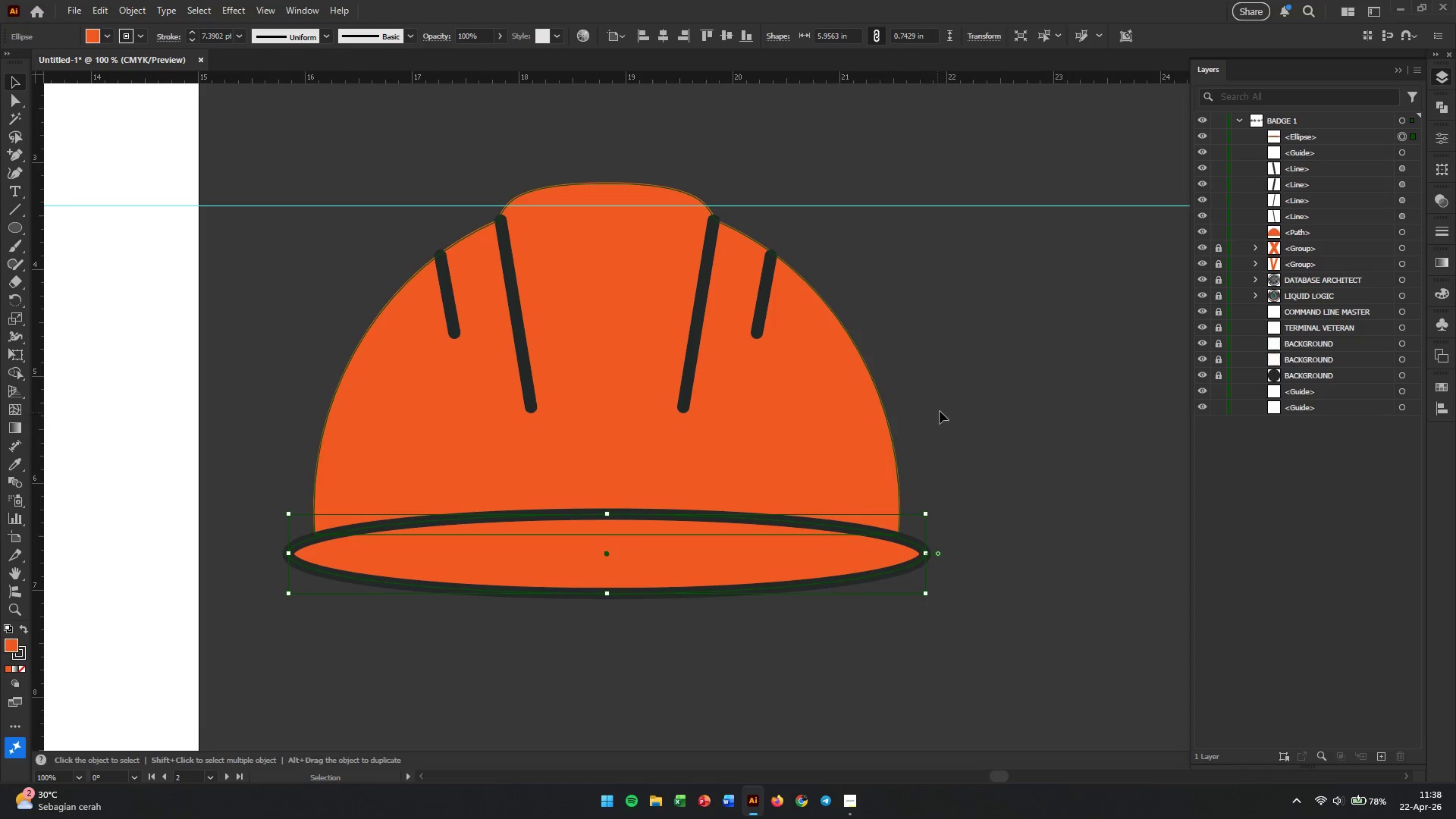 
left_click([999, 388])
 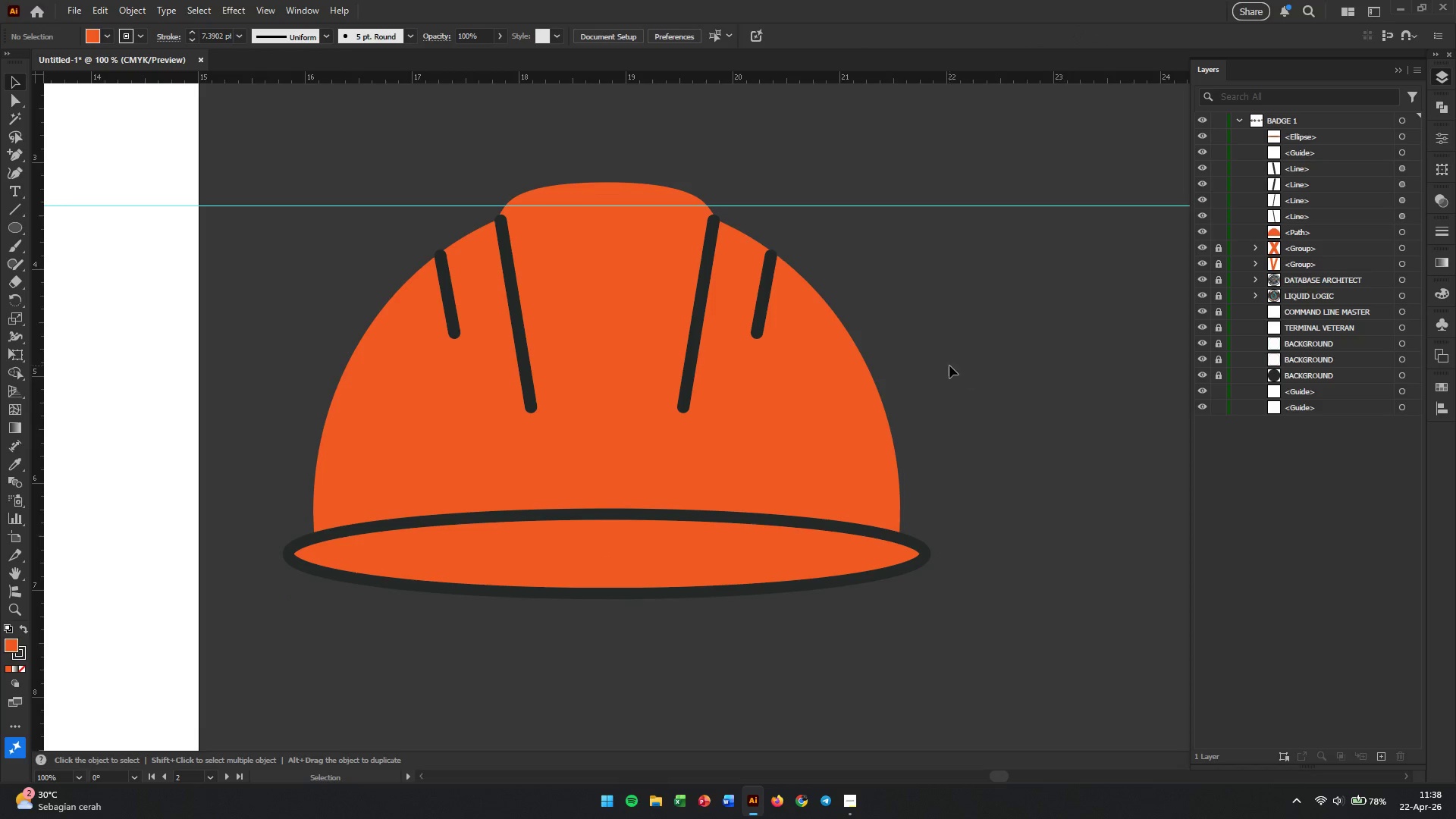 
hold_key(key=AltLeft, duration=0.34)
scroll: coordinate [949, 366], scroll_direction: down, amount: 2.0
 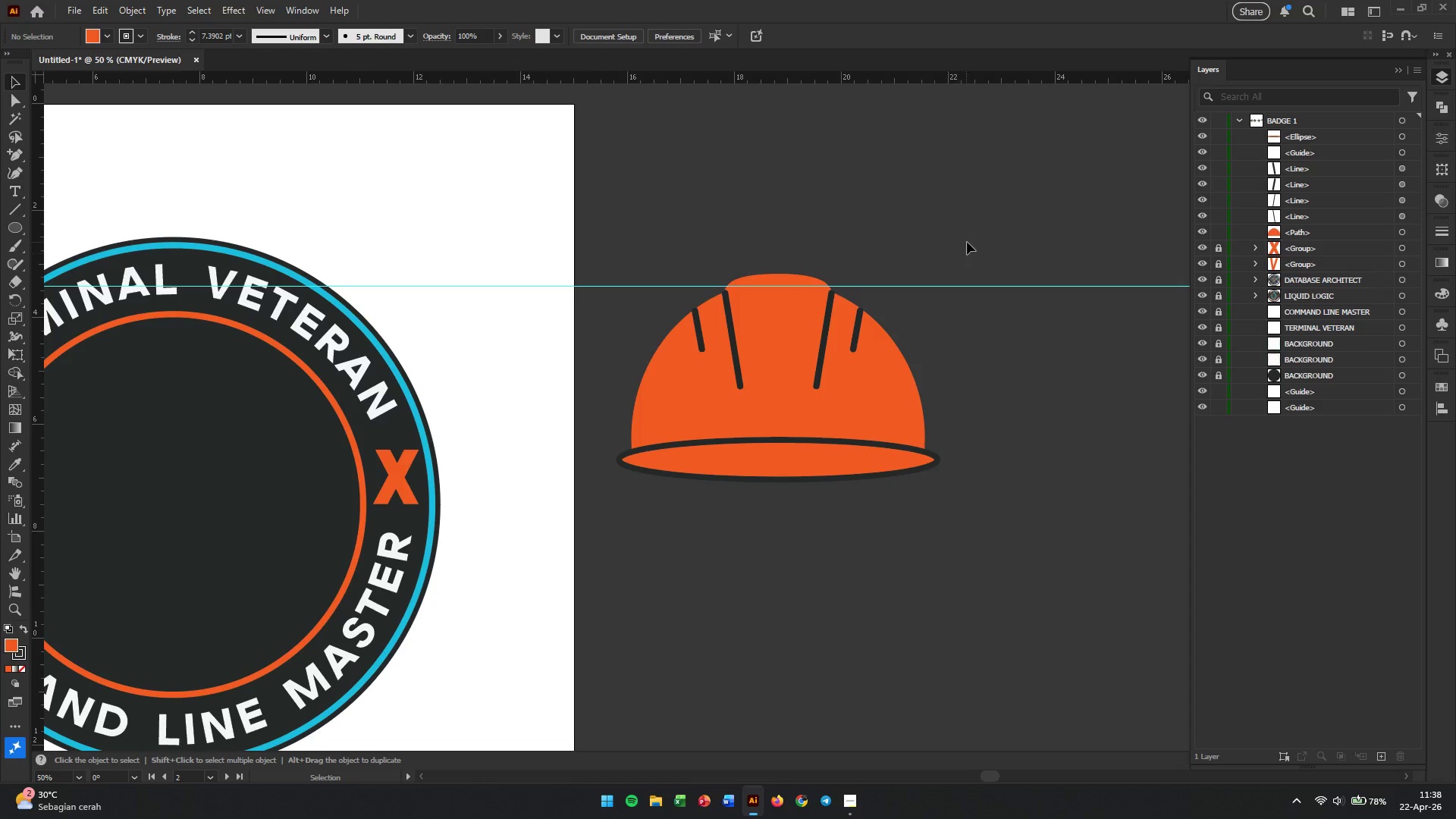 
left_click_drag(start_coordinate=[967, 242], to_coordinate=[999, 326])
 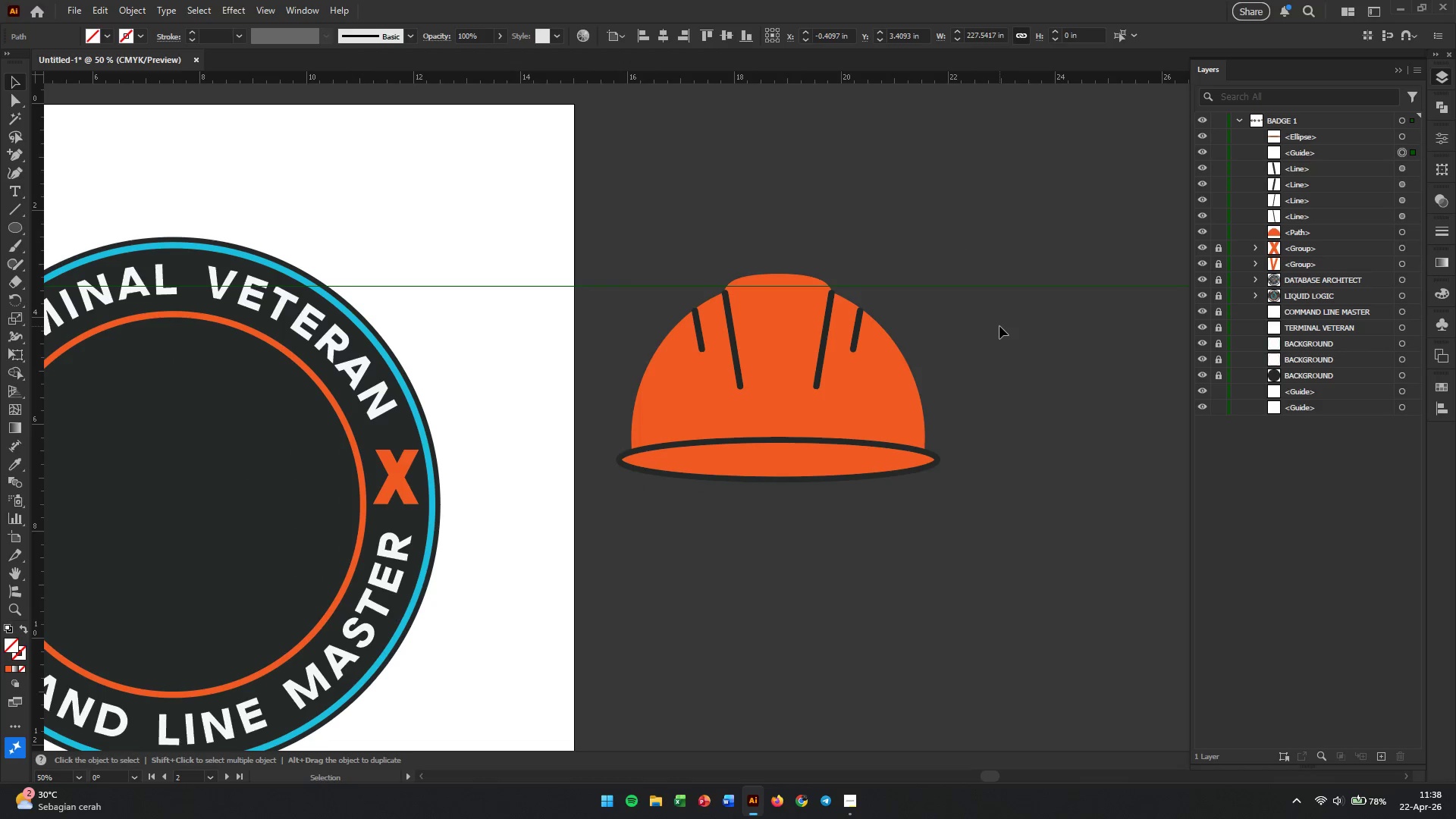 
key(Backspace)
 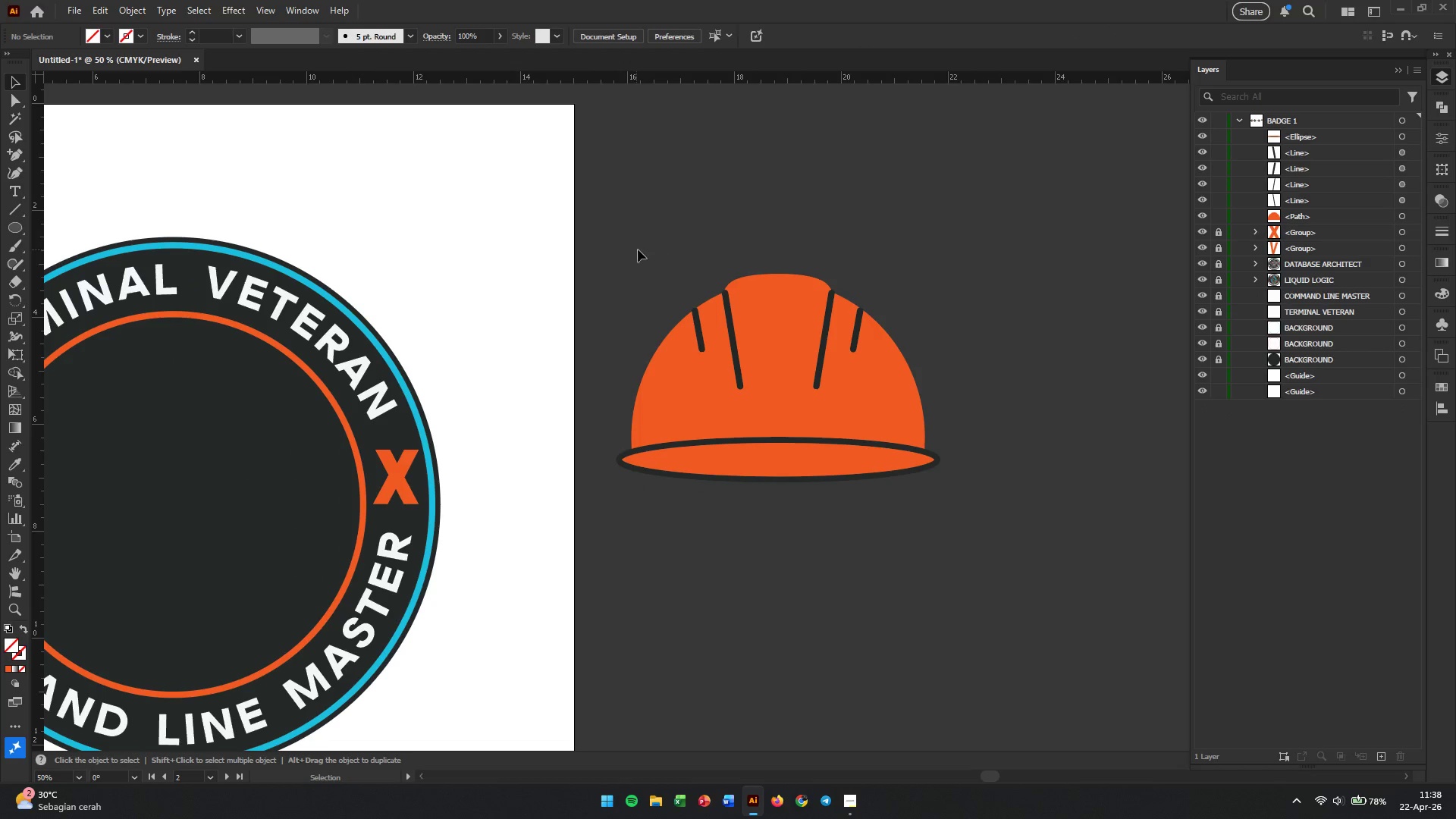 
left_click_drag(start_coordinate=[593, 267], to_coordinate=[1039, 552])
 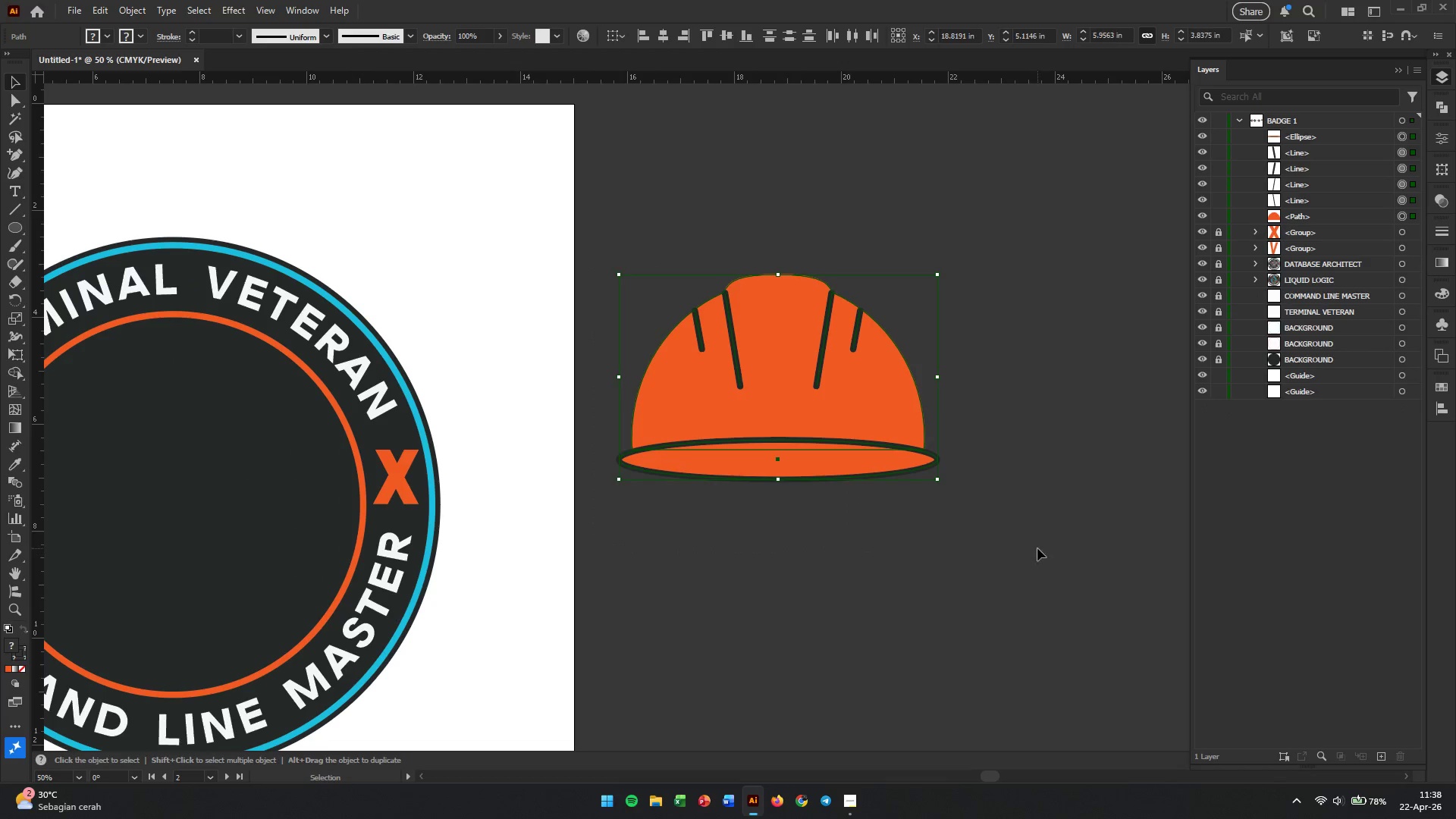 
key(Control+G)
 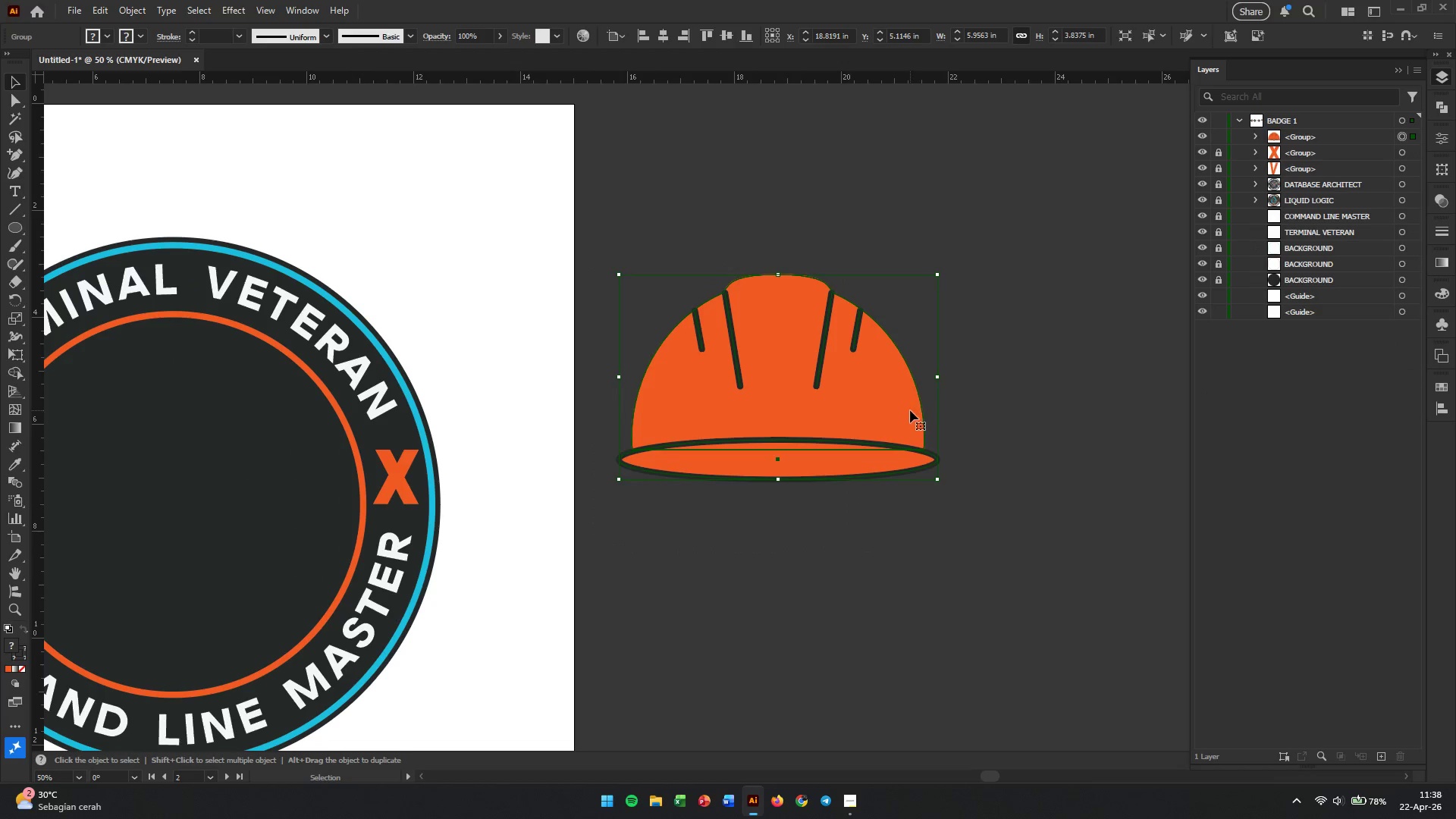 
hold_key(key=Space, duration=0.55)
 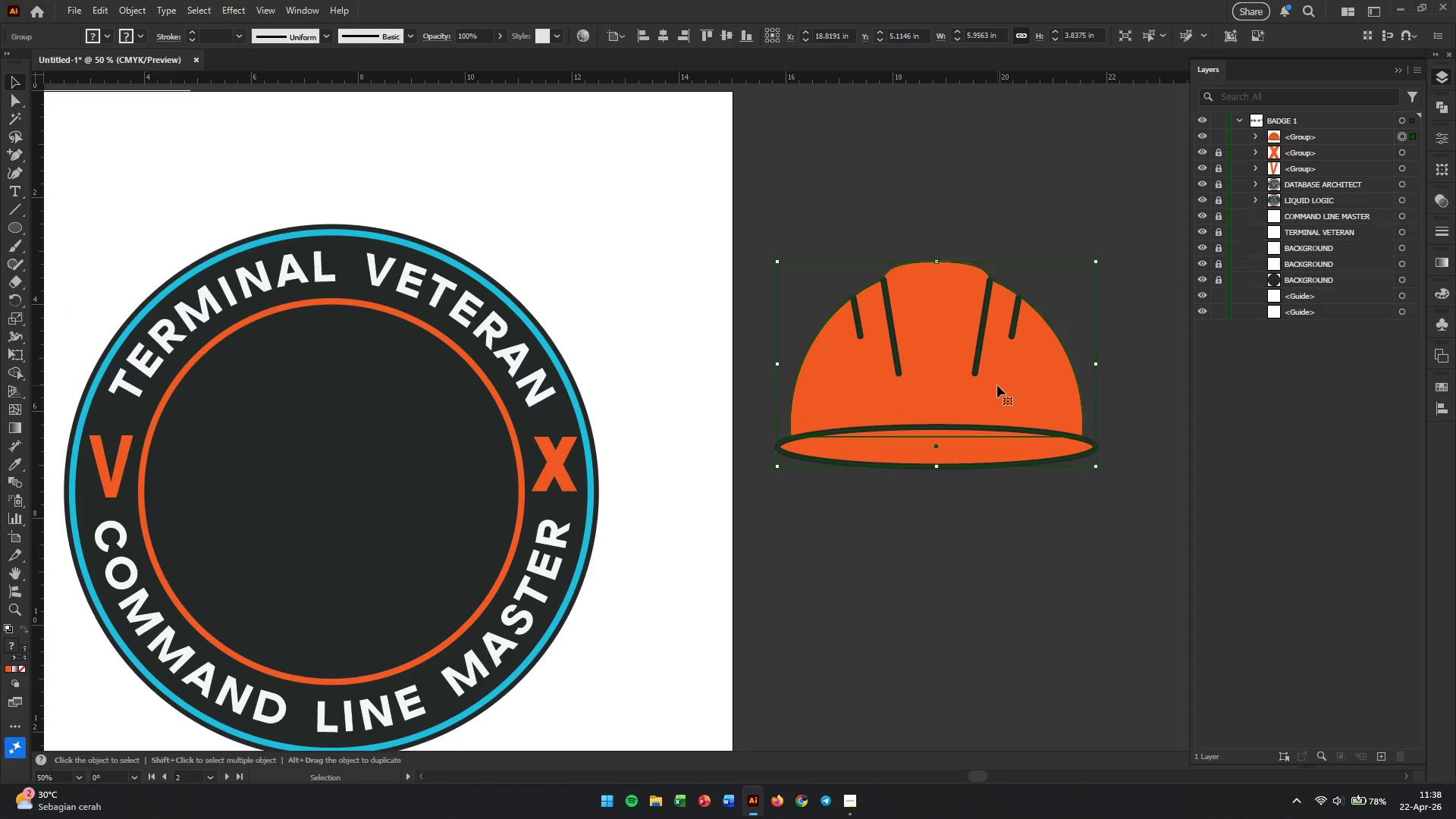 
left_click_drag(start_coordinate=[839, 424], to_coordinate=[998, 411])
 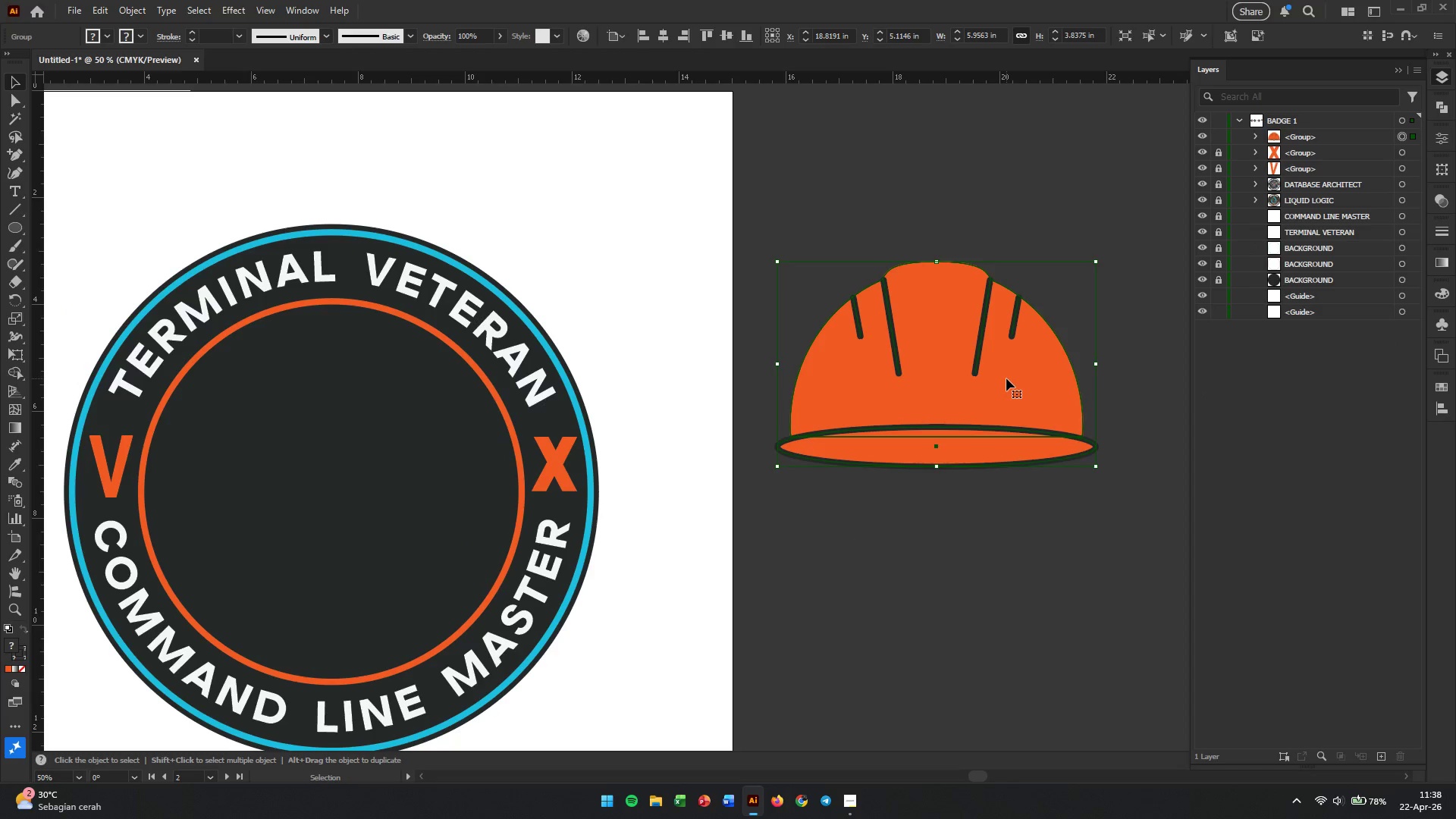 
left_click_drag(start_coordinate=[1006, 378], to_coordinate=[400, 445])
 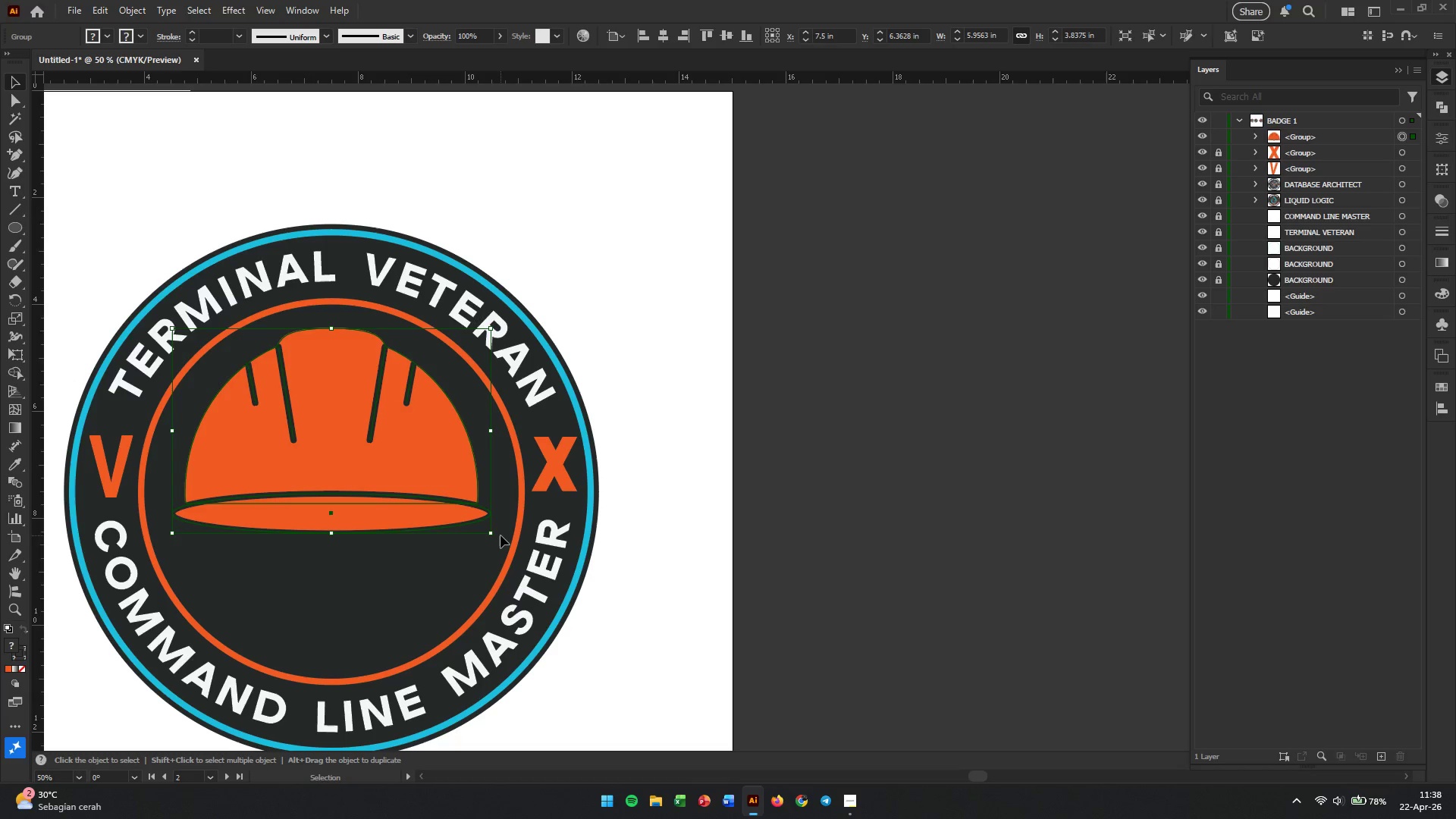 
left_click_drag(start_coordinate=[488, 535], to_coordinate=[443, 494])
 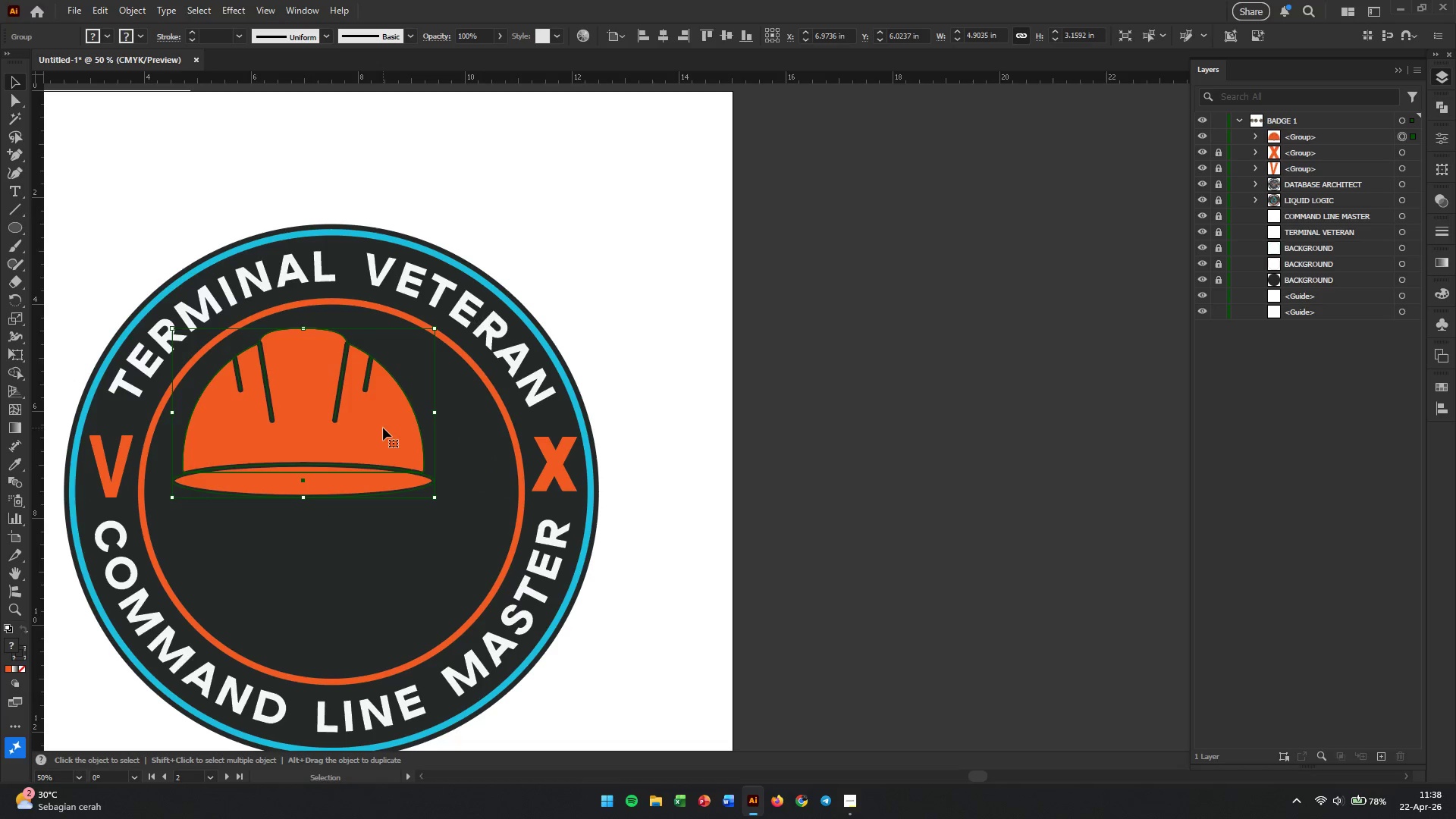 
hold_key(key=ShiftLeft, duration=1.05)
 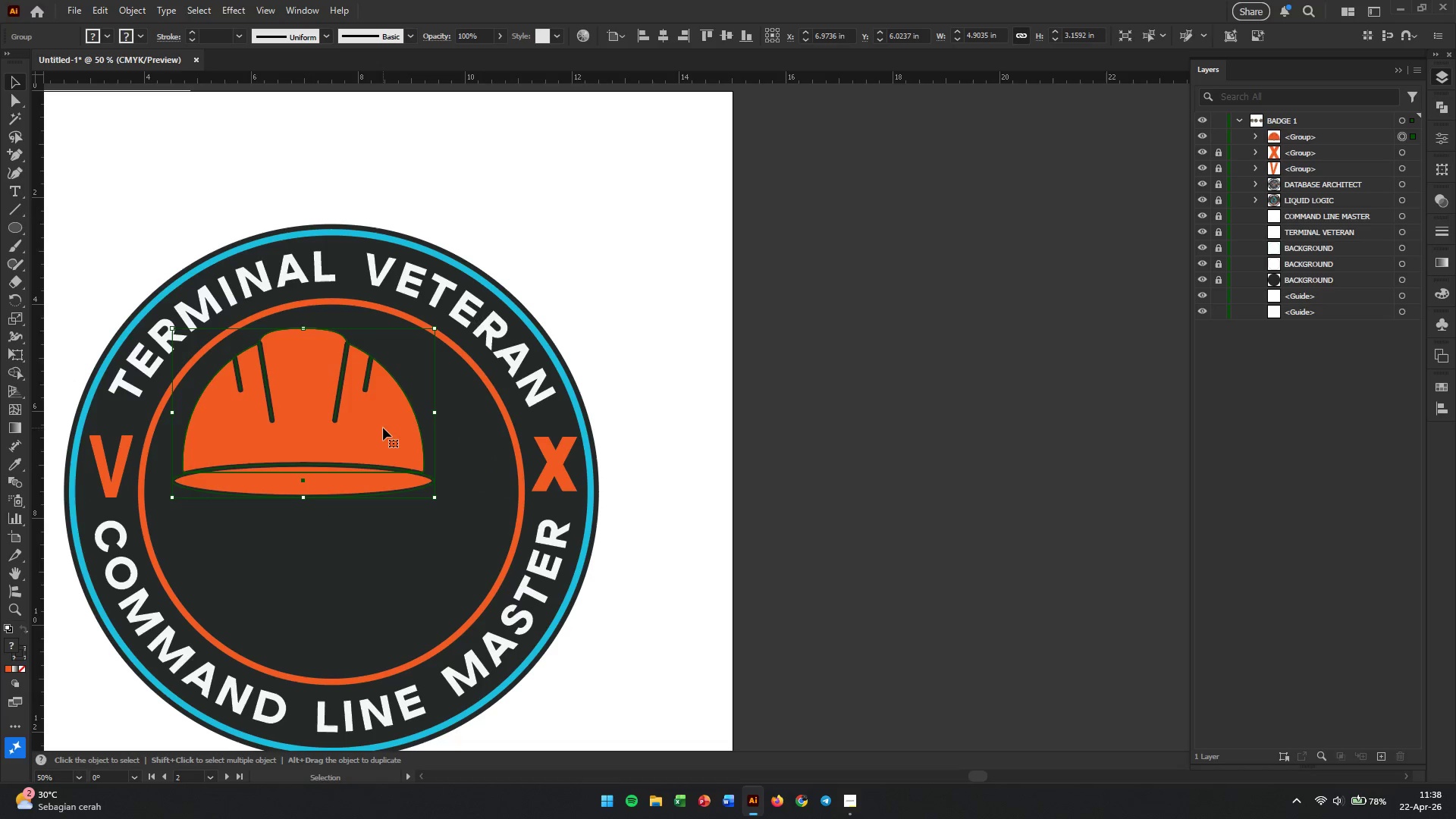 
left_click_drag(start_coordinate=[383, 428], to_coordinate=[414, 428])
 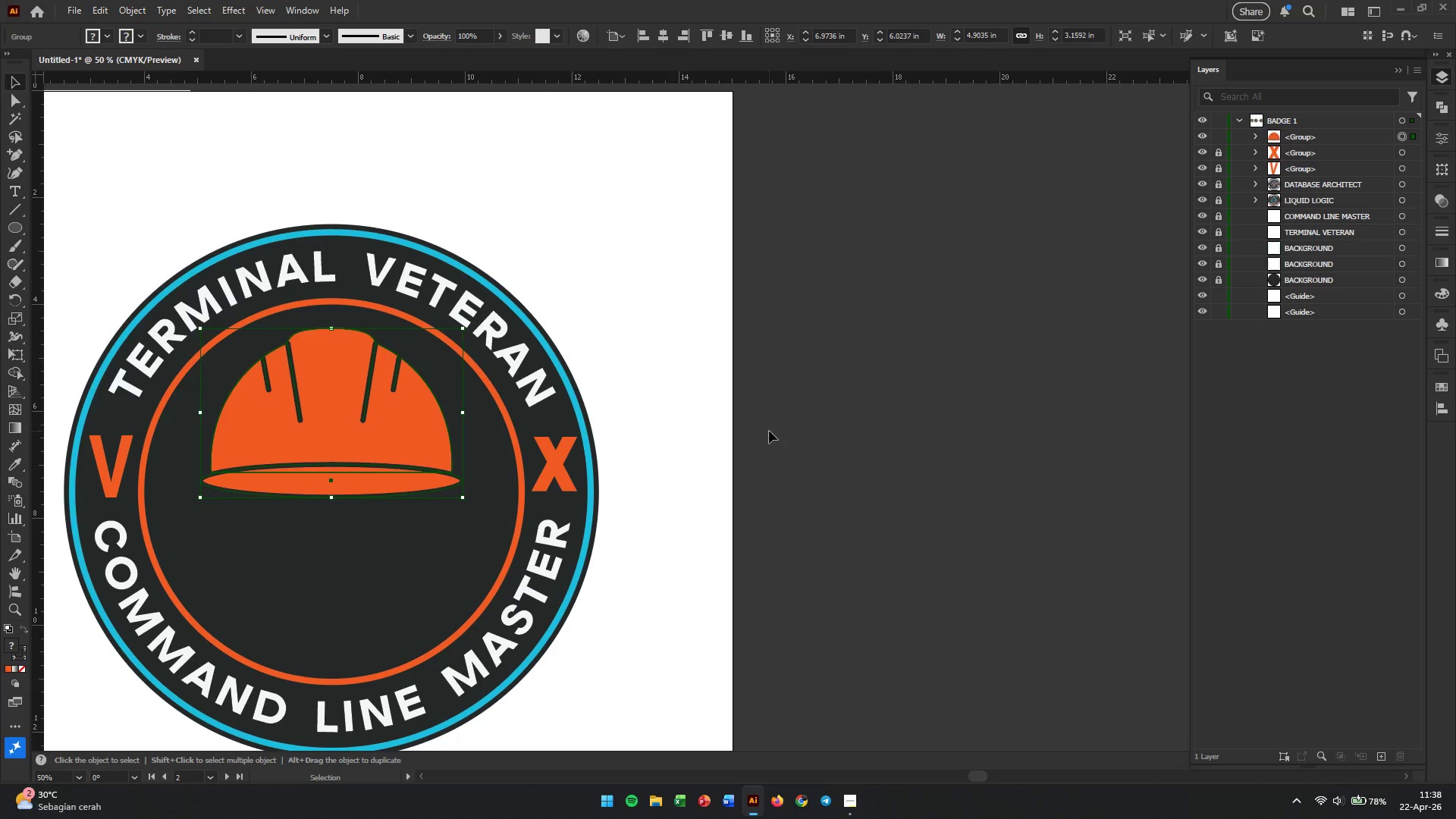 
left_click([841, 428])
 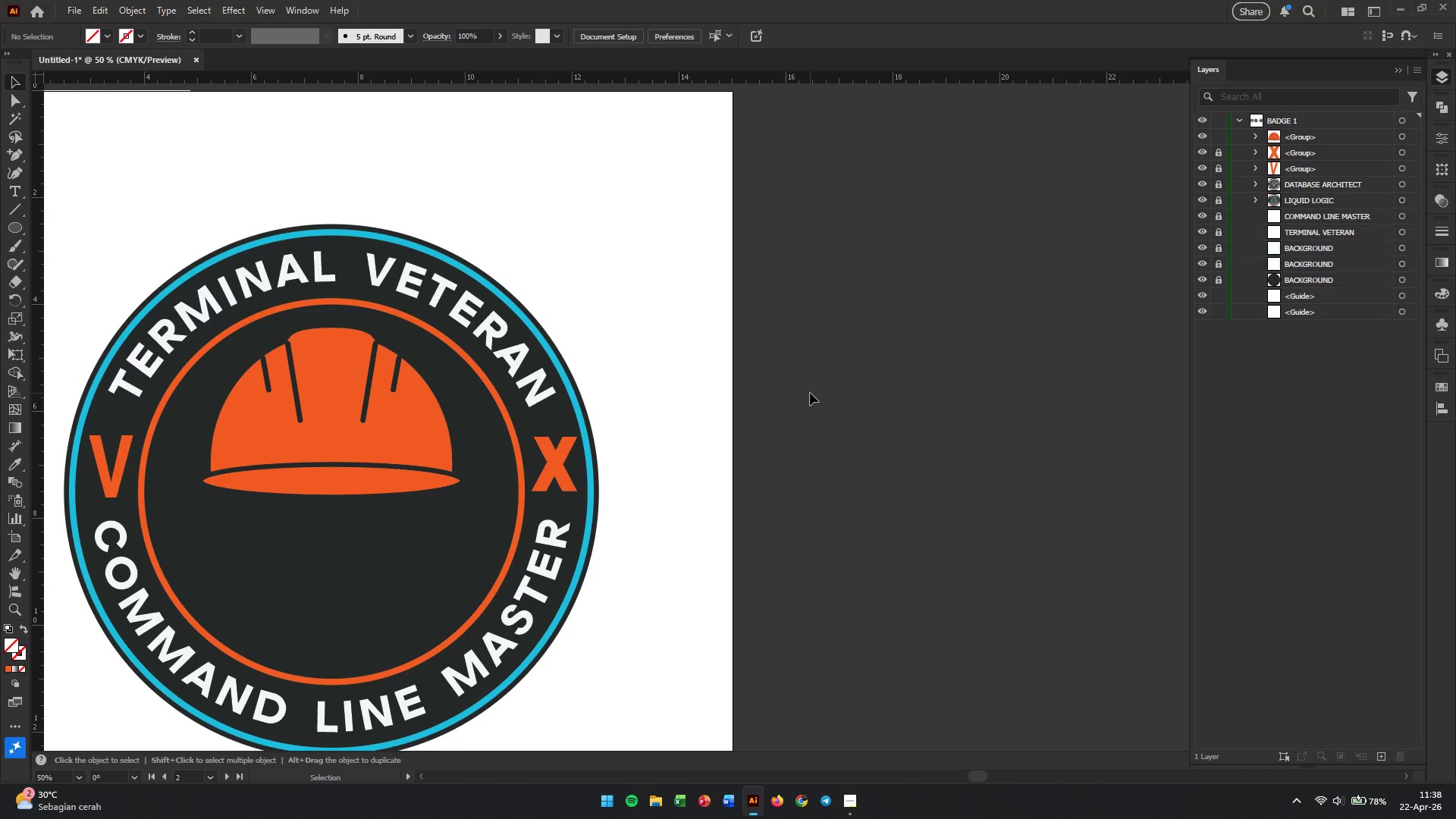 
wait(10.27)
 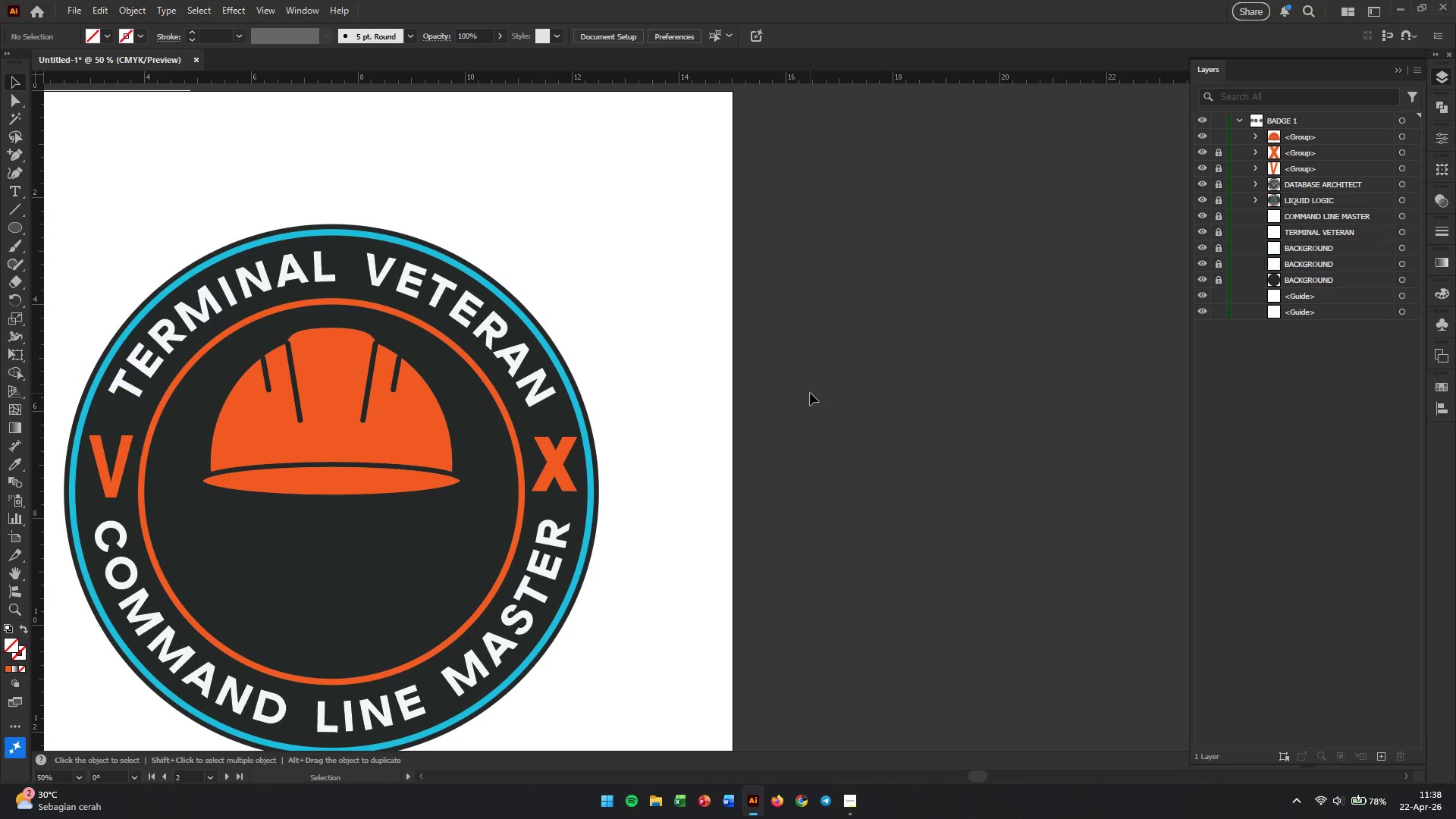 
right_click([14, 228])
 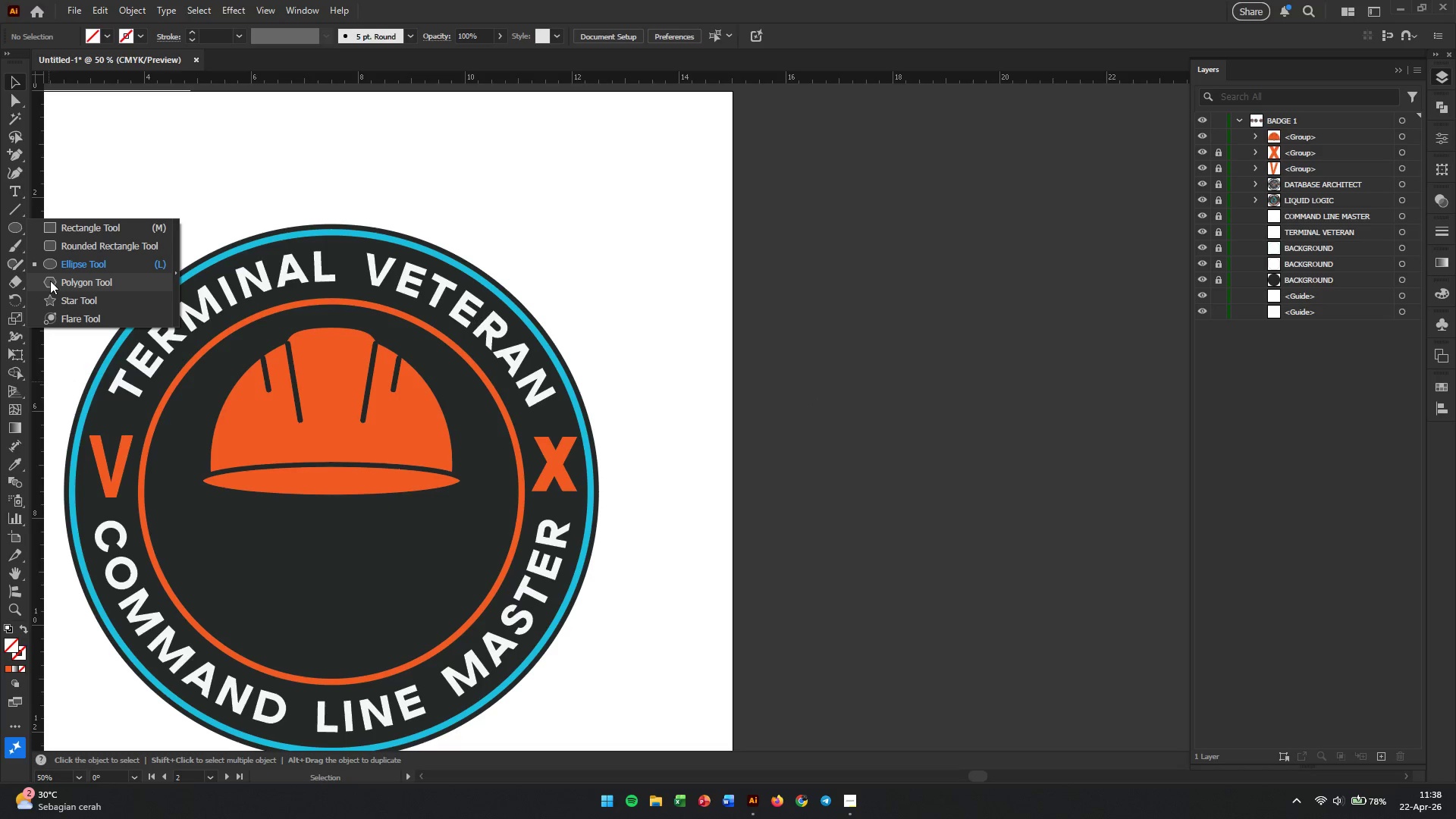 
left_click([50, 281])
 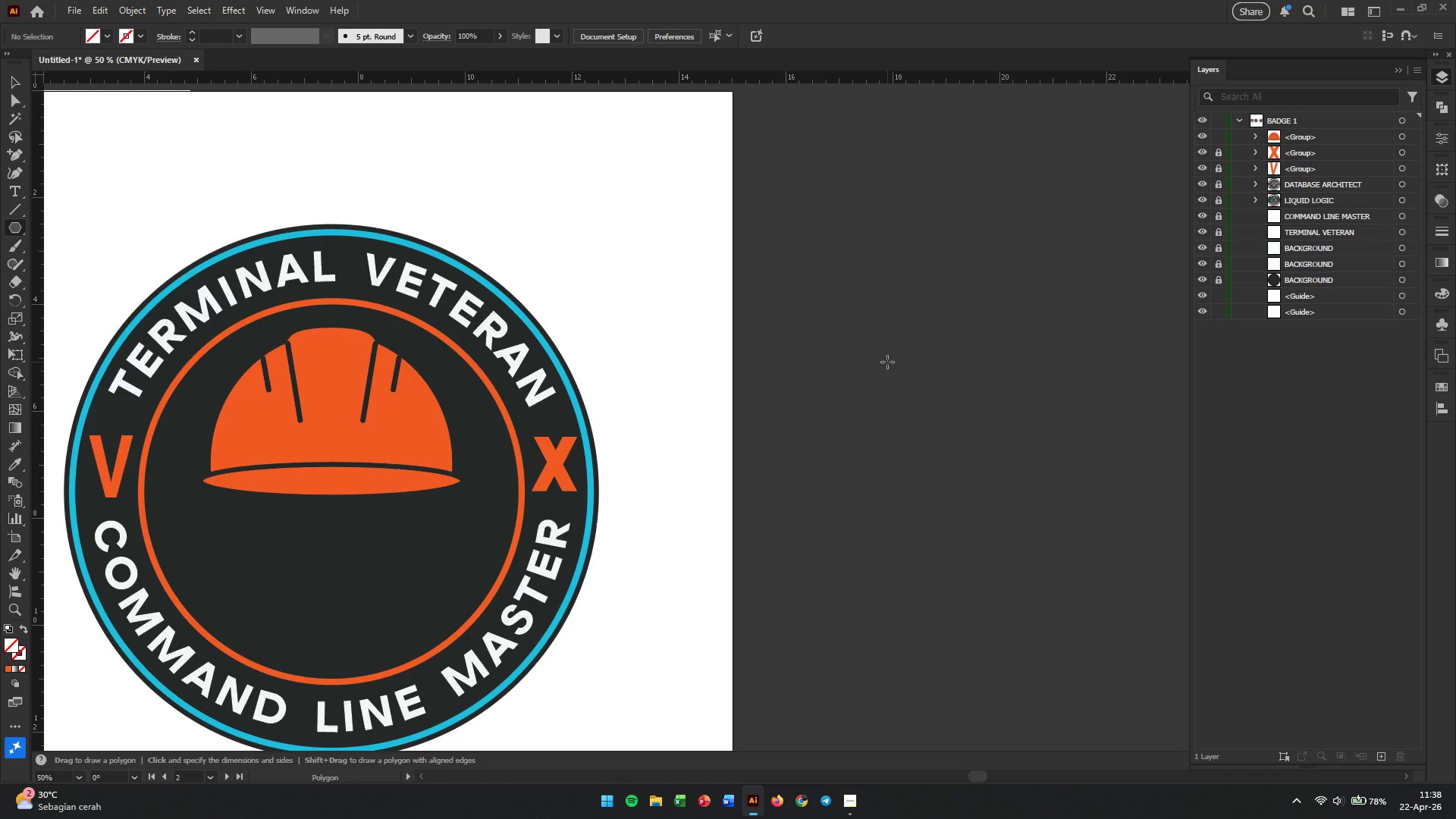 
left_click_drag(start_coordinate=[880, 360], to_coordinate=[959, 402])
 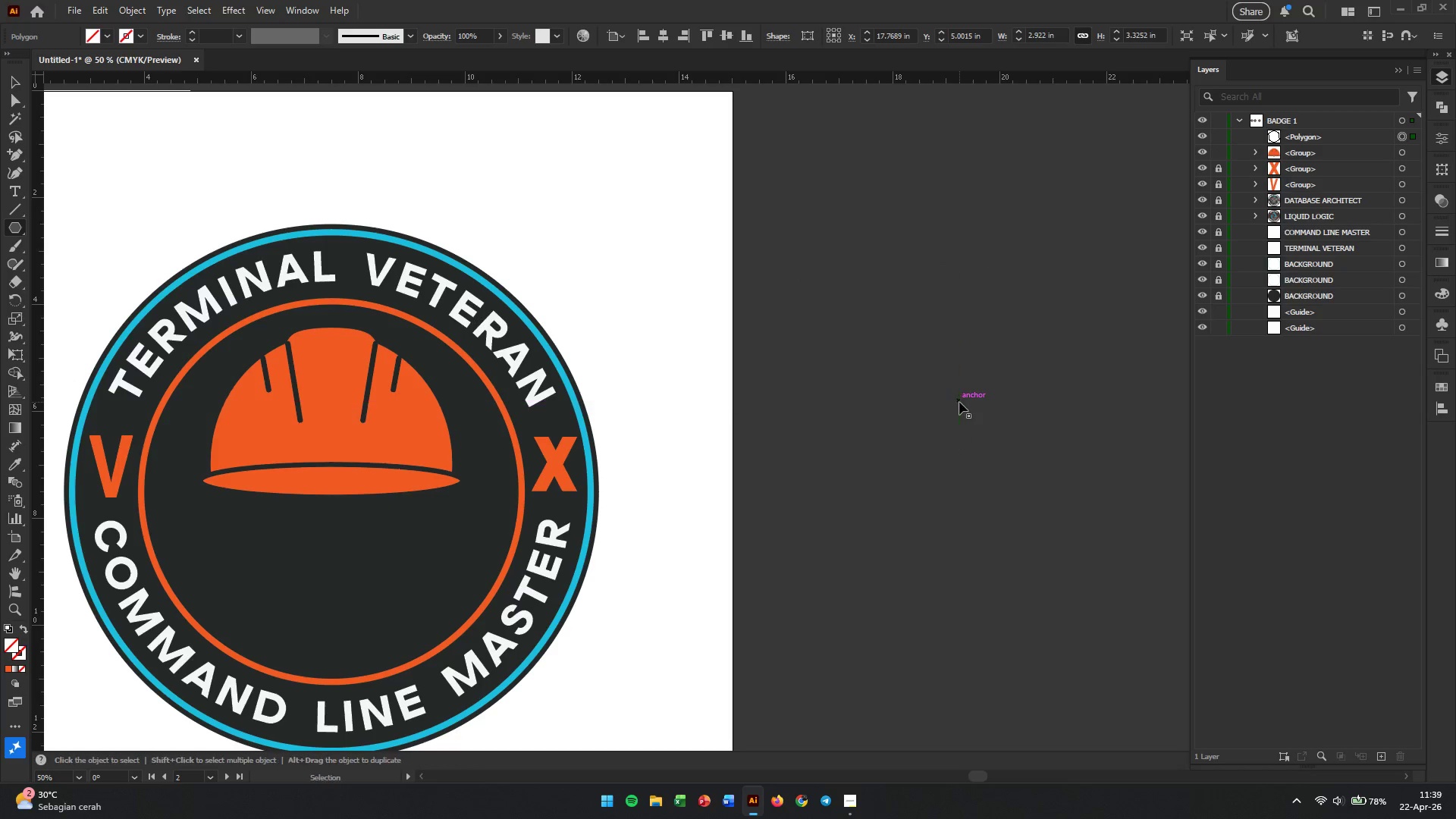 
hold_key(key=ShiftLeft, duration=1.81)
 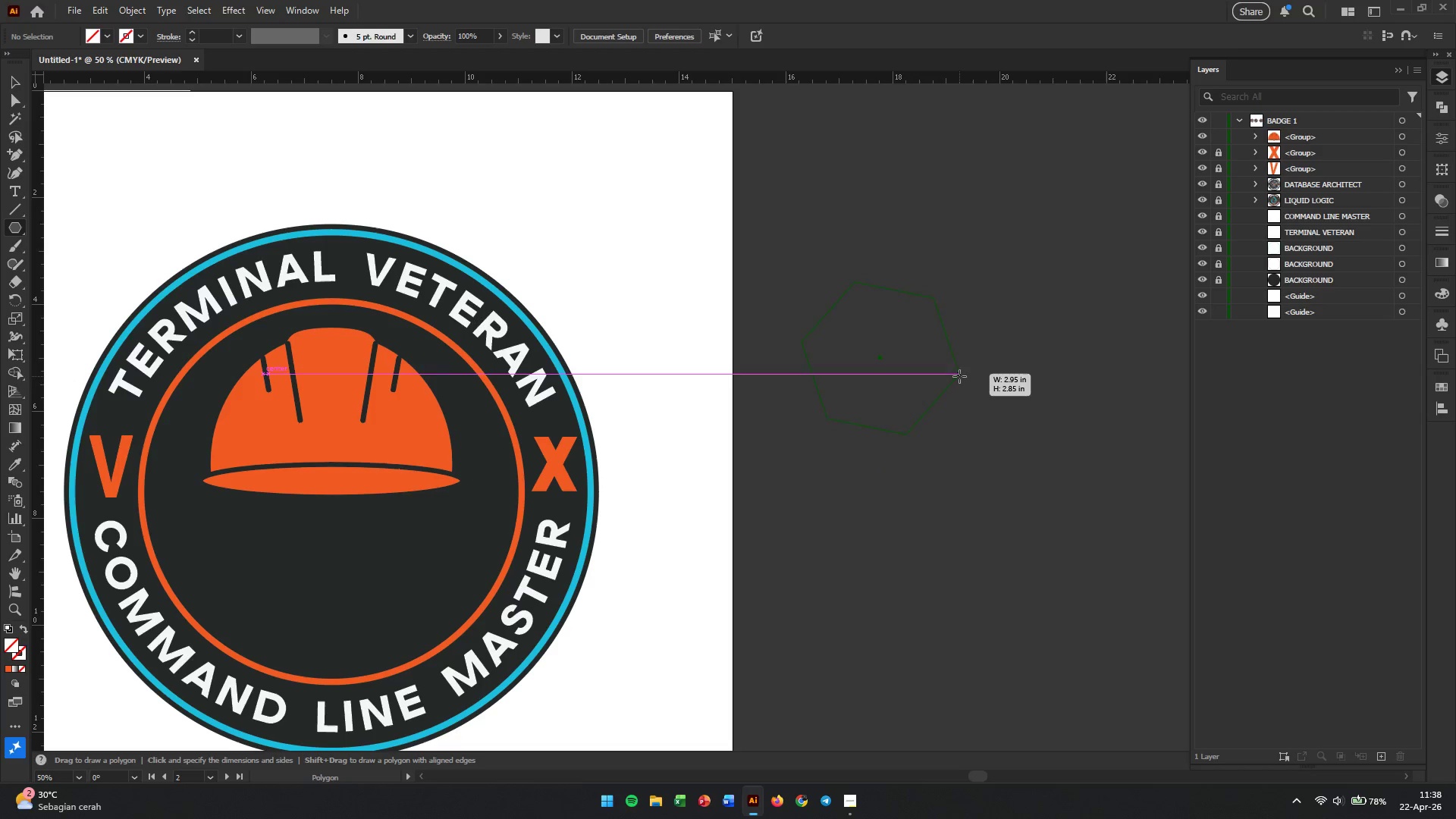 
hold_key(key=ControlLeft, duration=5.36)
 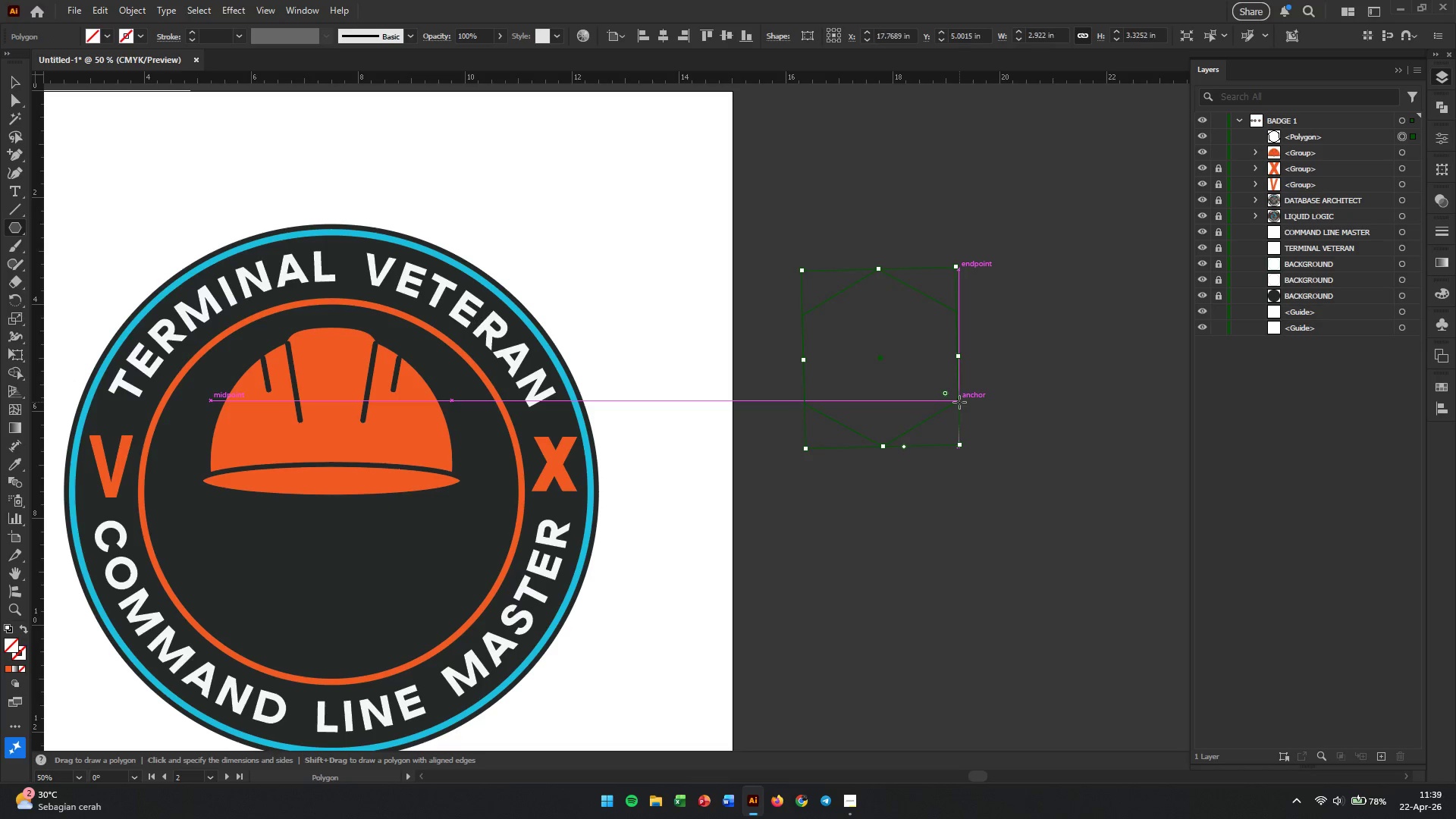 
key(Control+Z)
 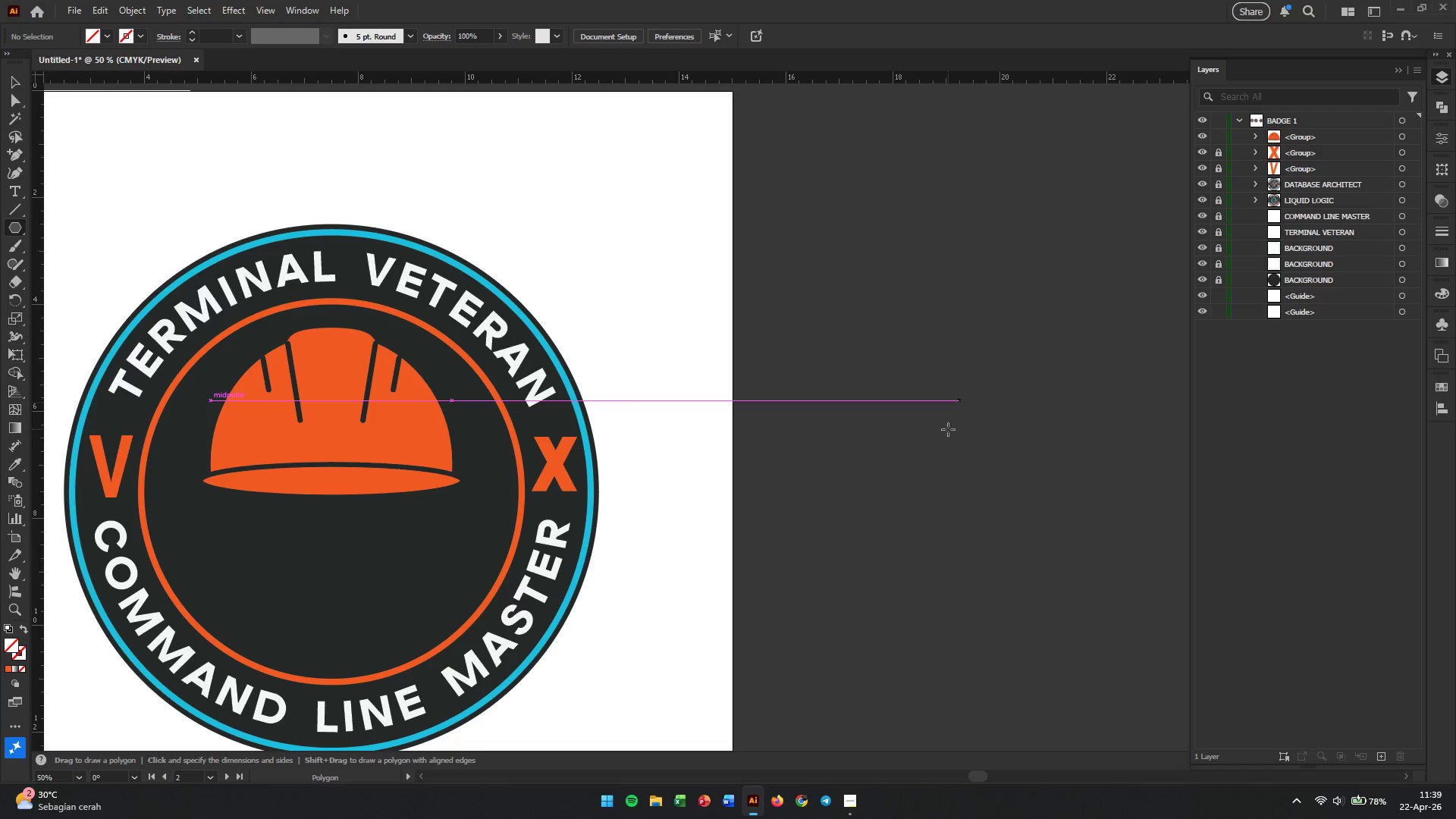 
key(Alt+AltLeft)
 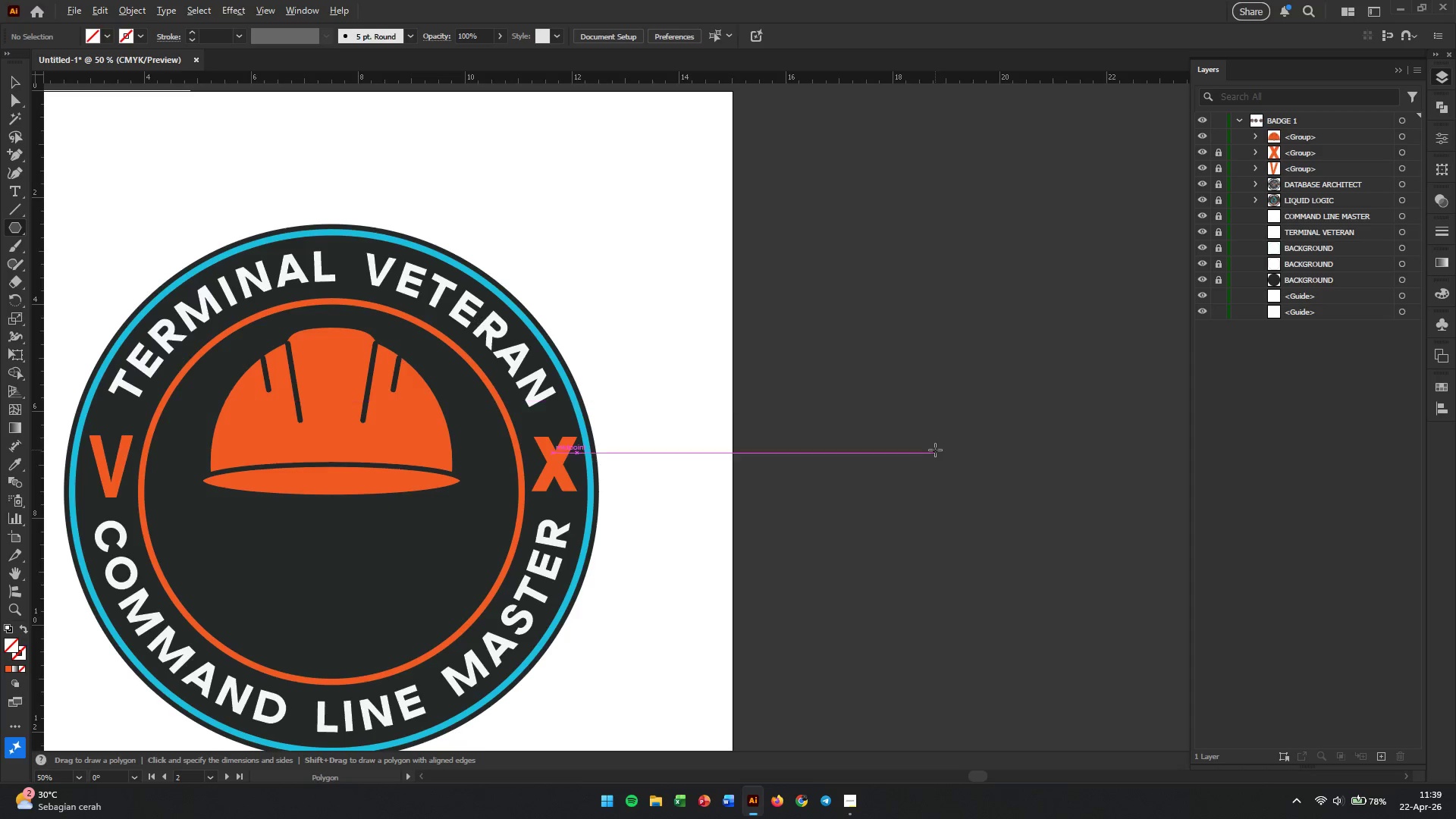 
key(Alt+AltLeft)
 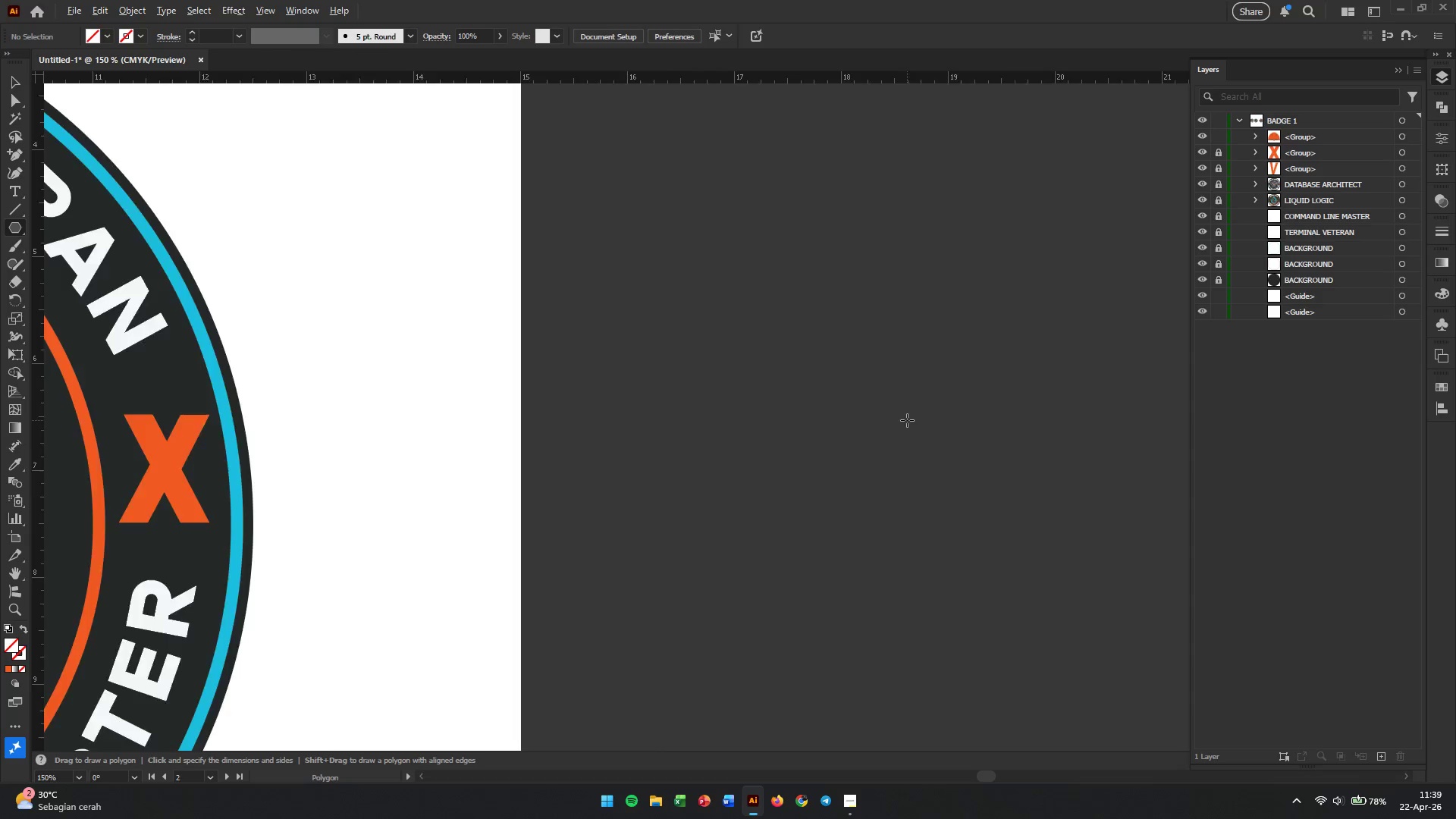 
scroll: coordinate [935, 450], scroll_direction: up, amount: 3.0
 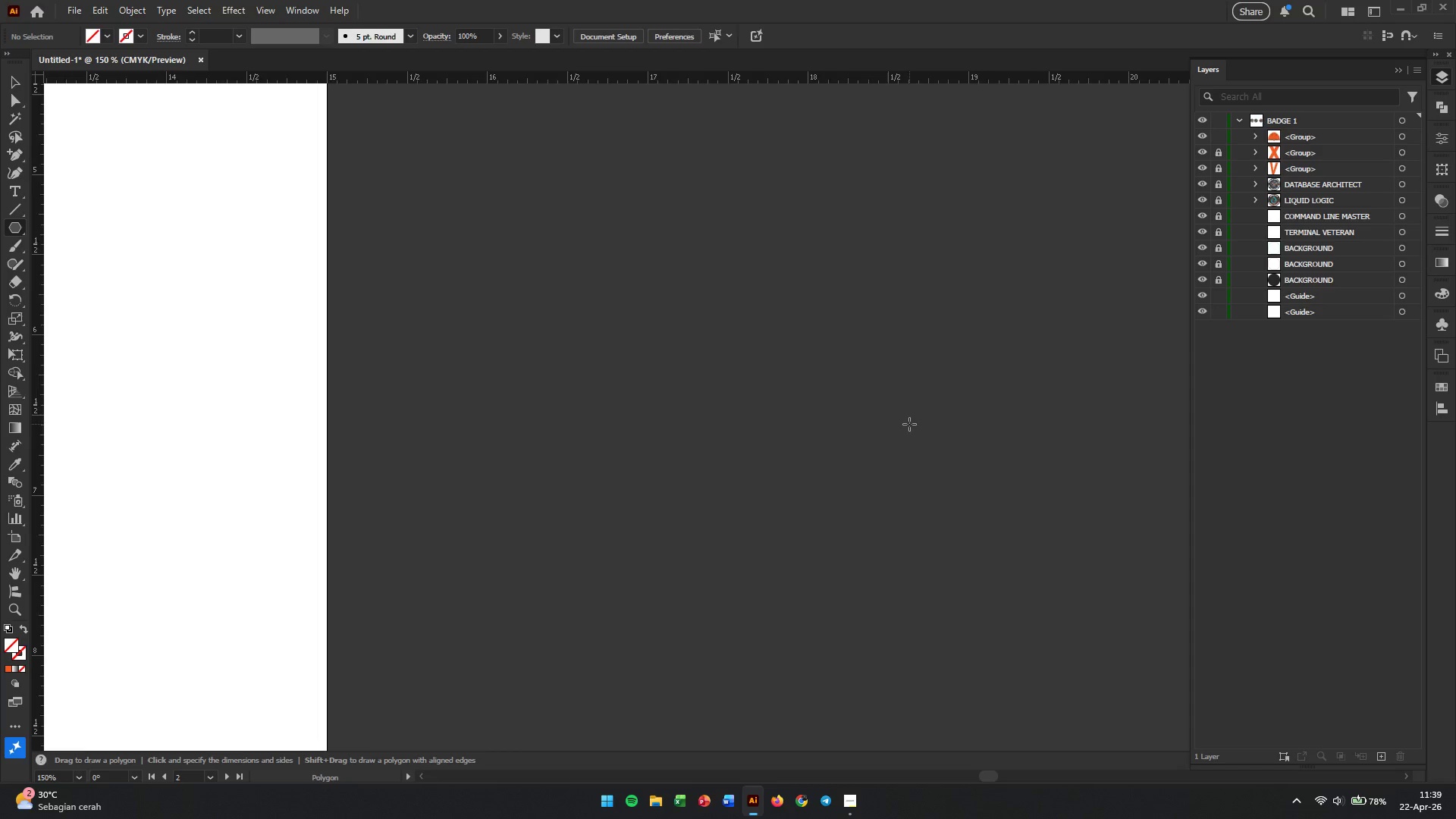 
scroll: coordinate [907, 420], scroll_direction: down, amount: 2.0
 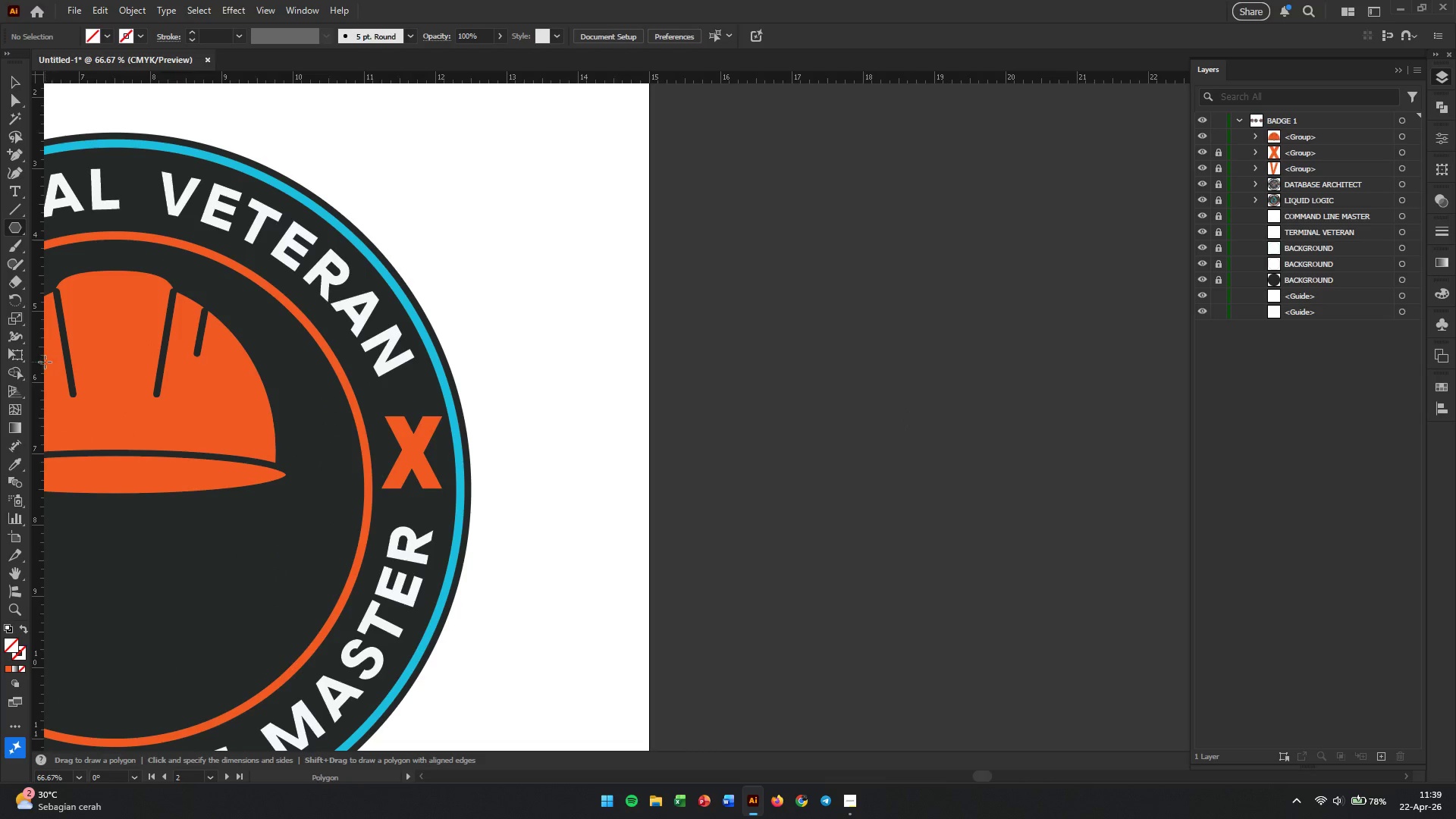 
left_click_drag(start_coordinate=[33, 362], to_coordinate=[846, 426])
 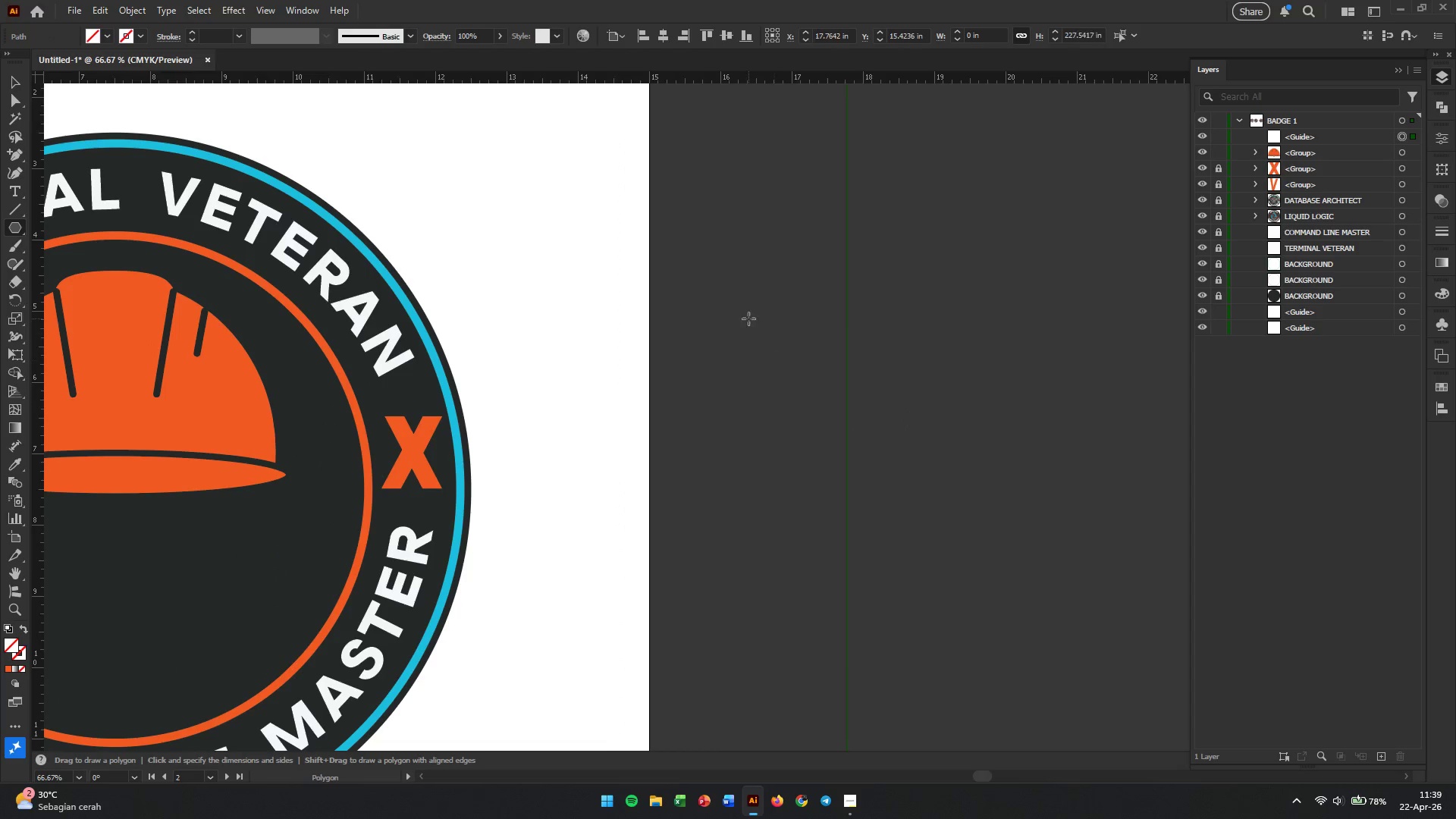 
left_click_drag(start_coordinate=[750, 315], to_coordinate=[755, 497])
 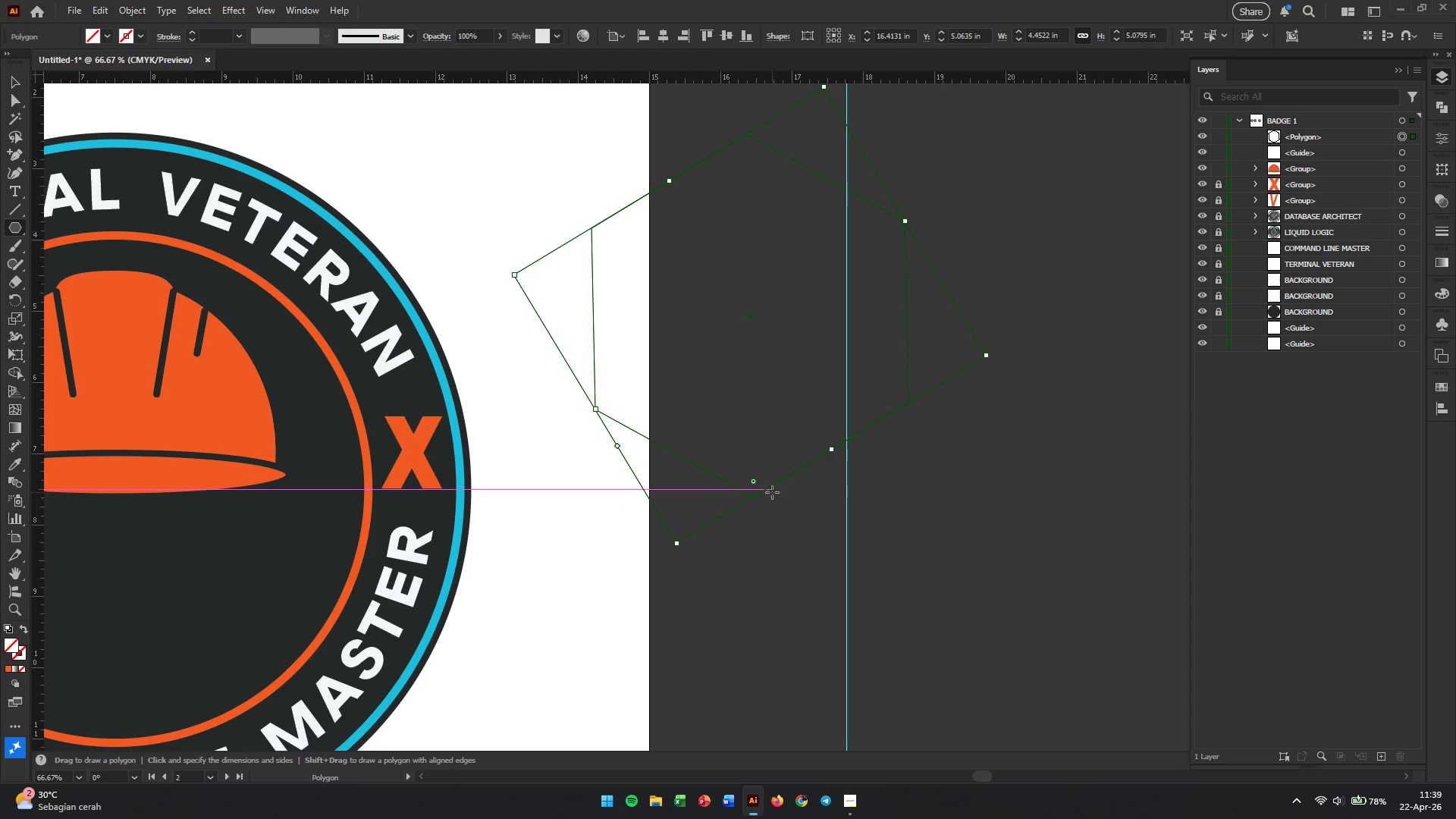 
key(V)
 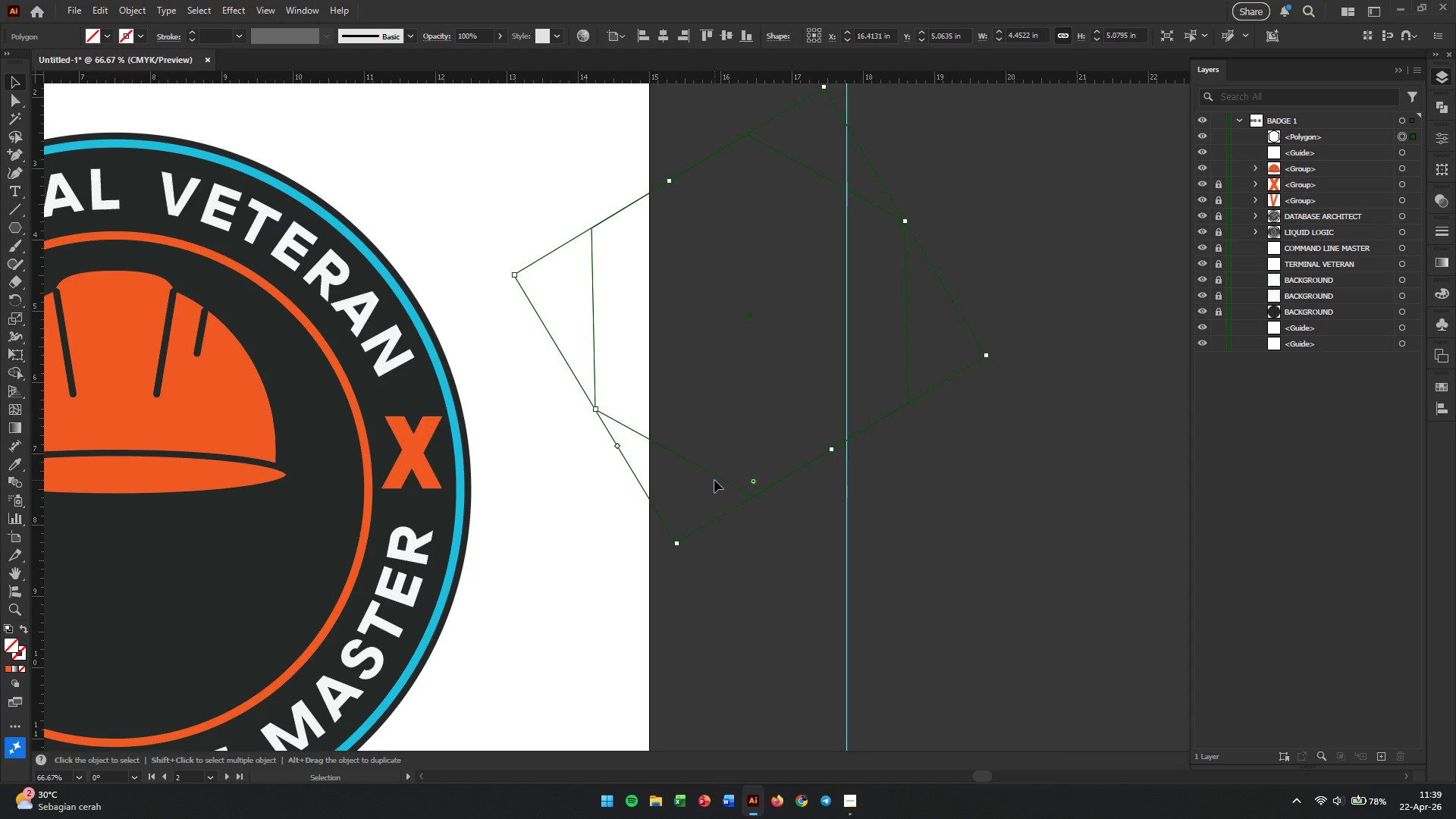 
left_click_drag(start_coordinate=[720, 480], to_coordinate=[831, 485])
 